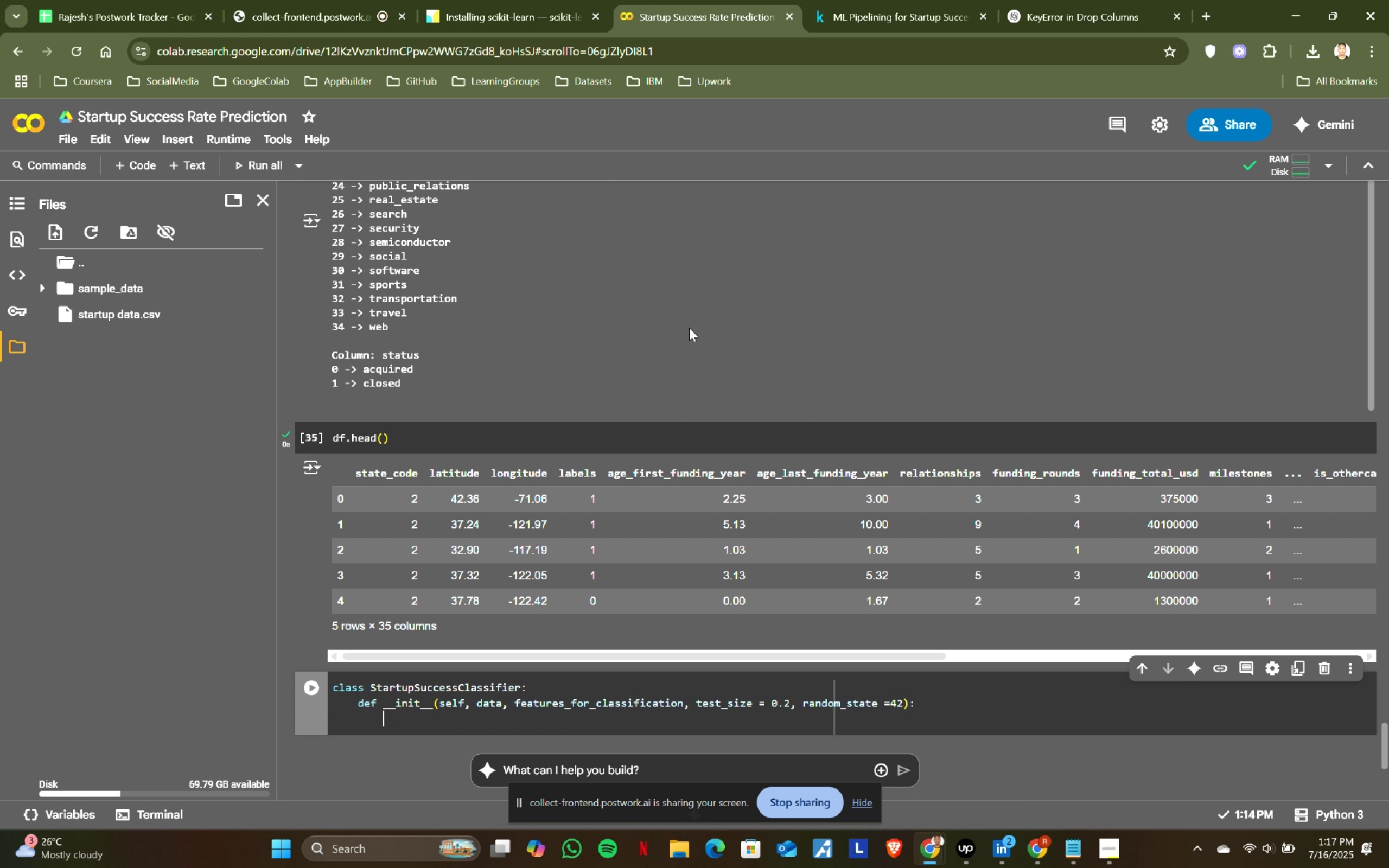 
key(Enter)
 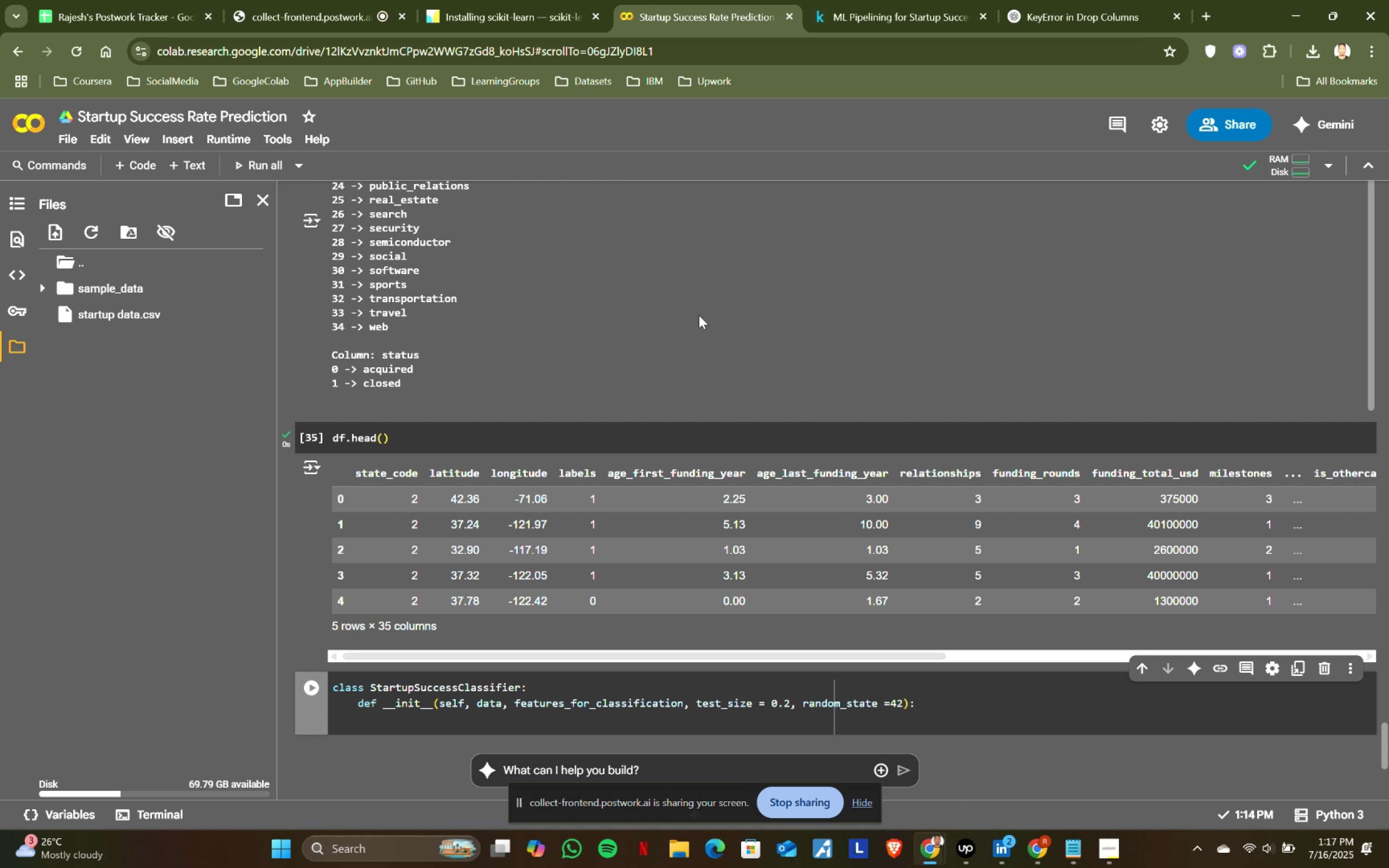 
left_click([876, 0])
 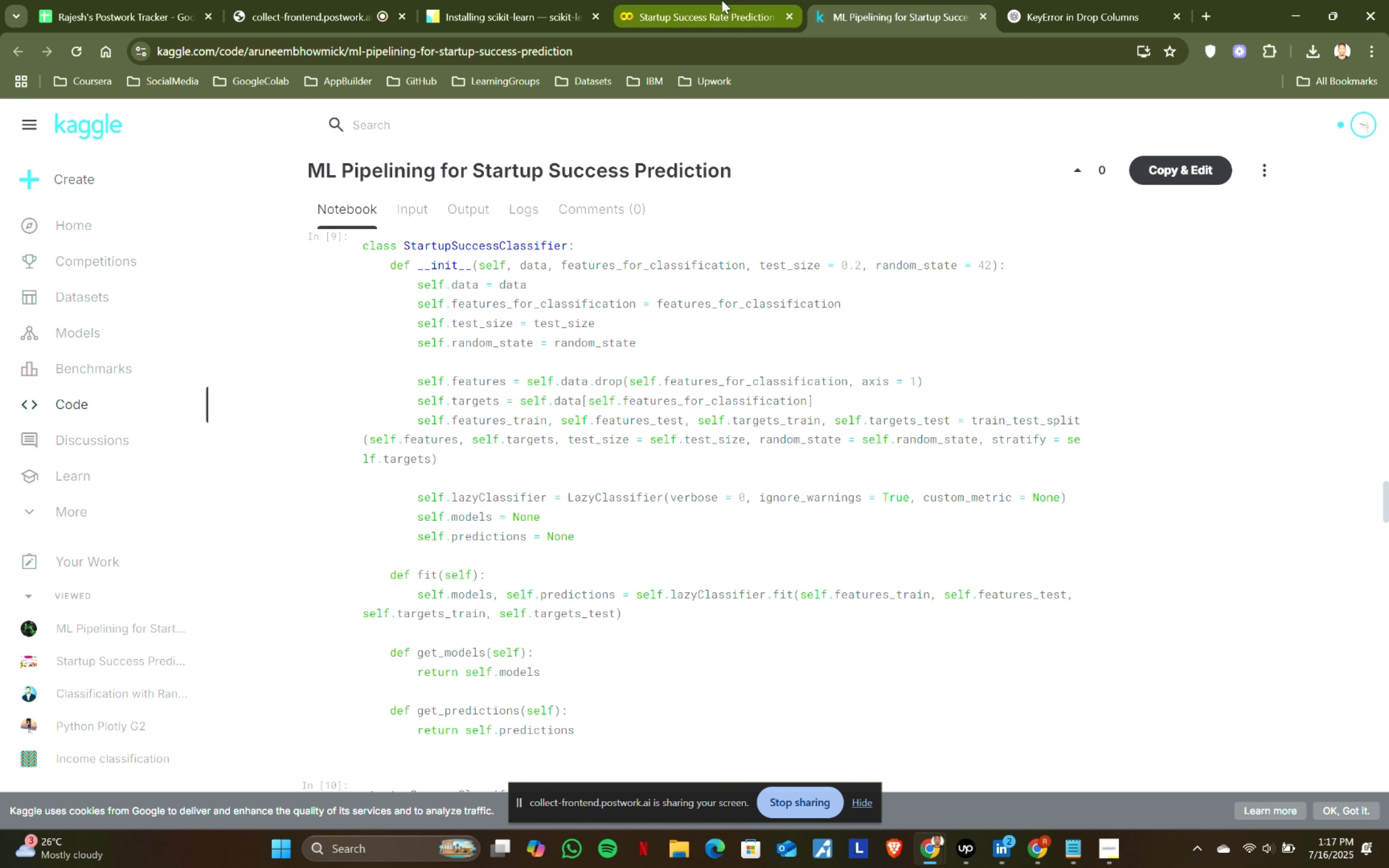 
left_click([722, 0])
 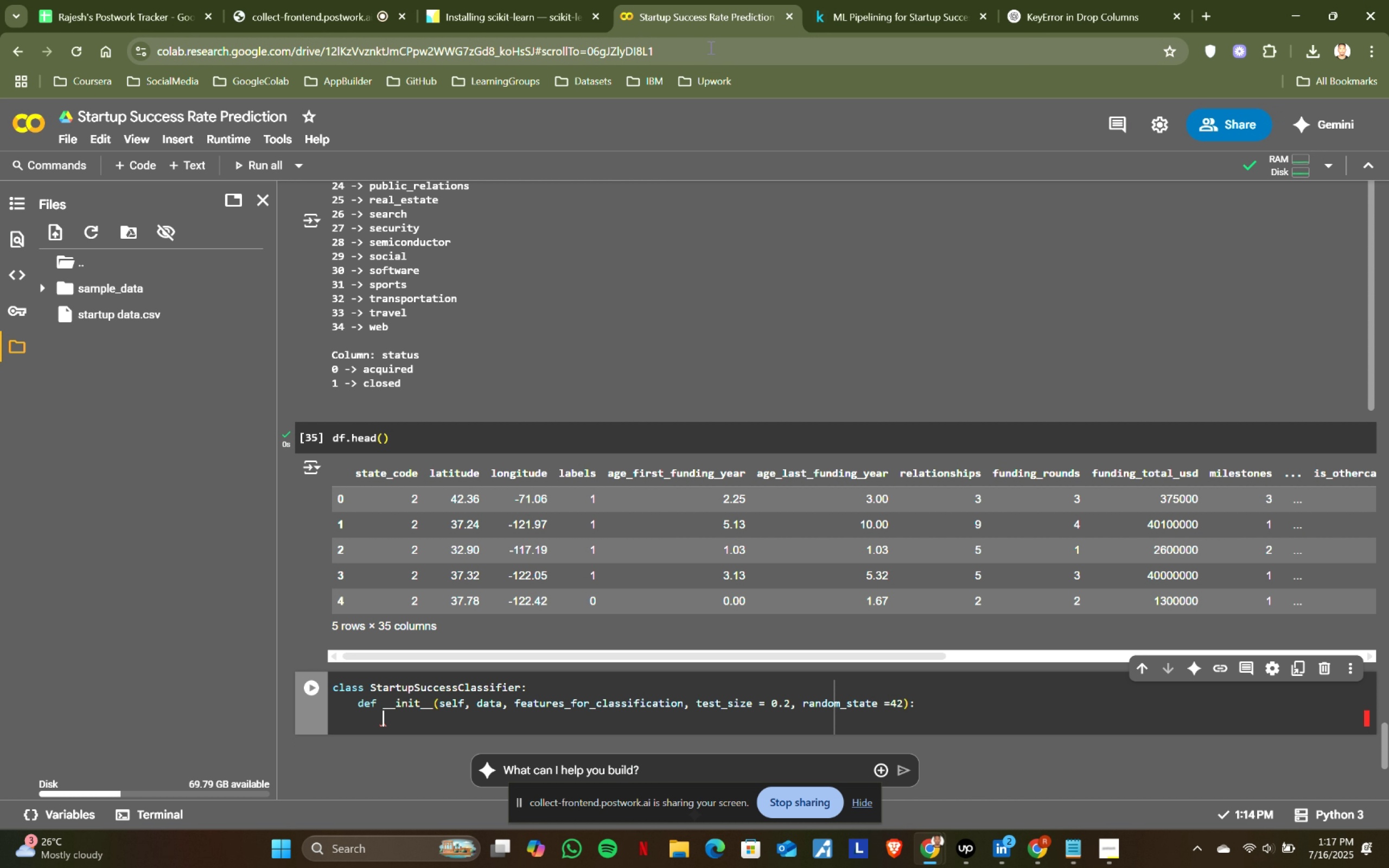 
type(self.data = data)
 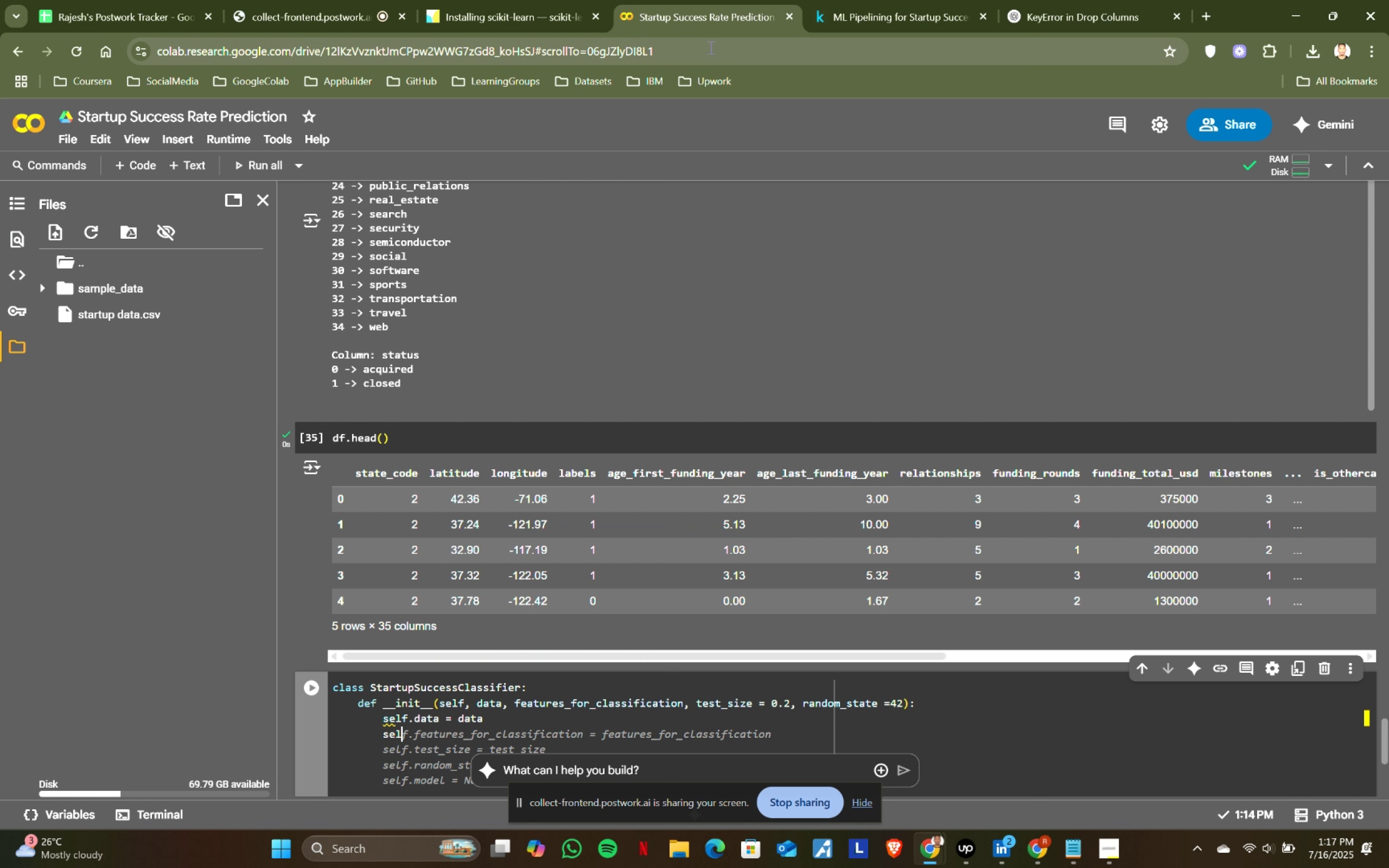 
key(Enter)
 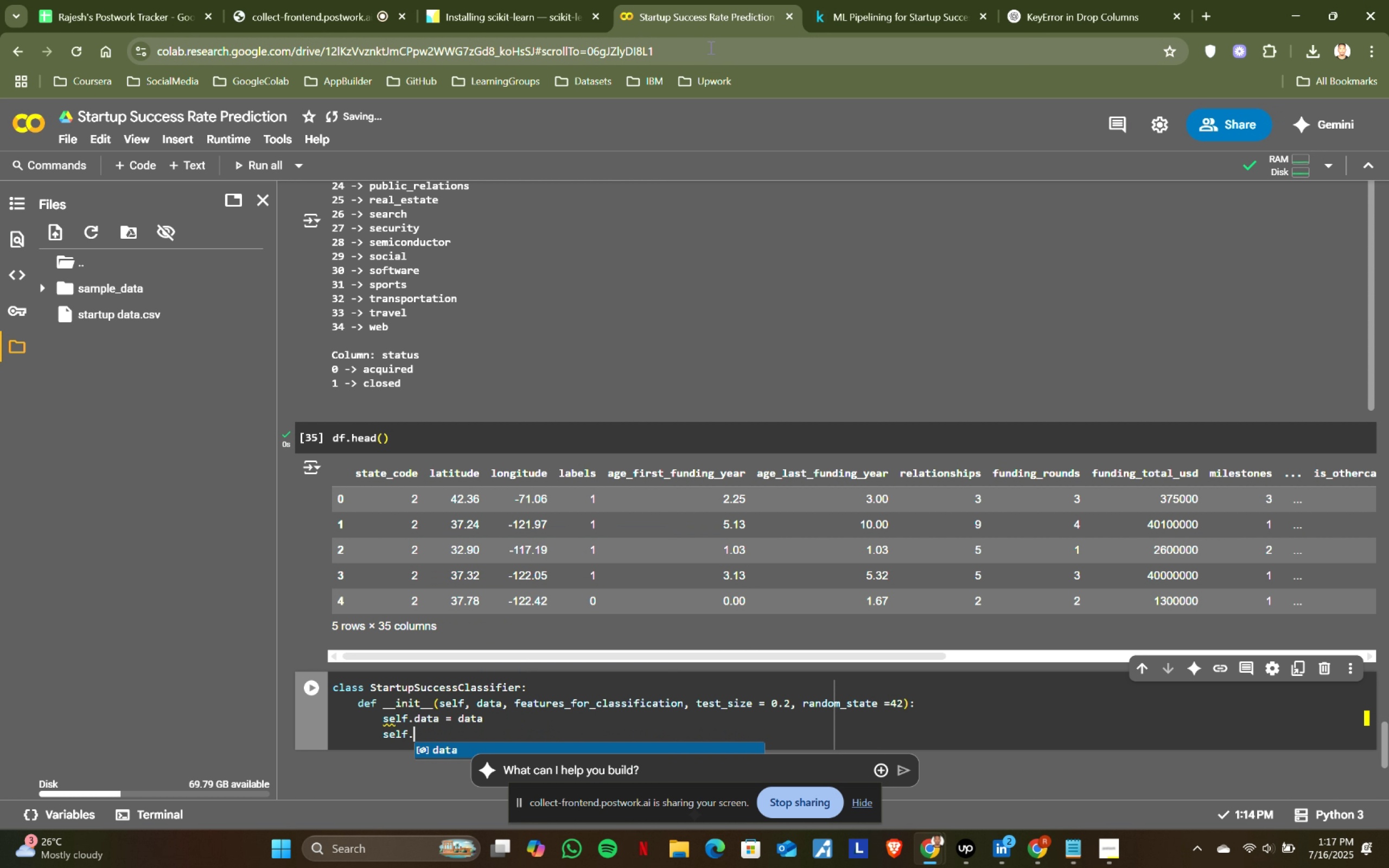 
key(Enter)
 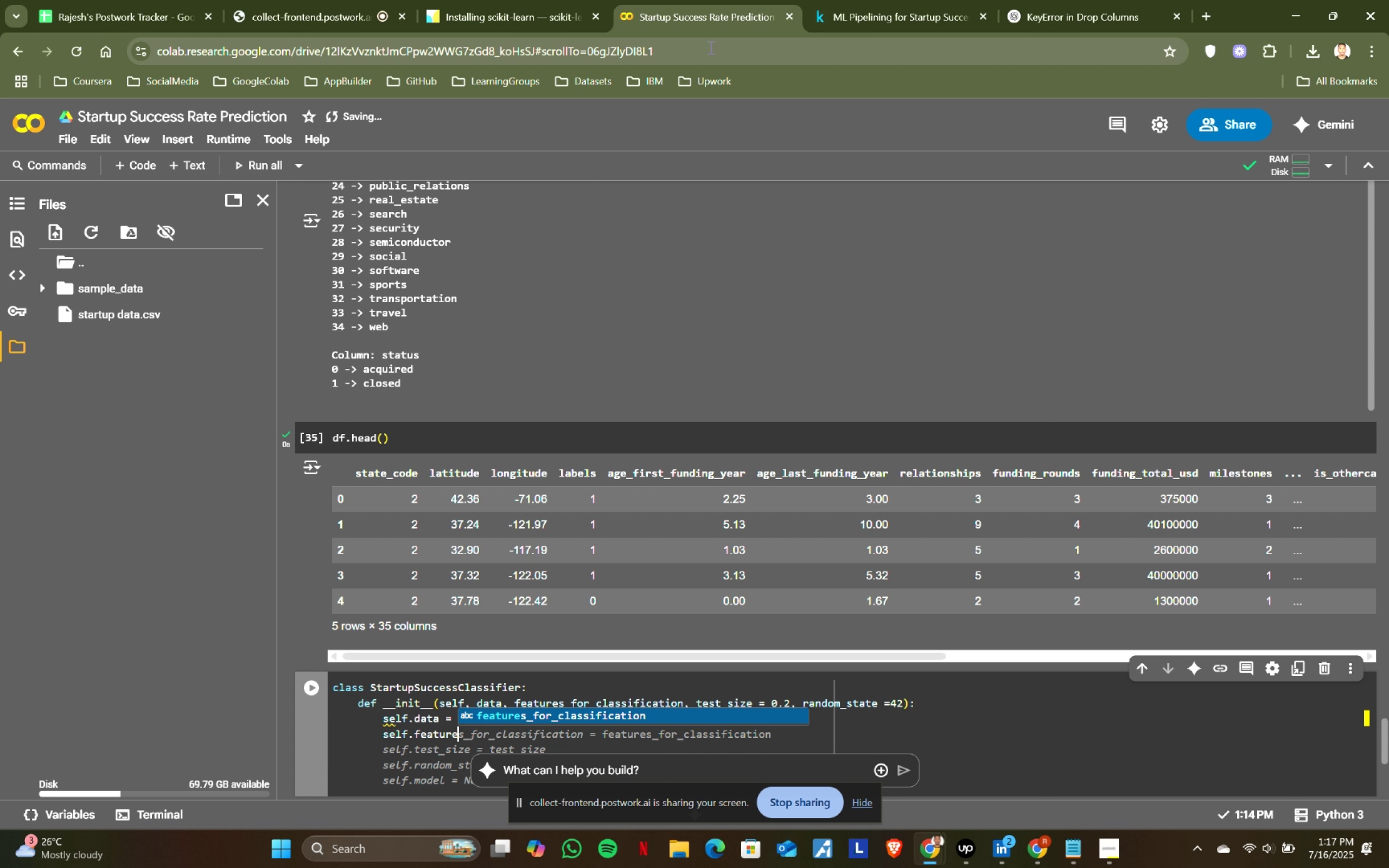 
type(self.features_for_classification = )
 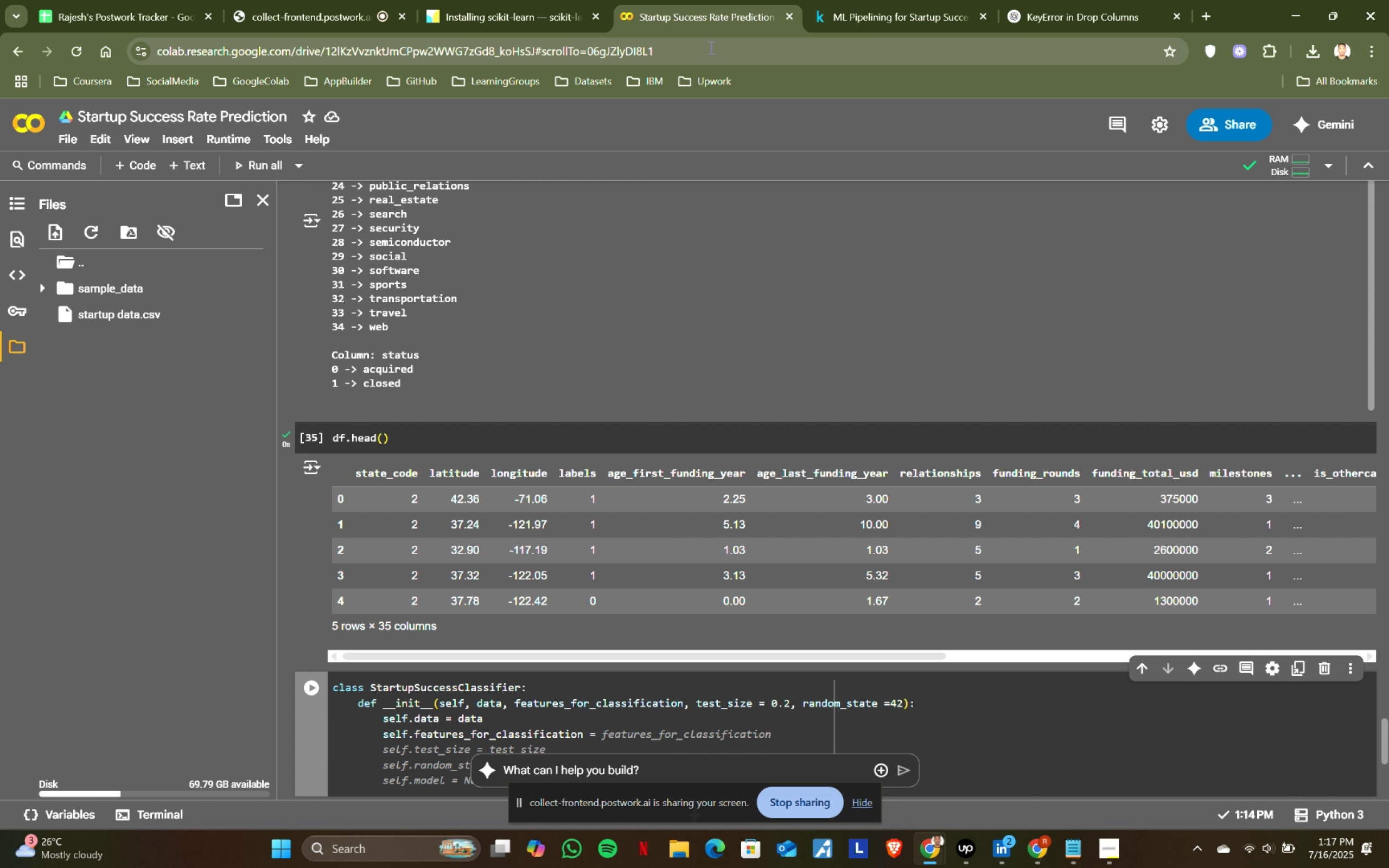 
left_click([845, 0])
 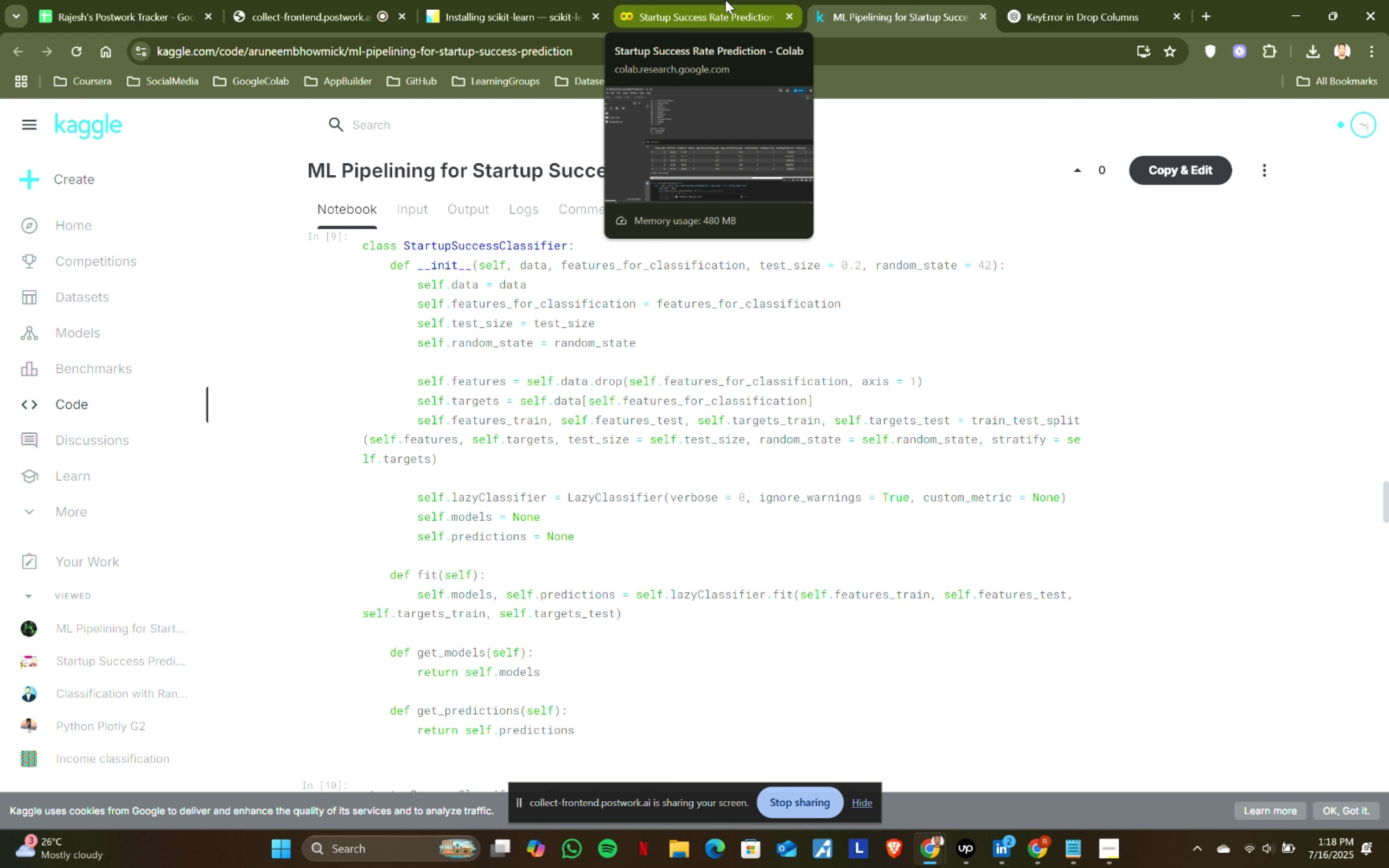 
left_click([725, 0])
 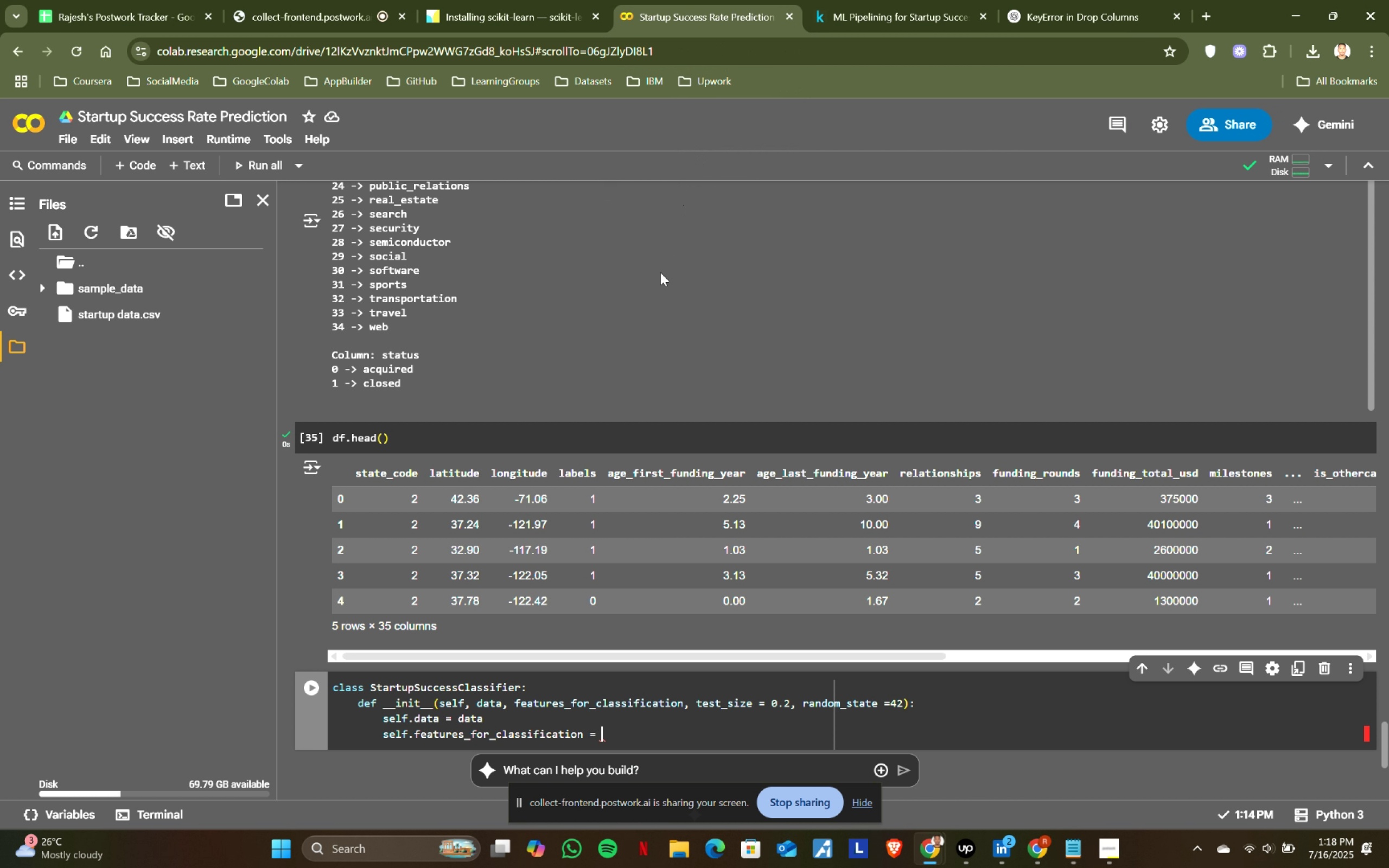 
type(fea)
key(Tab)
 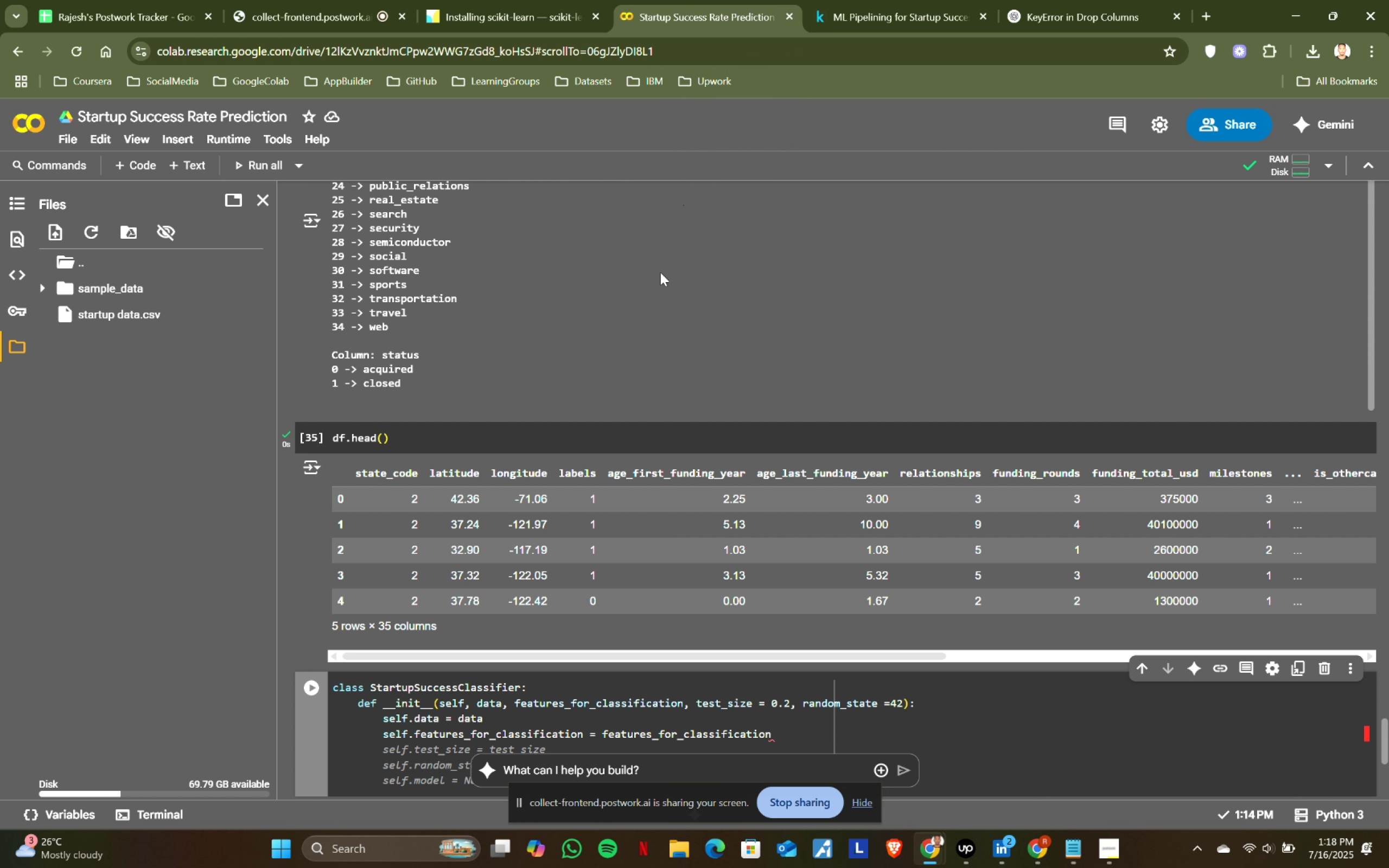 
key(Enter)
 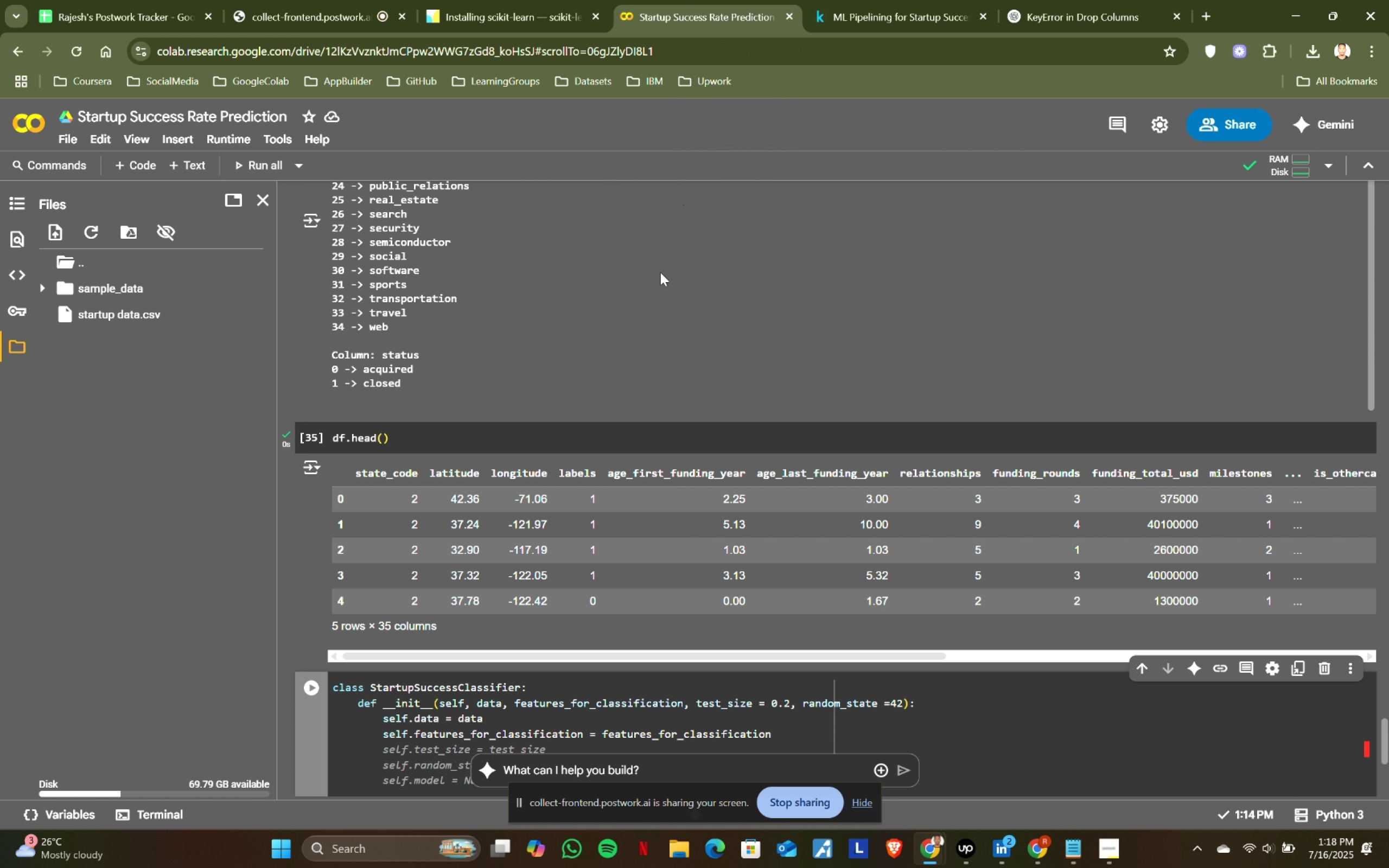 
type(self)
 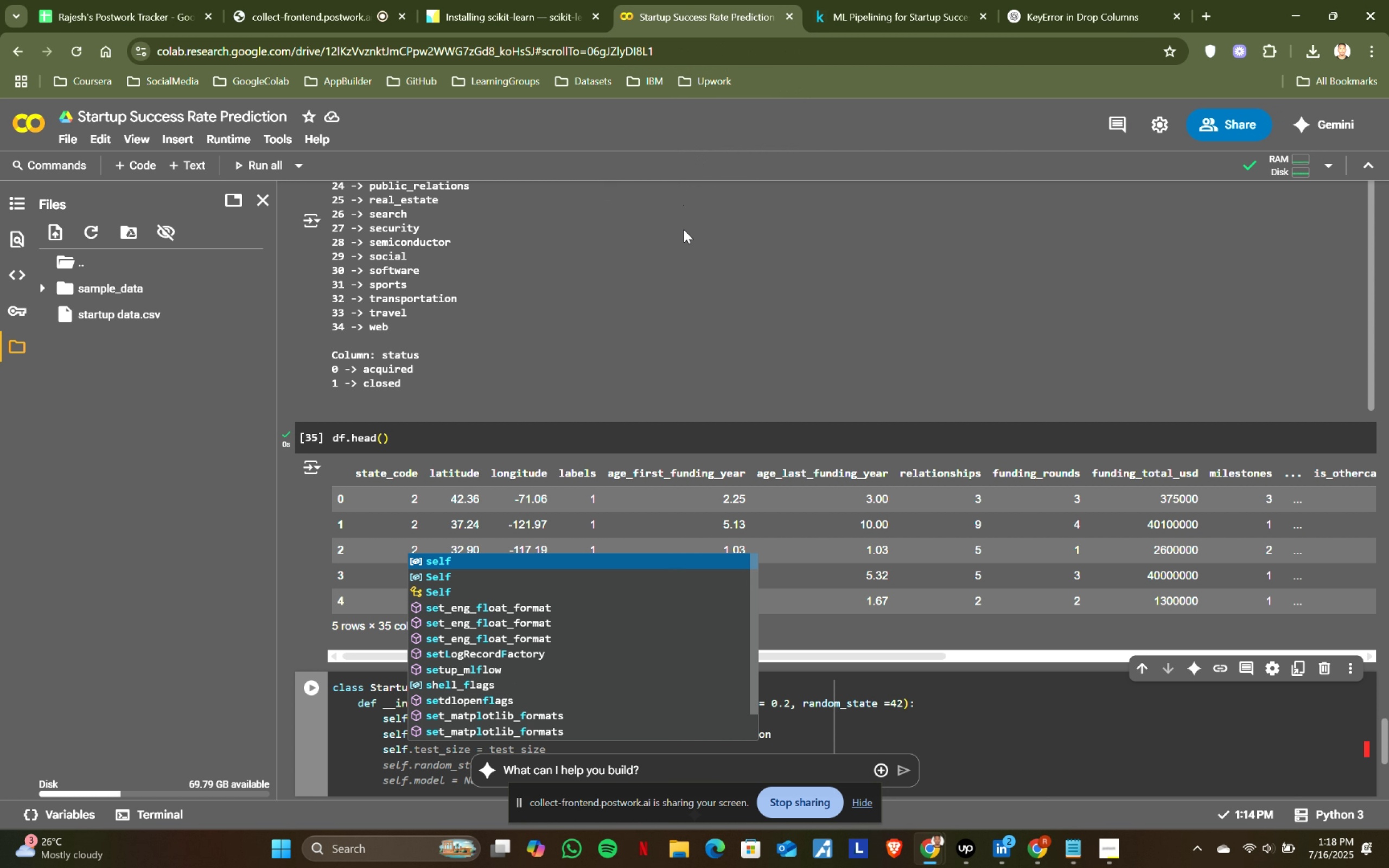 
left_click([884, 0])
 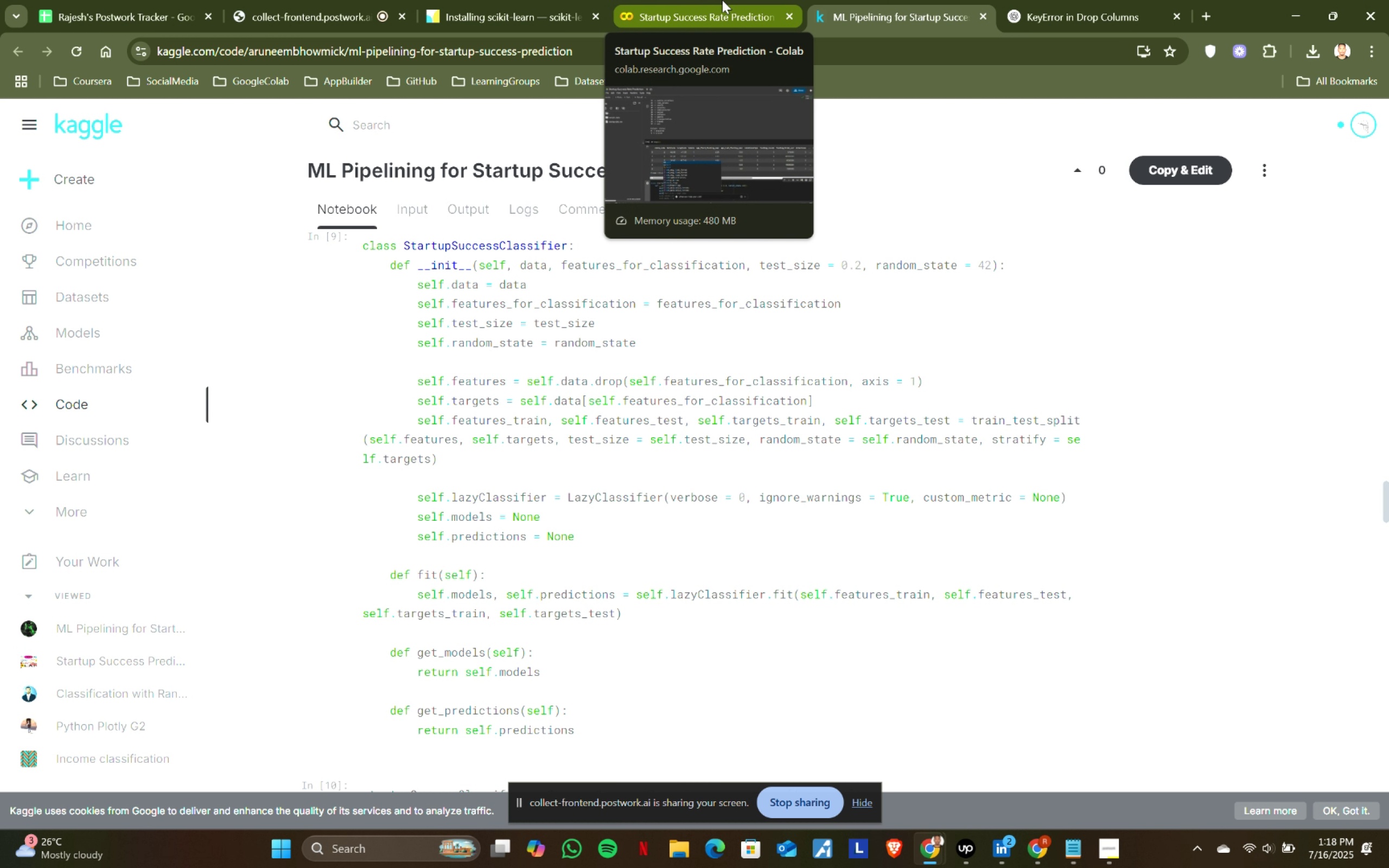 
left_click([722, 0])
 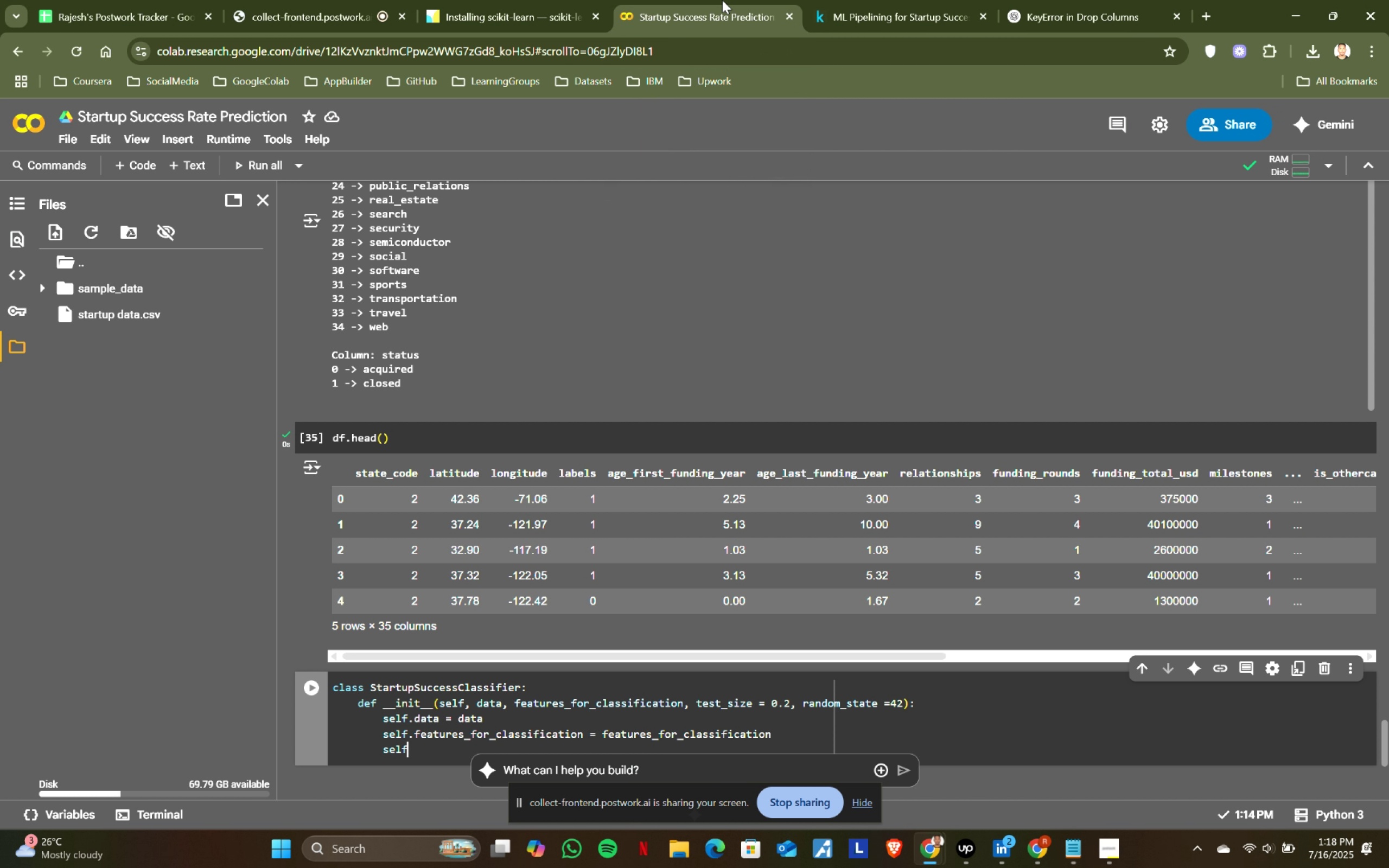 
type(.test)
key(Tab)
 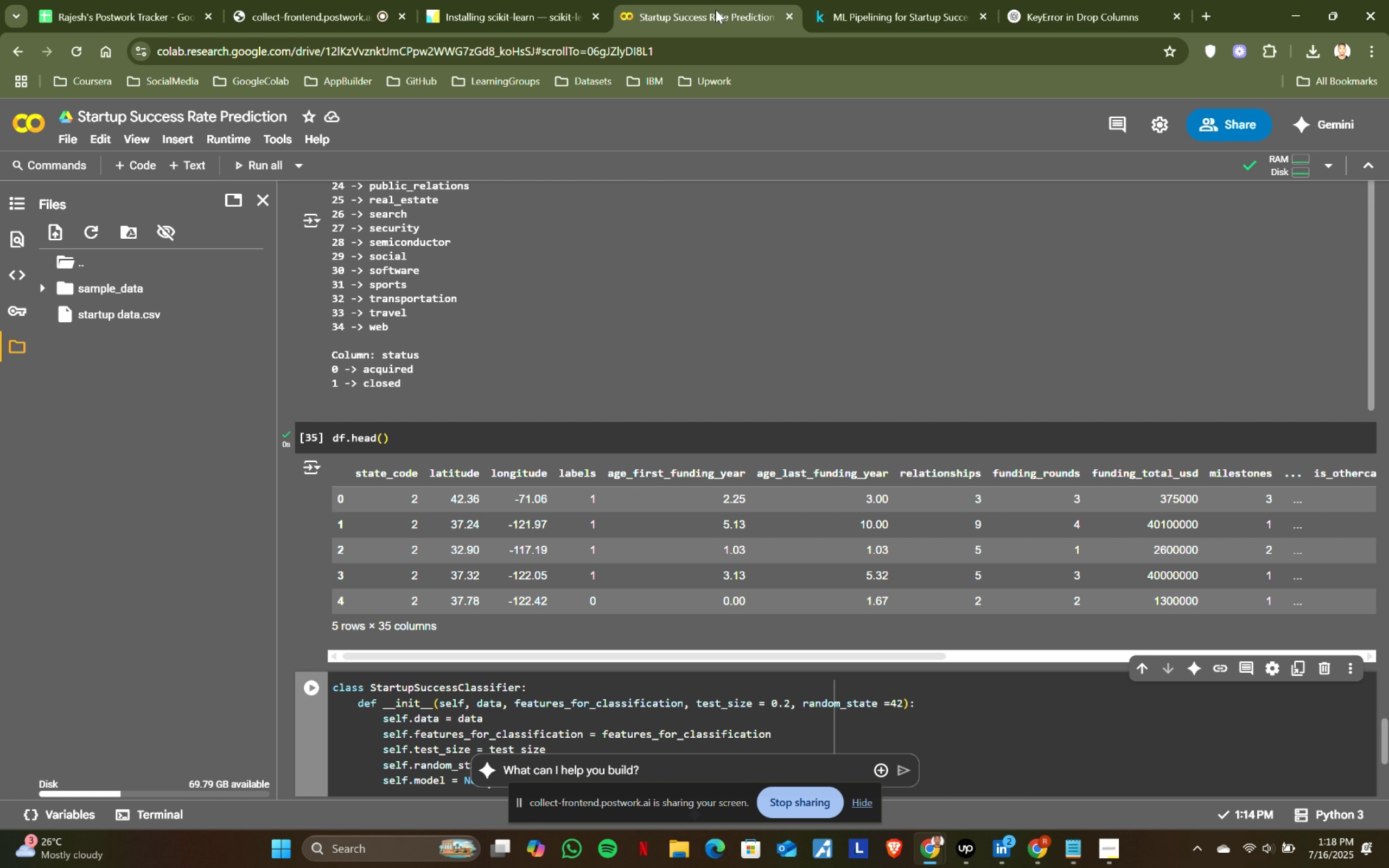 
scroll: coordinate [495, 666], scroll_direction: down, amount: 3.0
 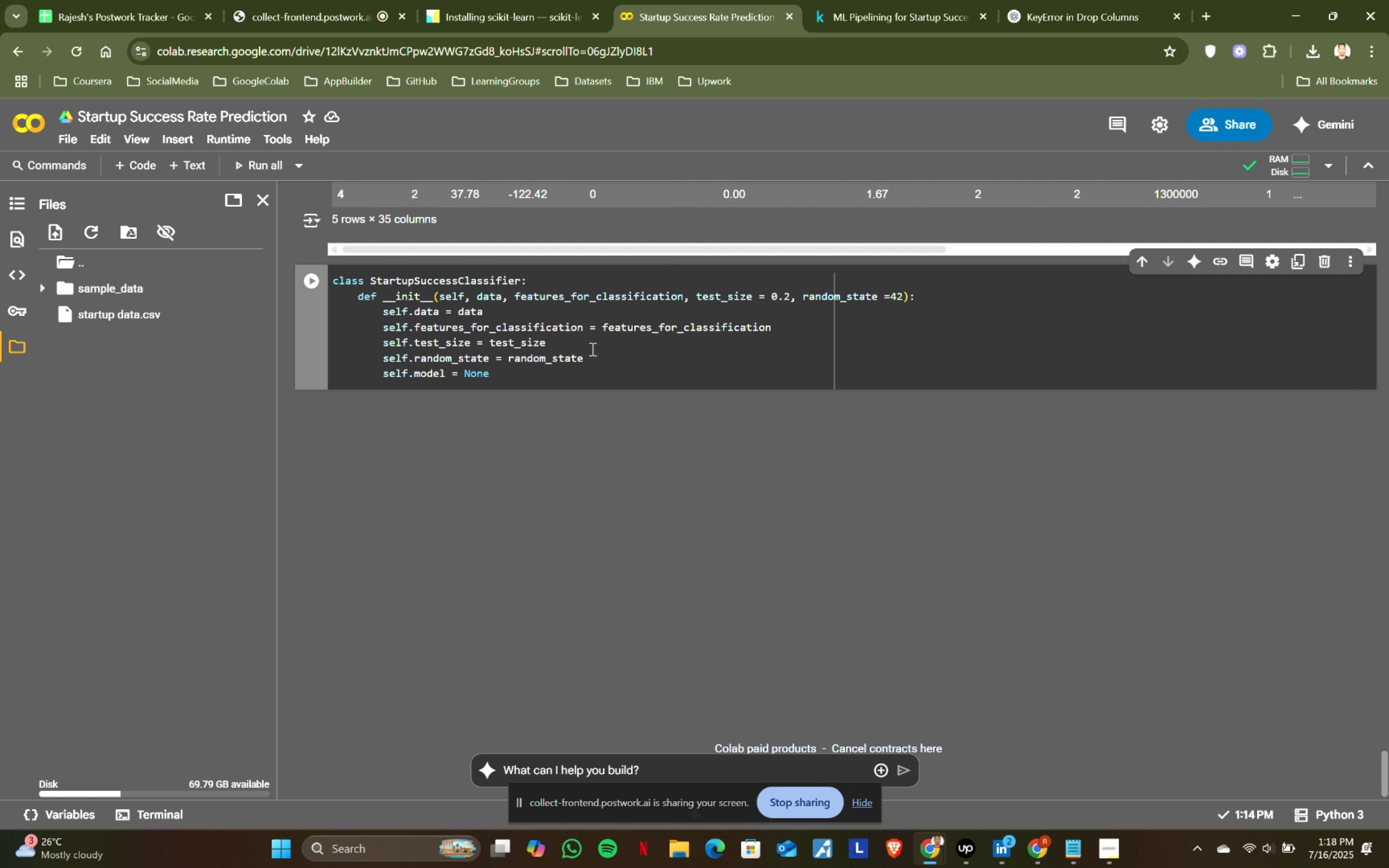 
left_click([865, 5])
 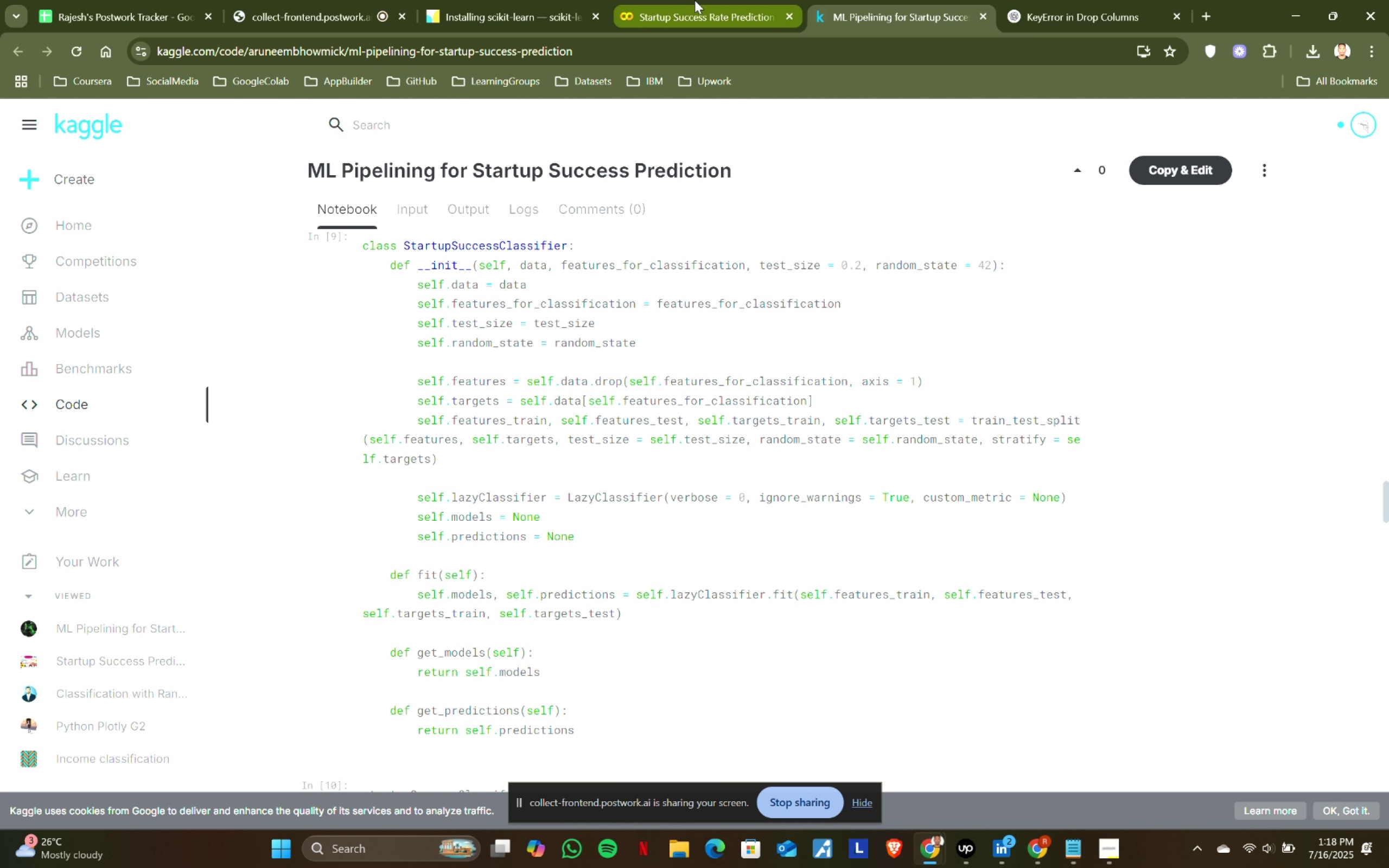 
left_click([694, 0])
 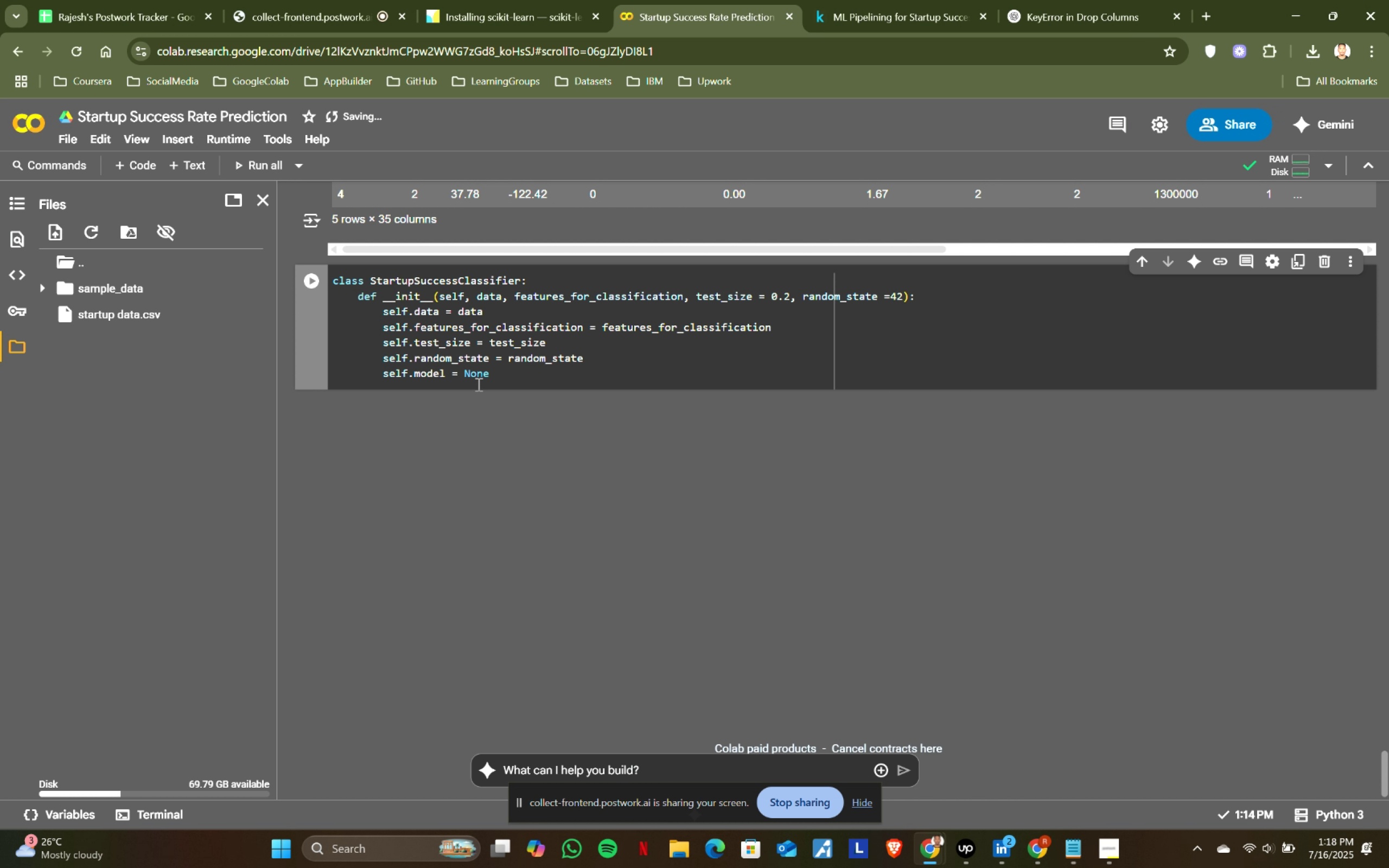 
left_click_drag(start_coordinate=[503, 375], to_coordinate=[381, 378])
 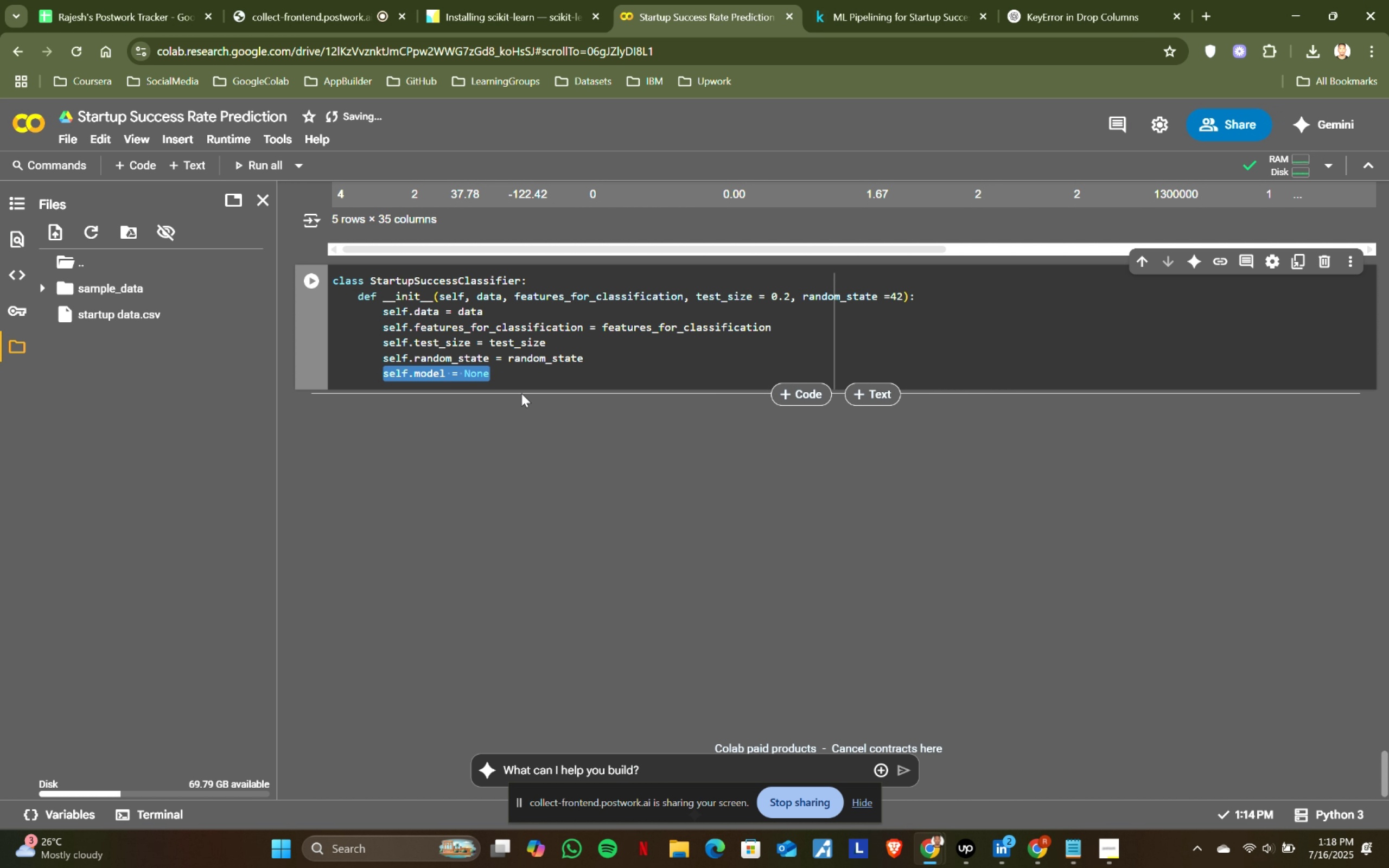 
key(Backspace)
 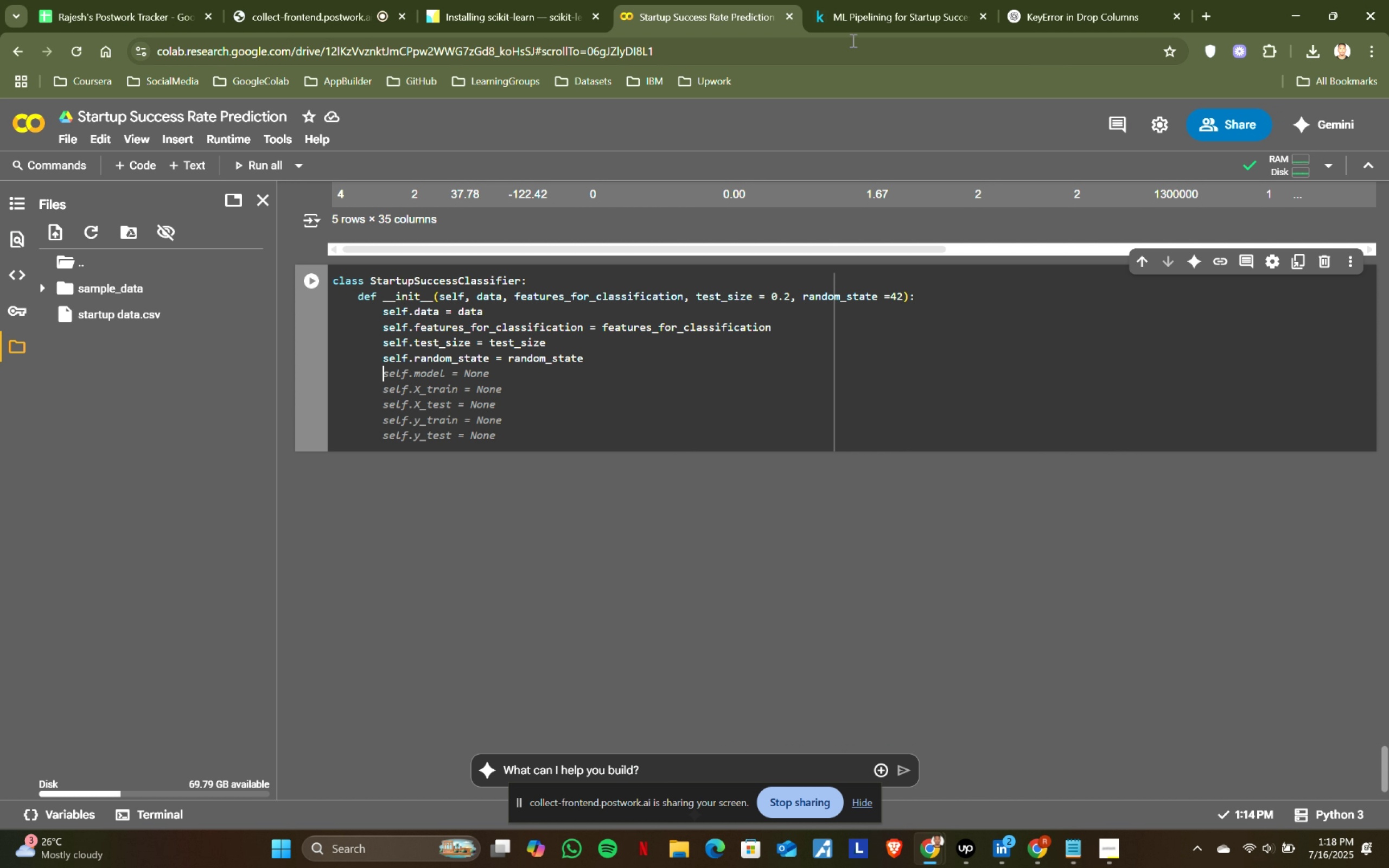 
left_click([884, 5])
 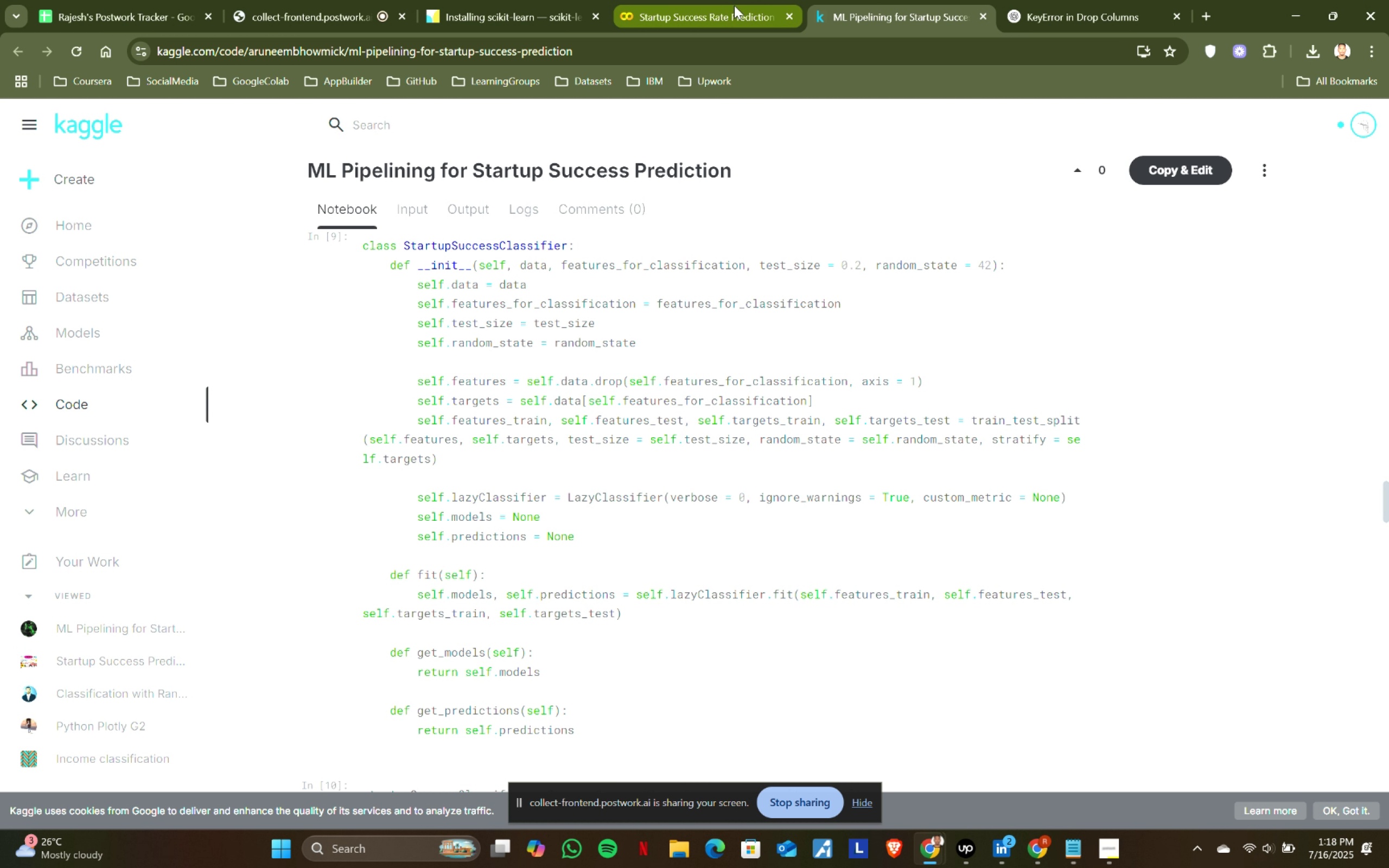 
left_click([734, 5])
 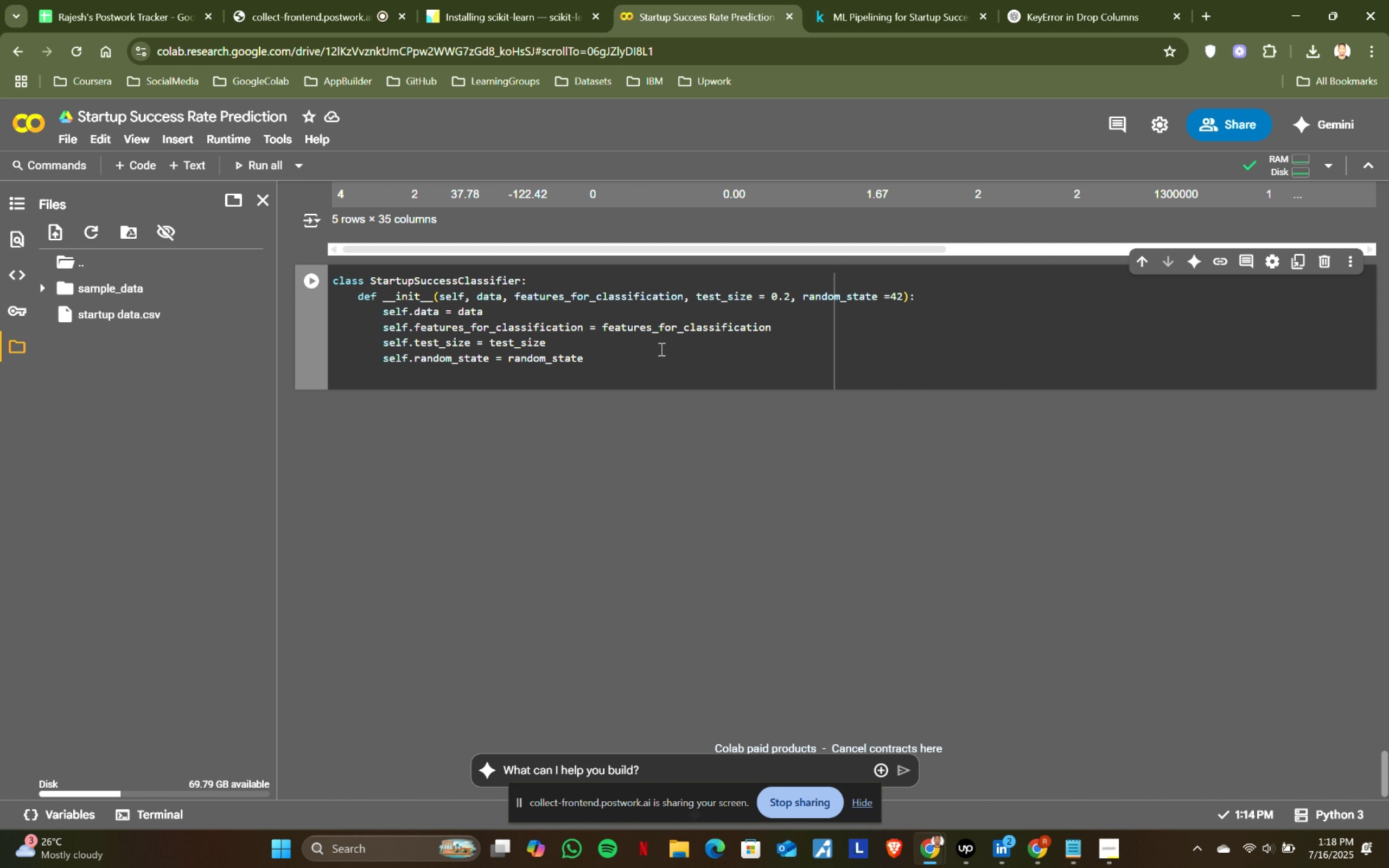 
key(Enter)
 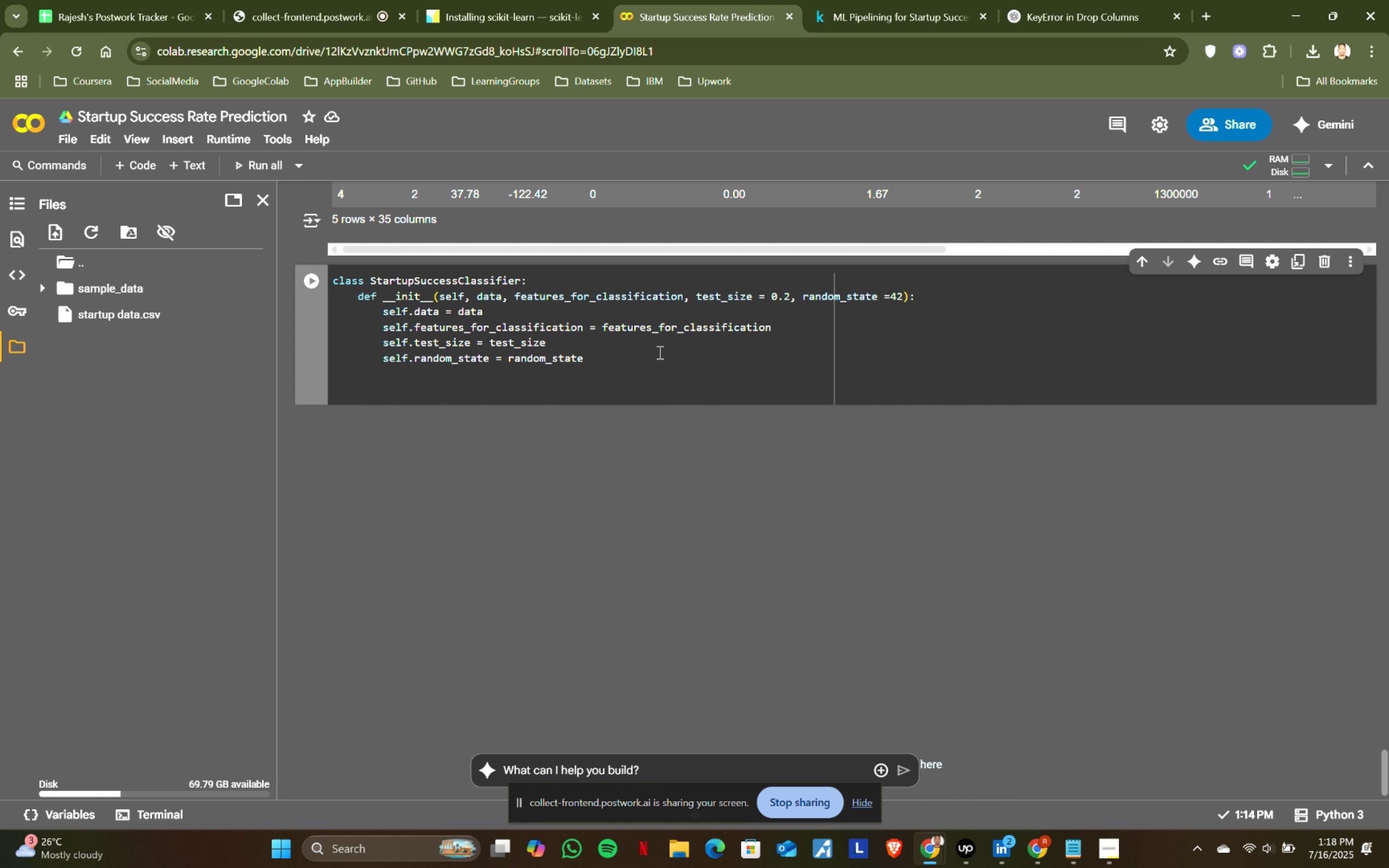 
type(self.)
 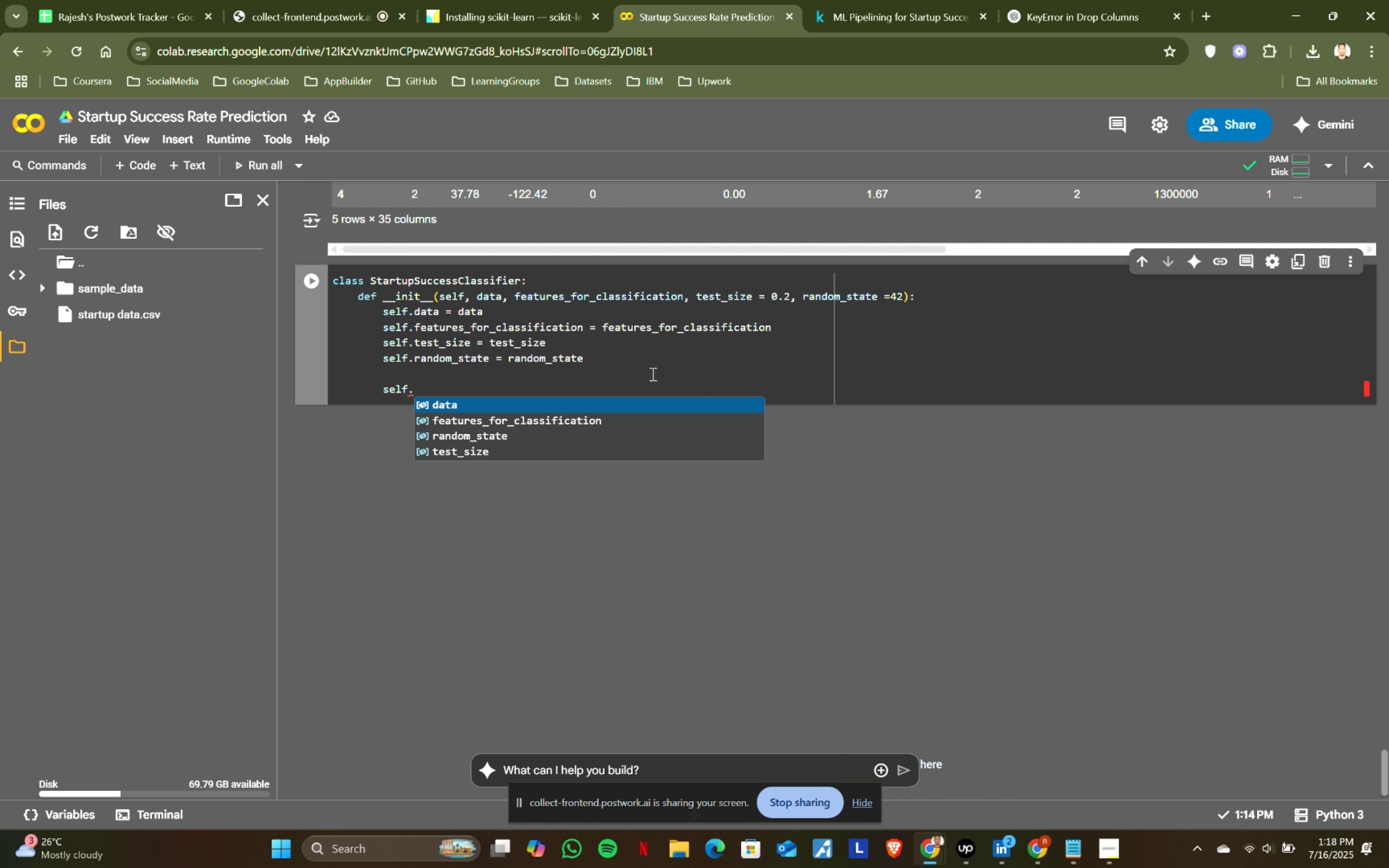 
left_click([600, 412])
 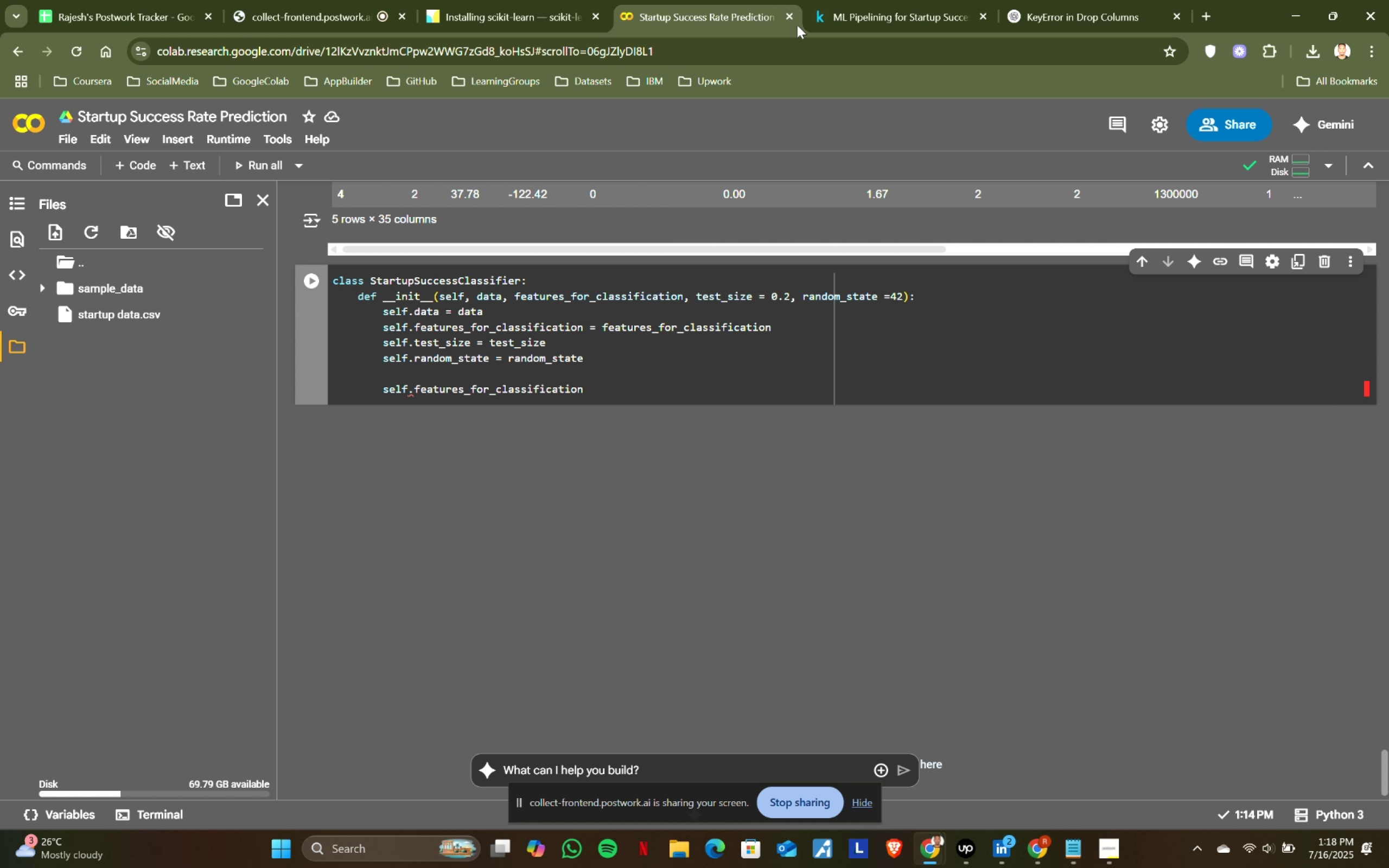 
left_click([861, 0])
 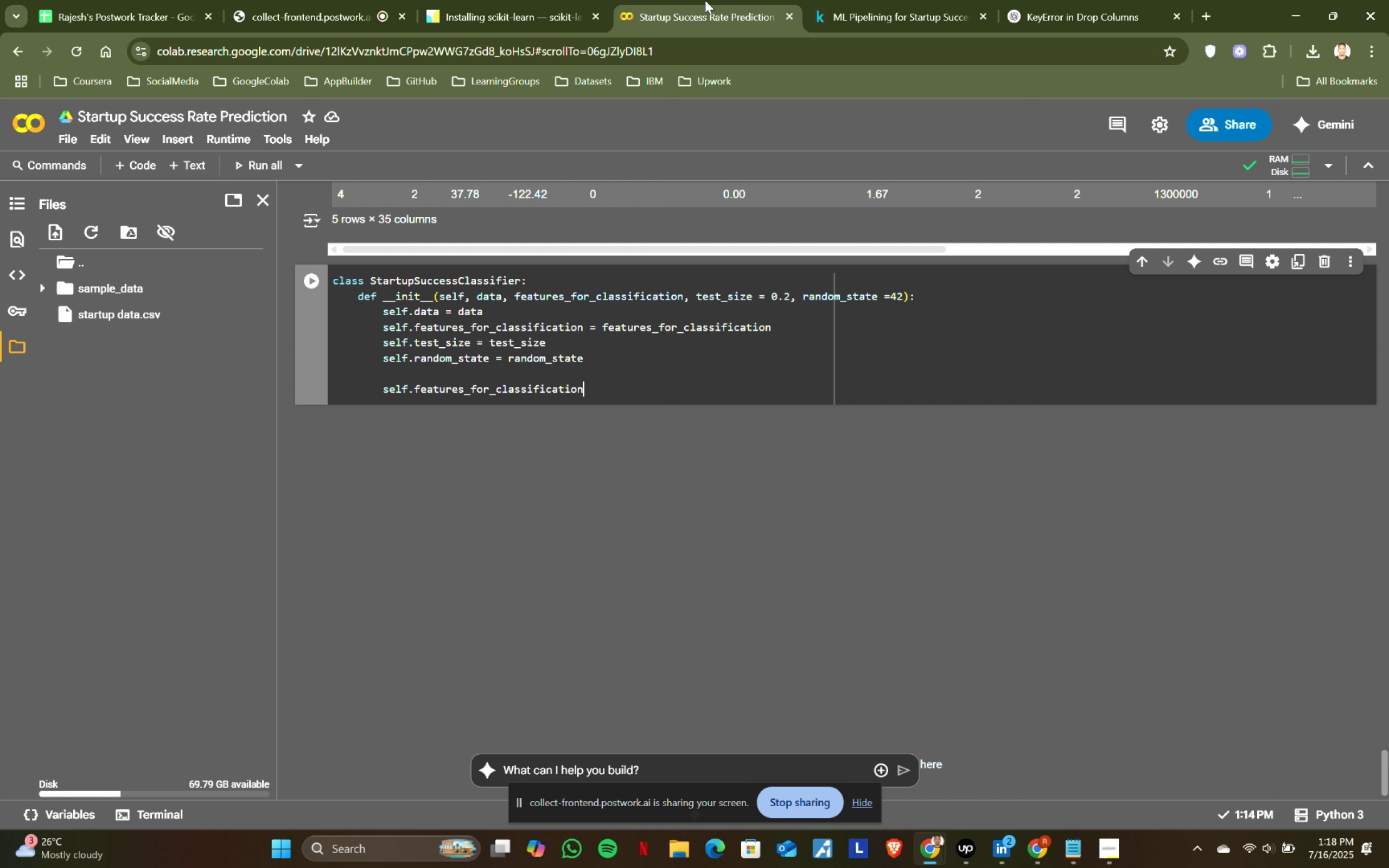 
left_click([705, 0])
 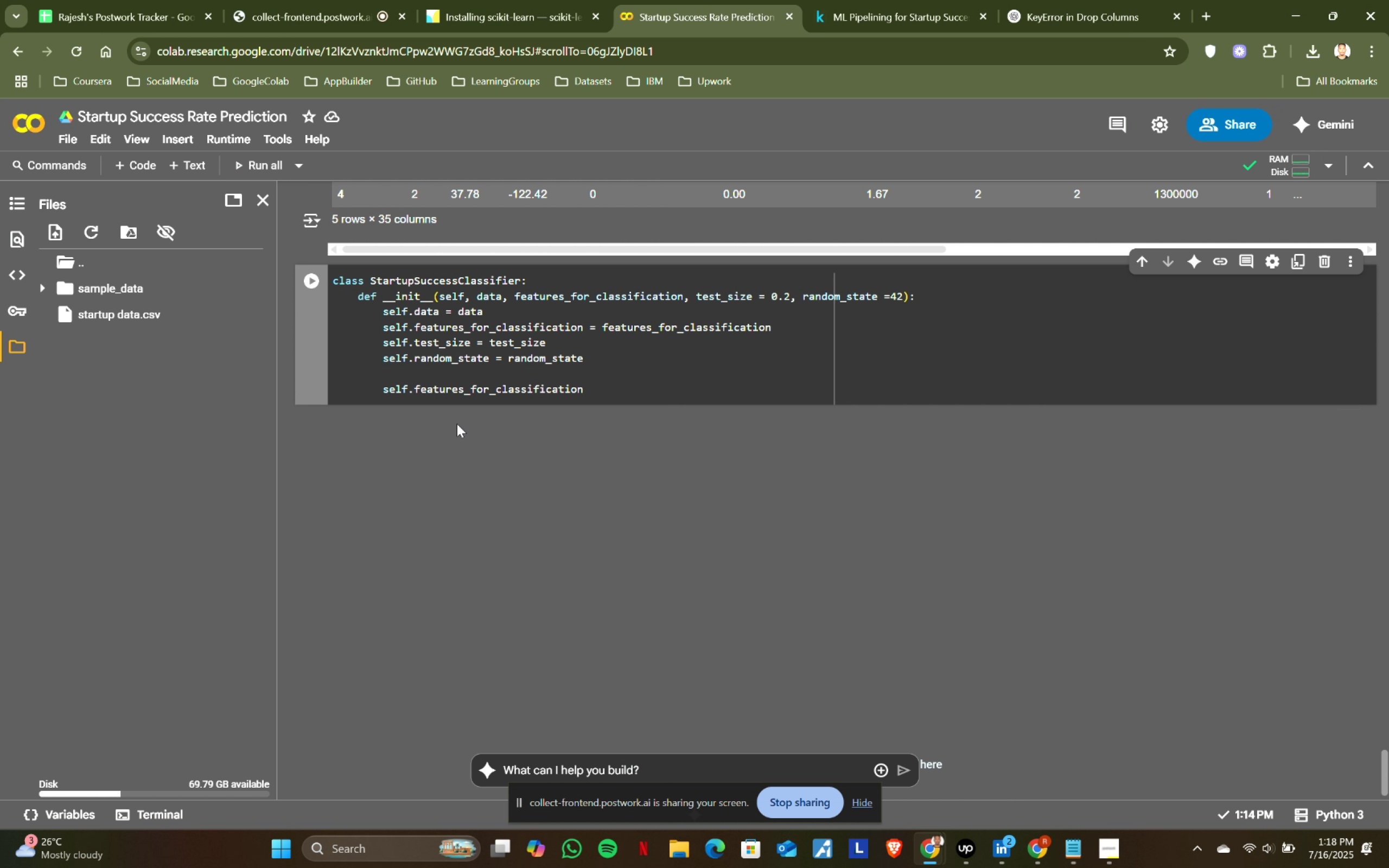 
hold_key(key=ShiftLeft, duration=0.62)
left_click([461, 390])
 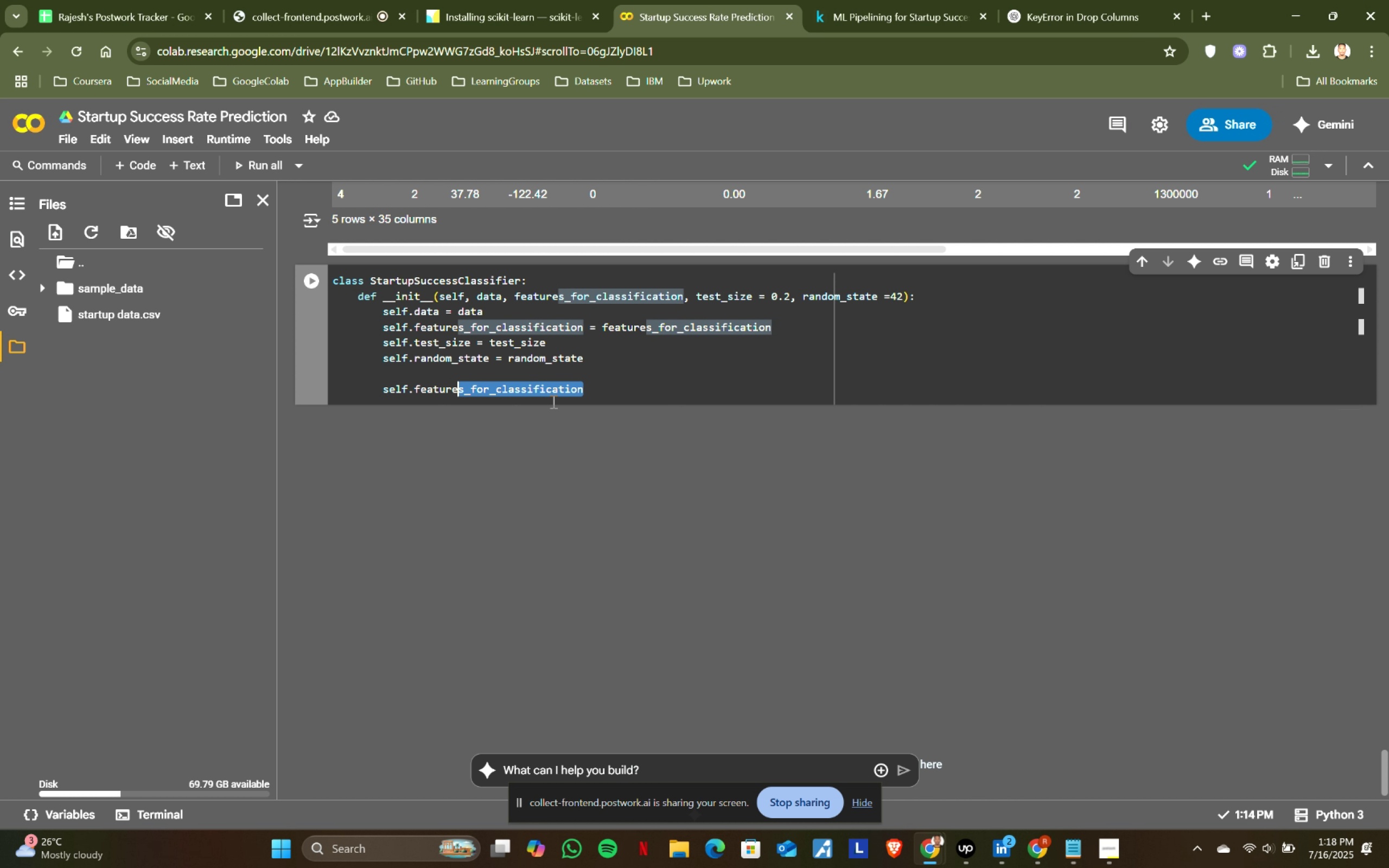 
key(Backspace)
 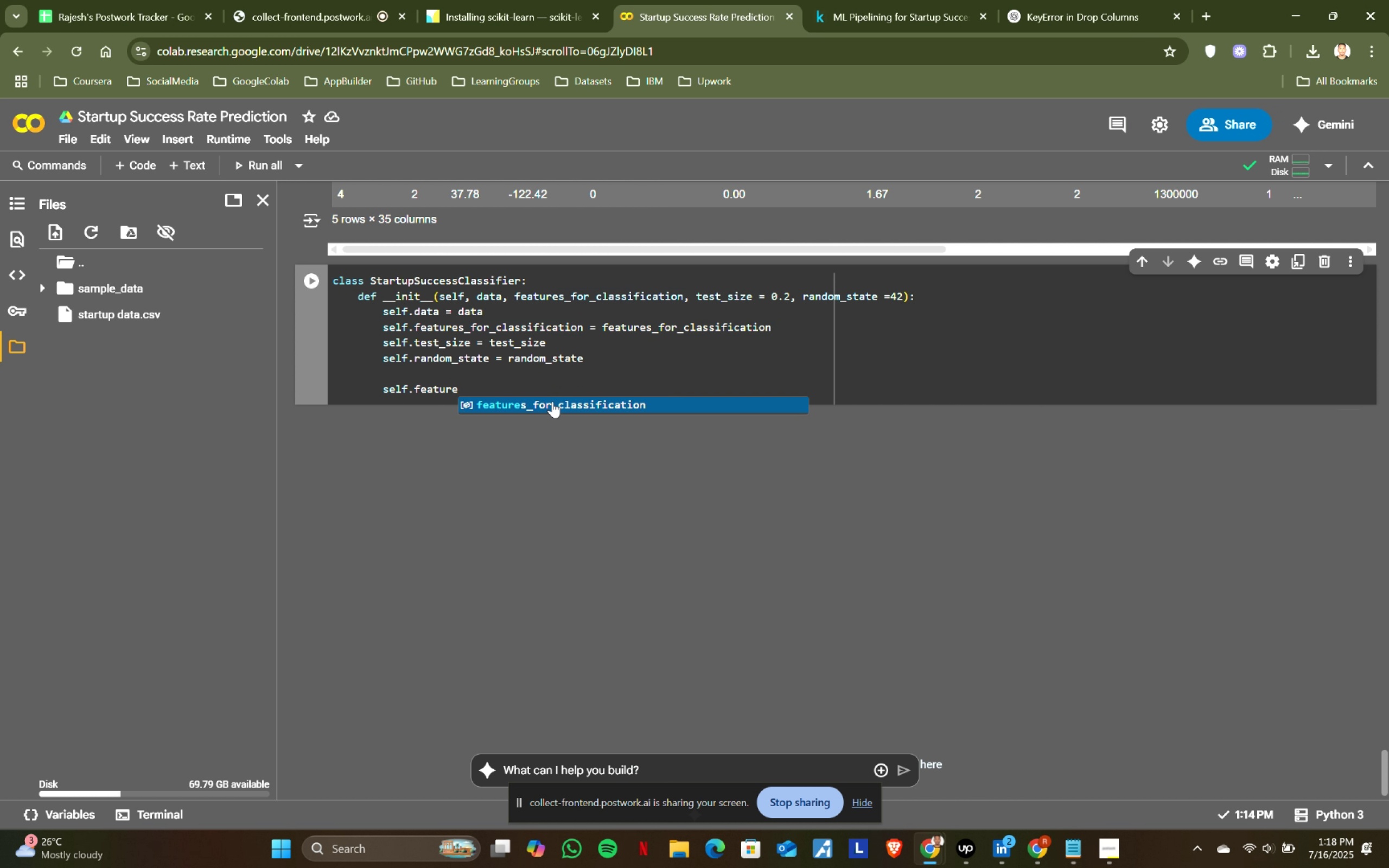 
key(S)
 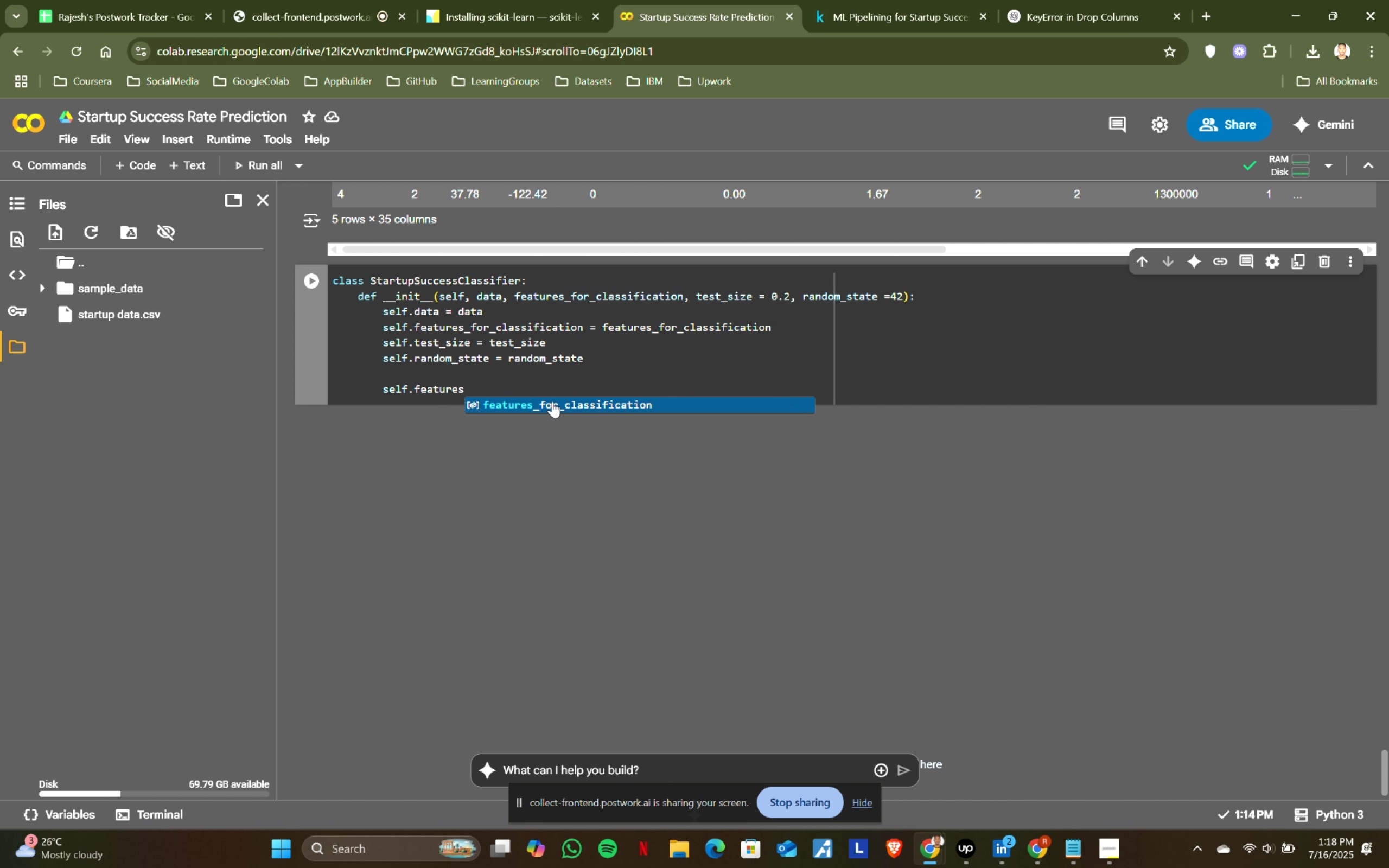 
key(Space)
 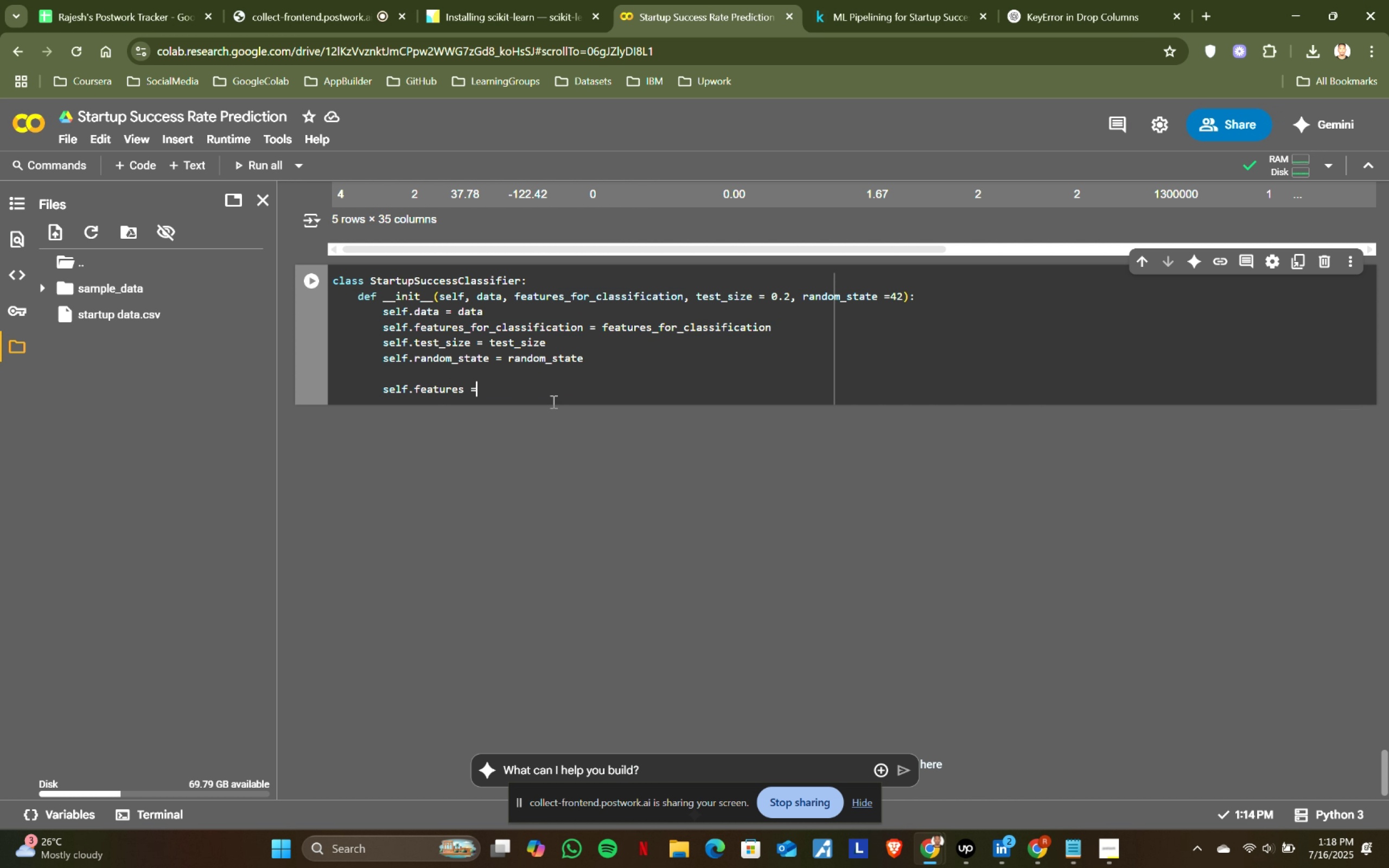 
key(Equal)
 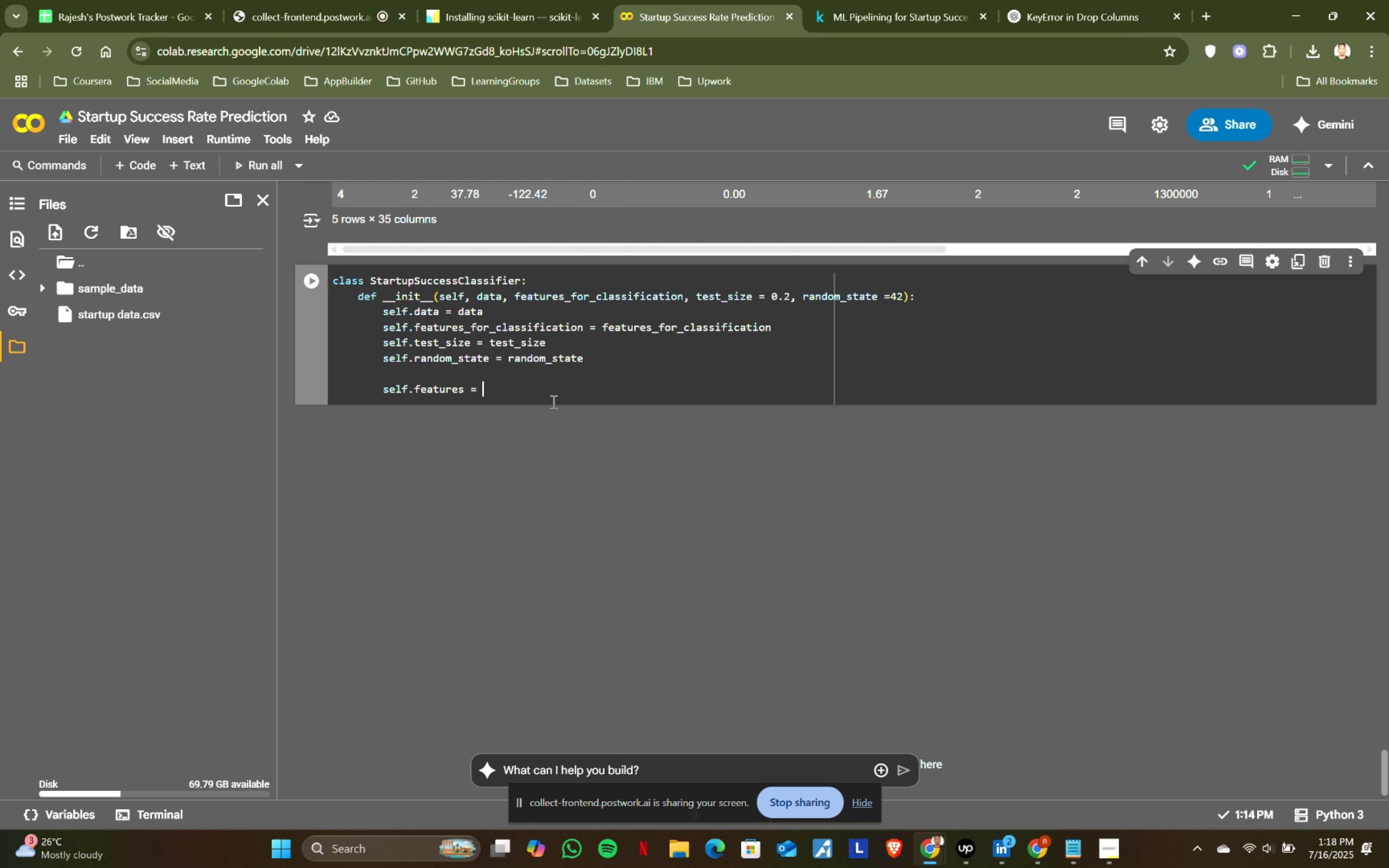 
key(Space)
 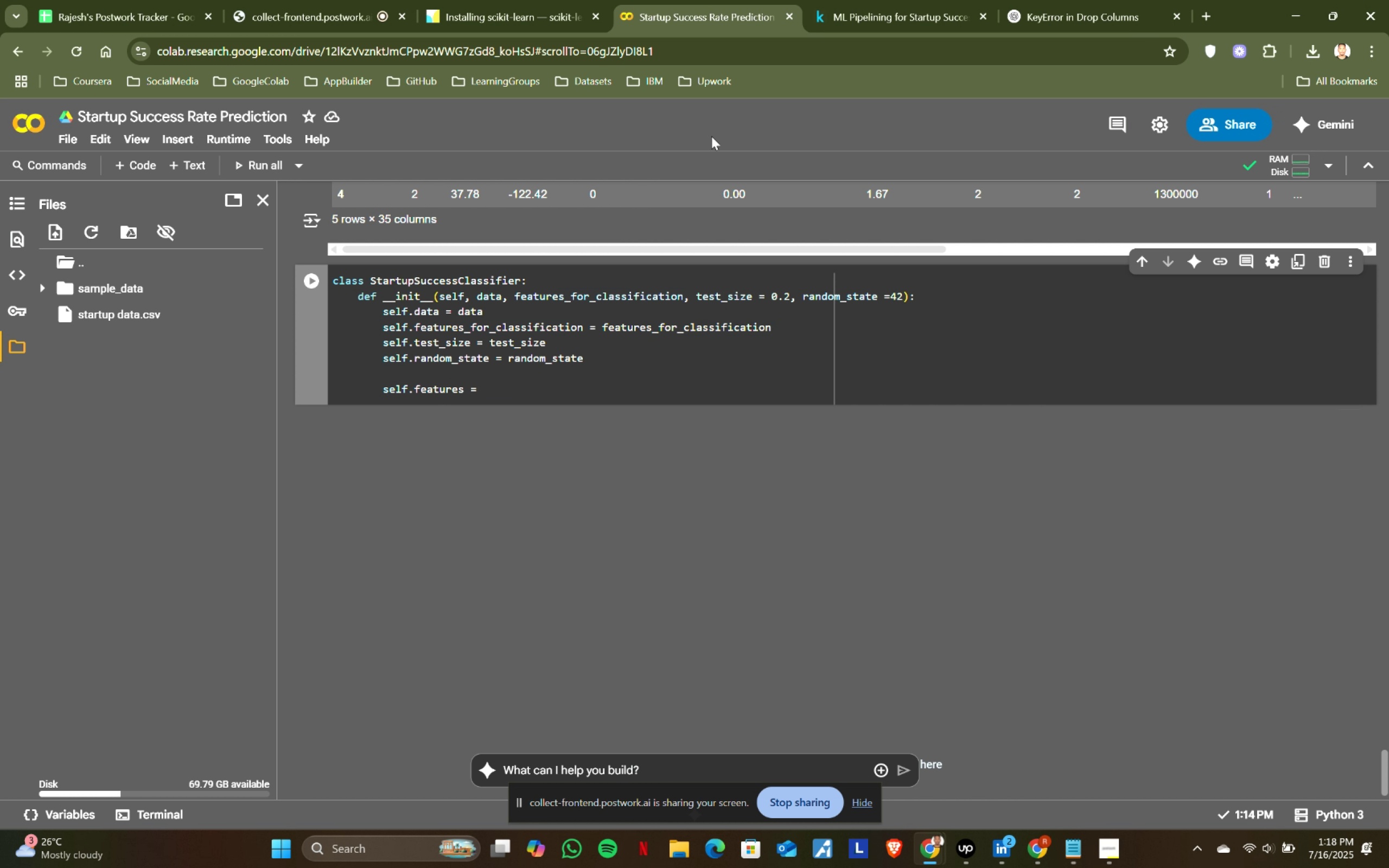 
left_click([848, 0])
 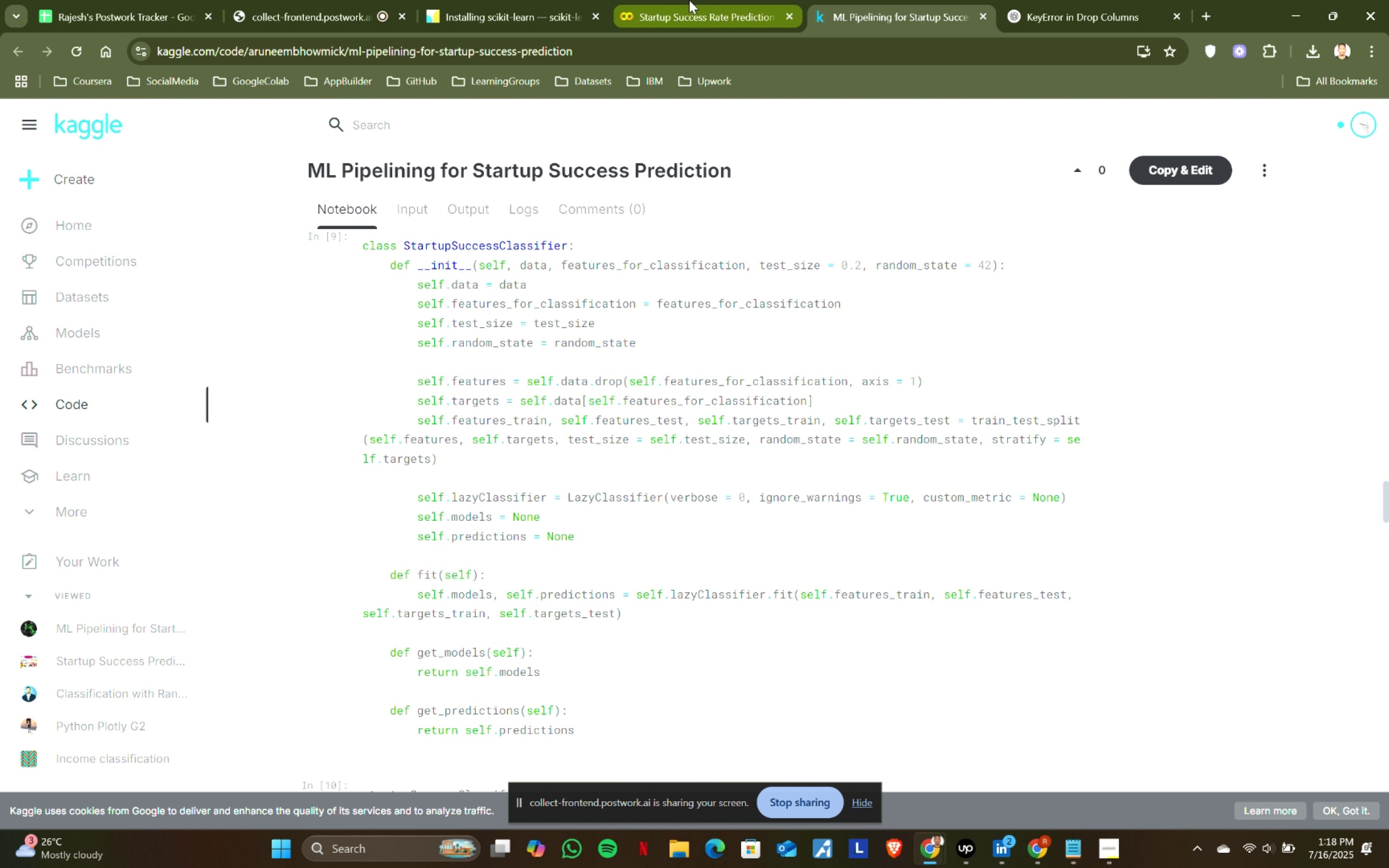 
left_click([689, 0])
 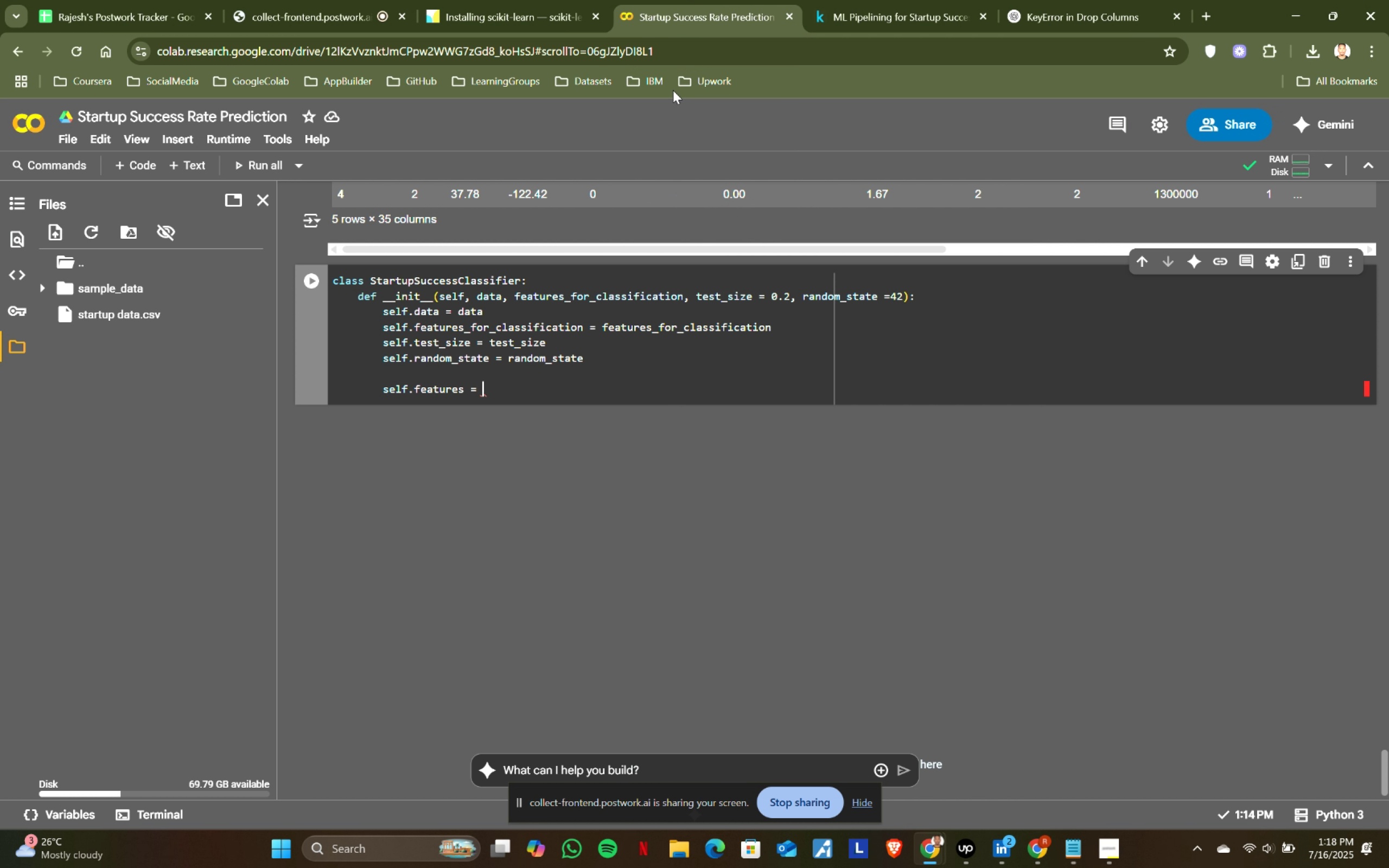 
type(self.)
 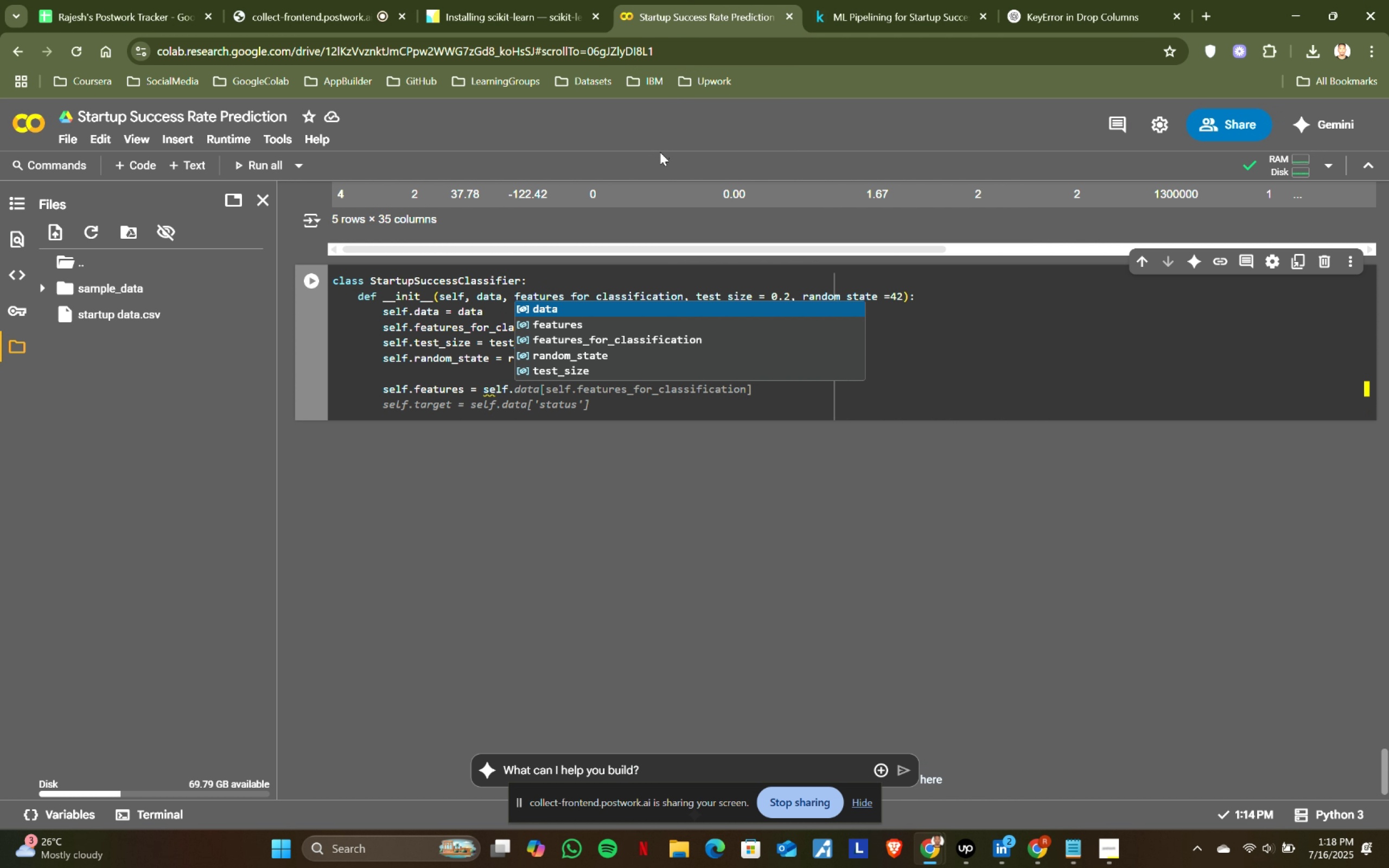 
left_click([858, 0])
 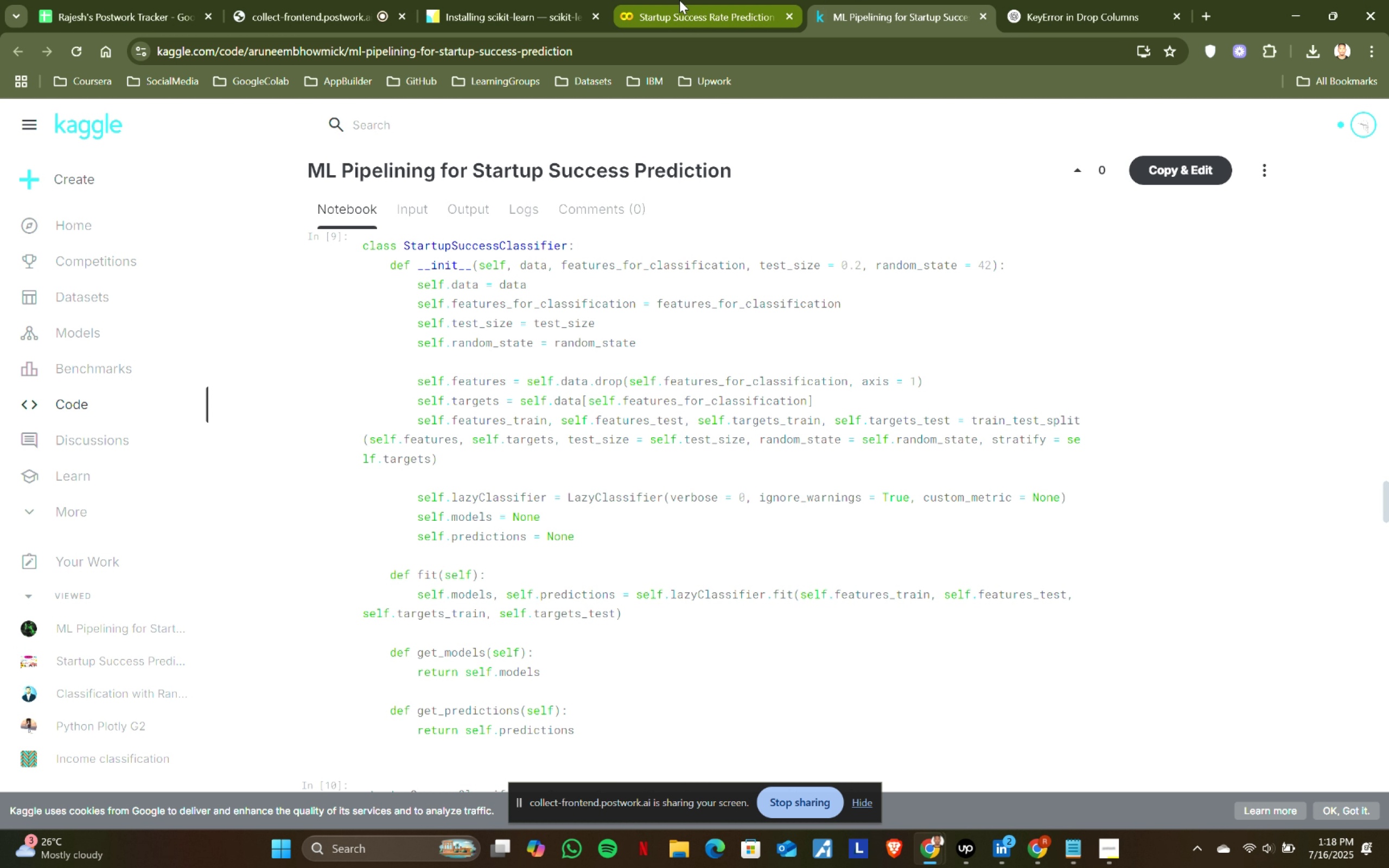 
type(data.drop)
 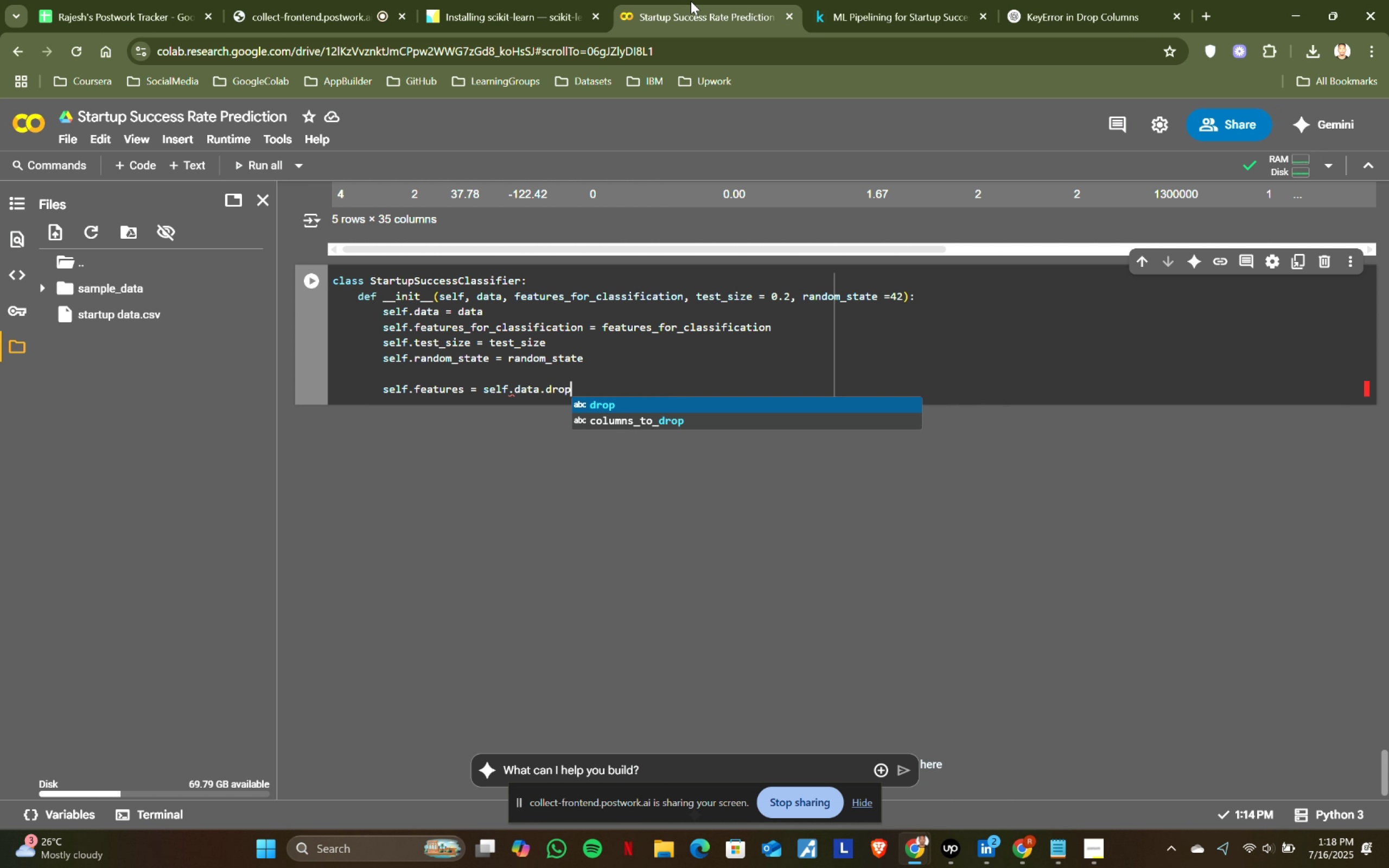 
hold_key(key=ShiftLeft, duration=0.57)
 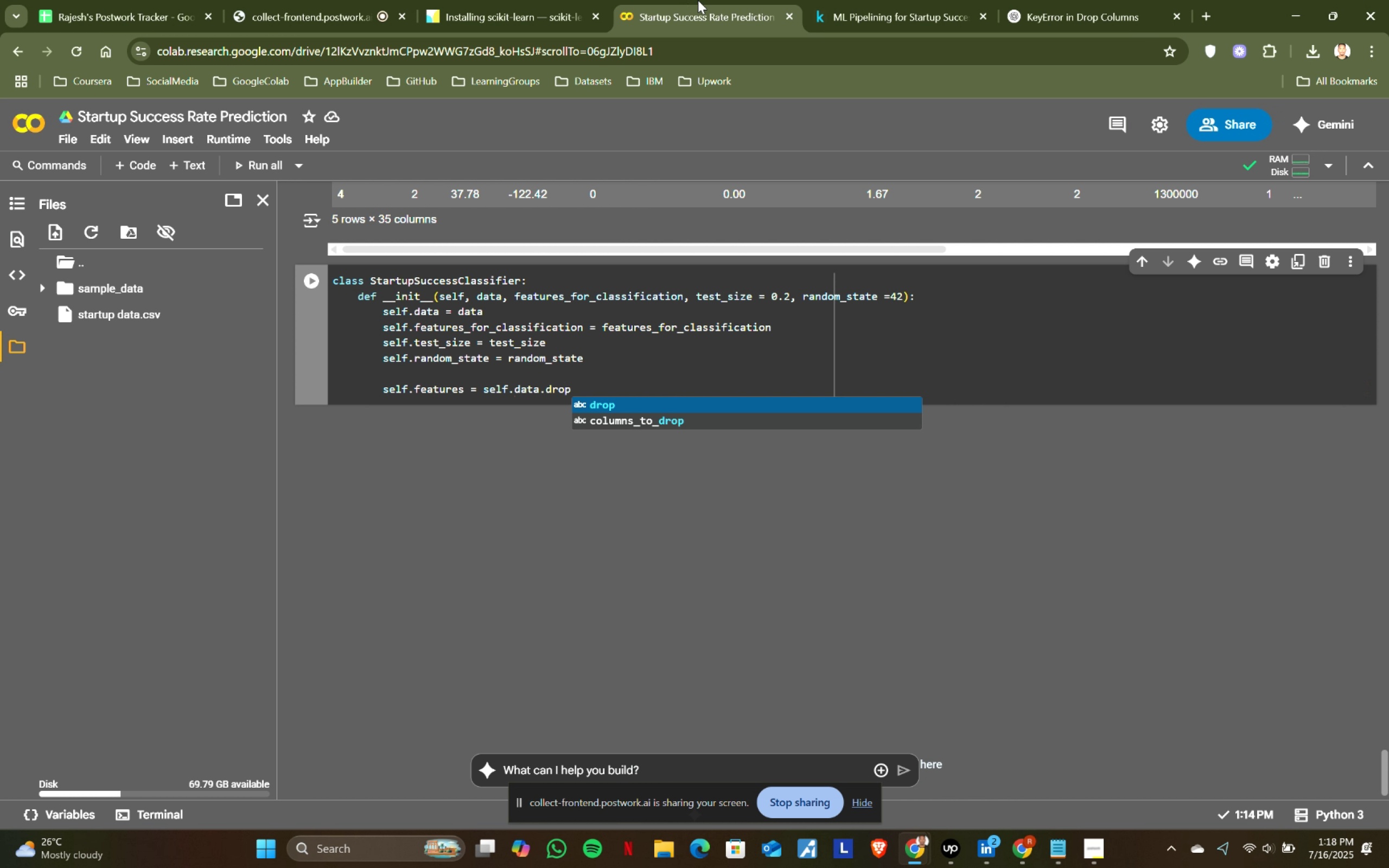 
left_click([824, 0])
 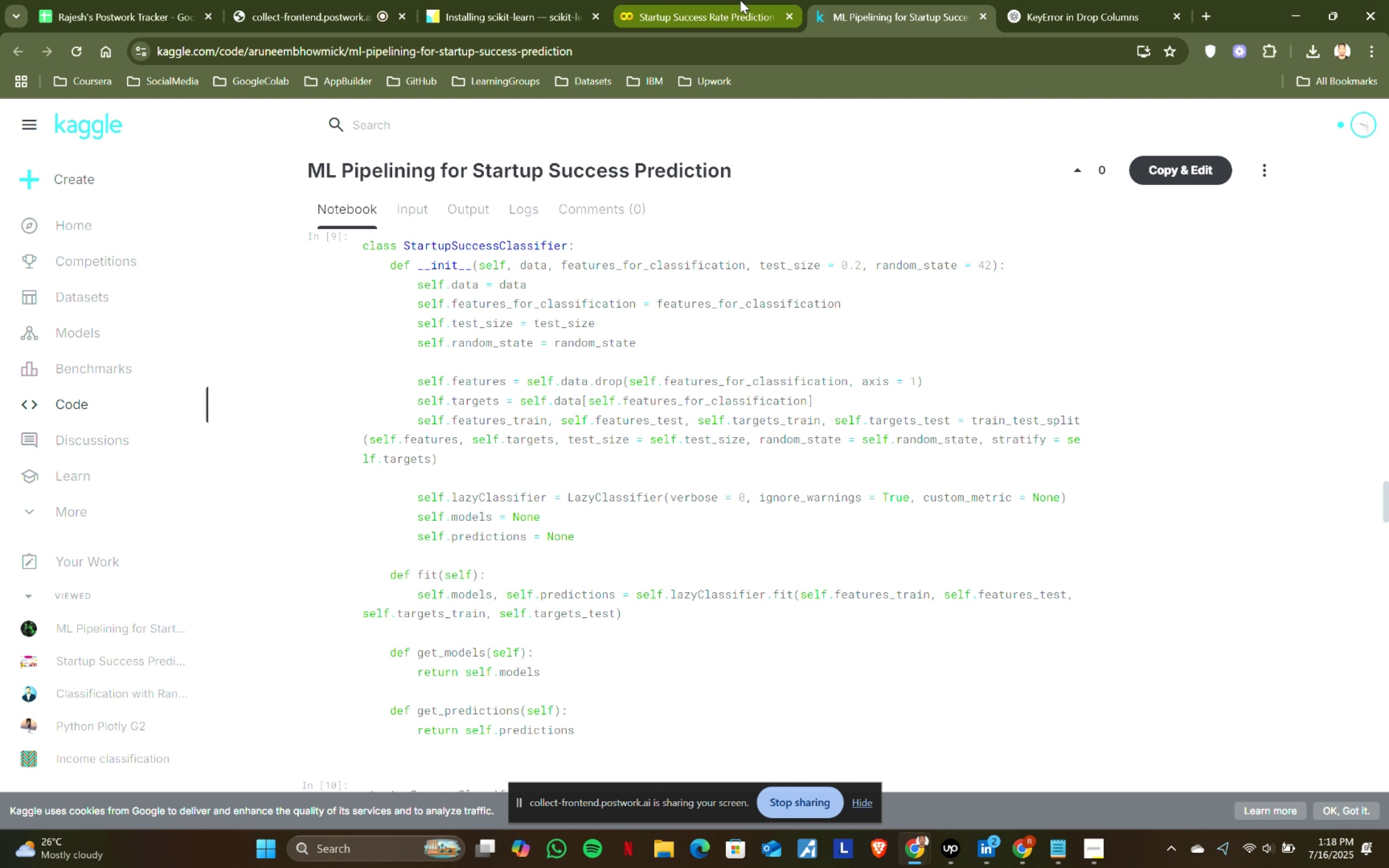 
left_click([740, 0])
 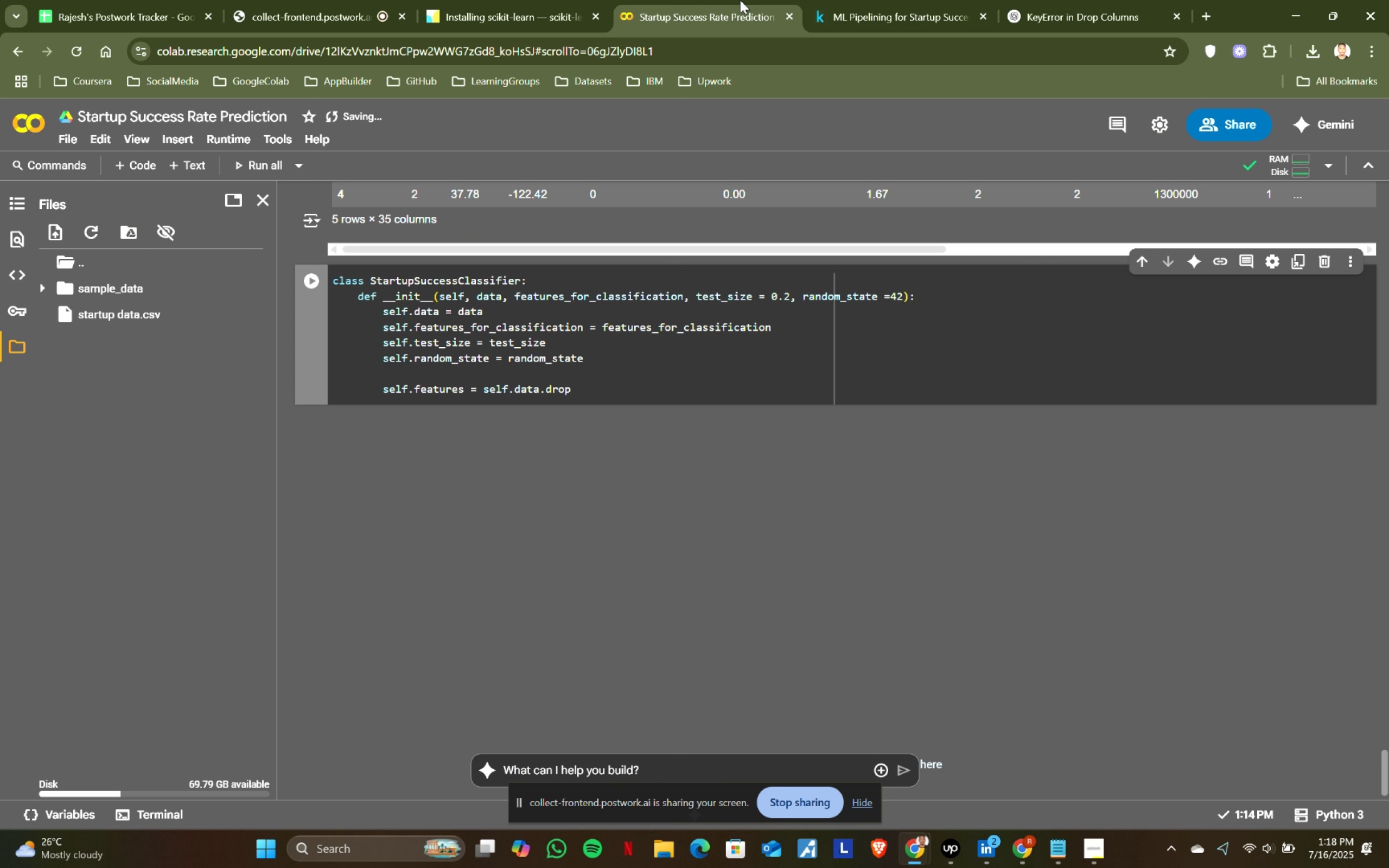 
type((self.feature)
 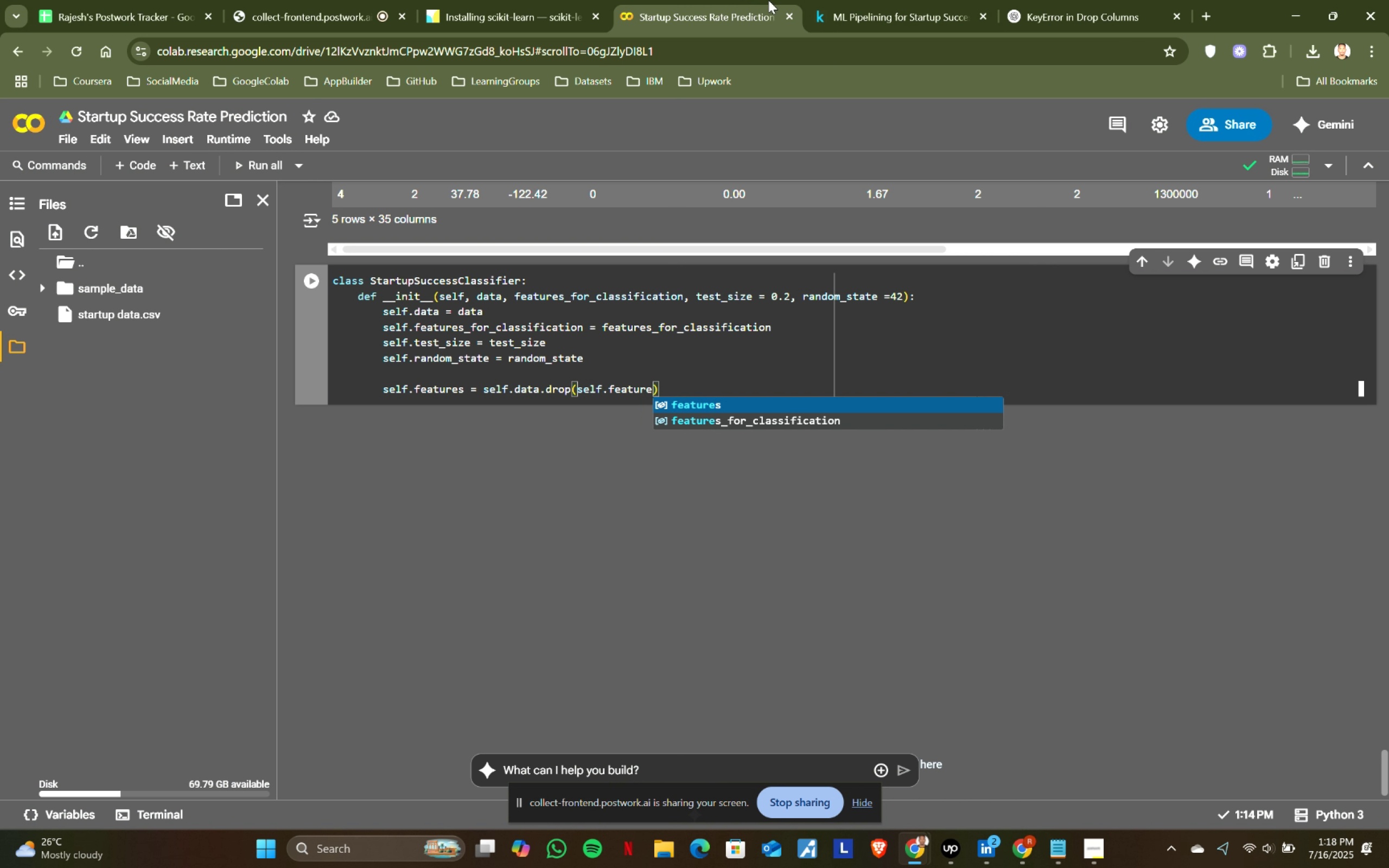 
left_click([884, 0])
 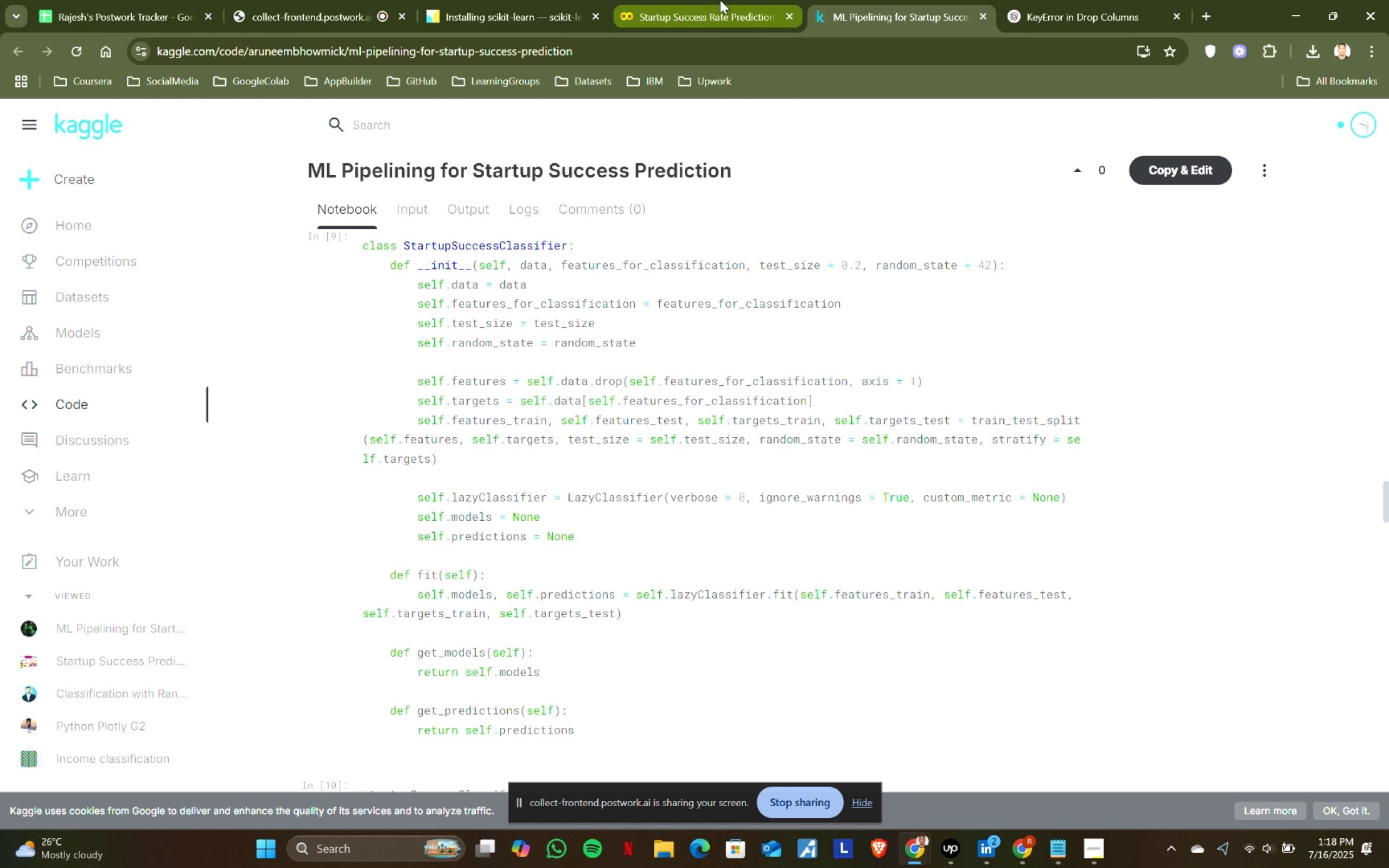 
left_click([720, 0])
 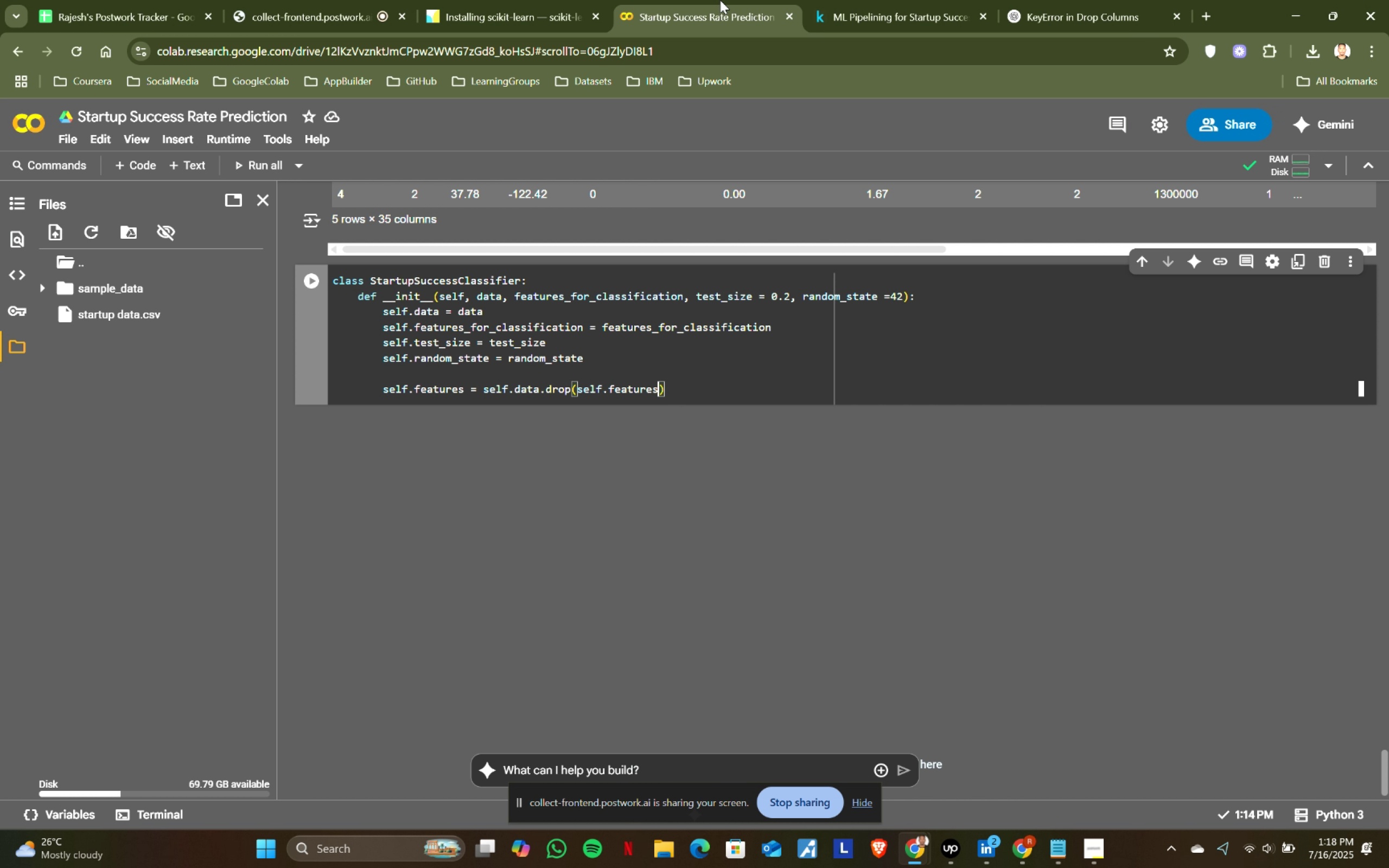 
key(S)
 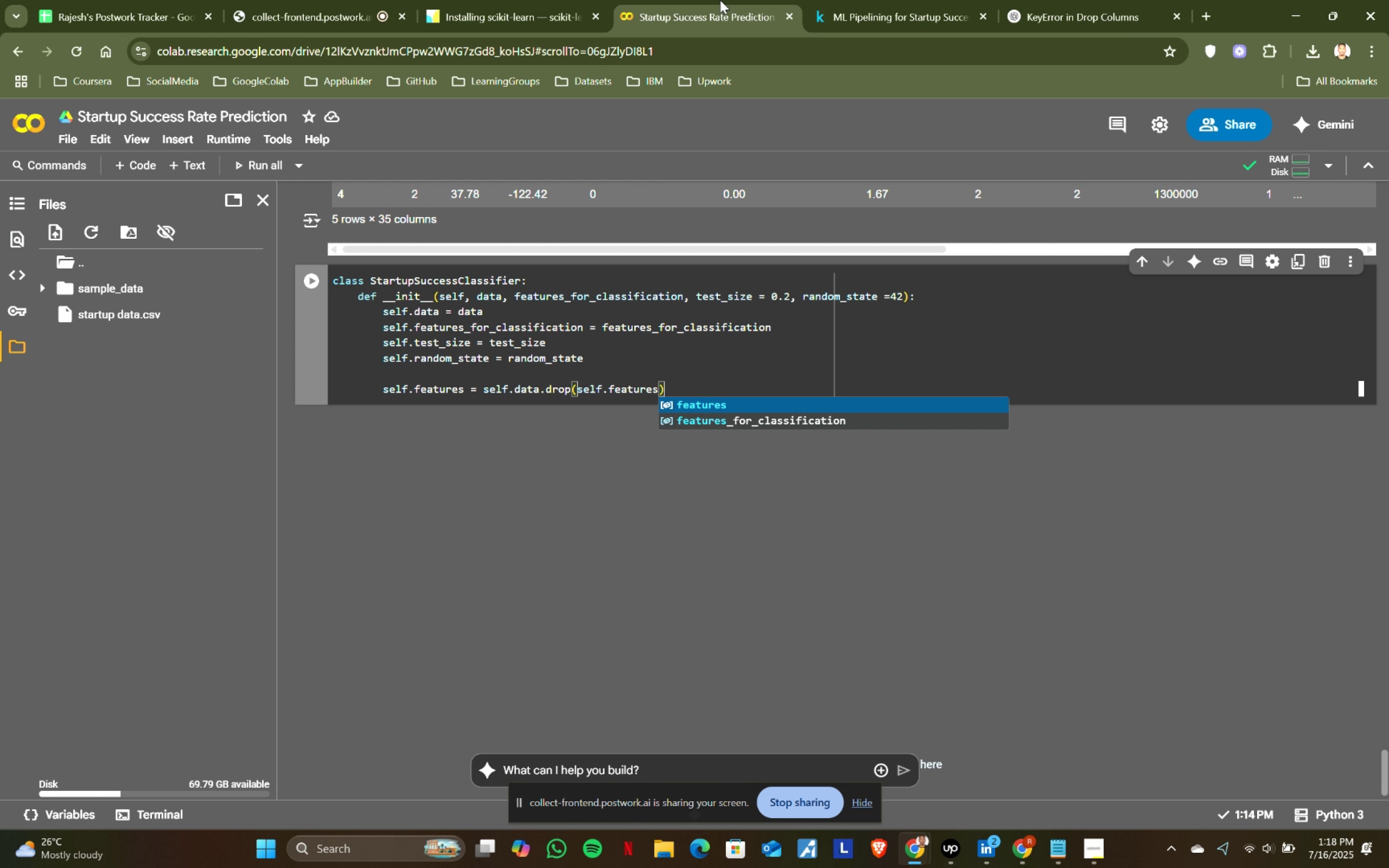 
key(Shift+Minus)
 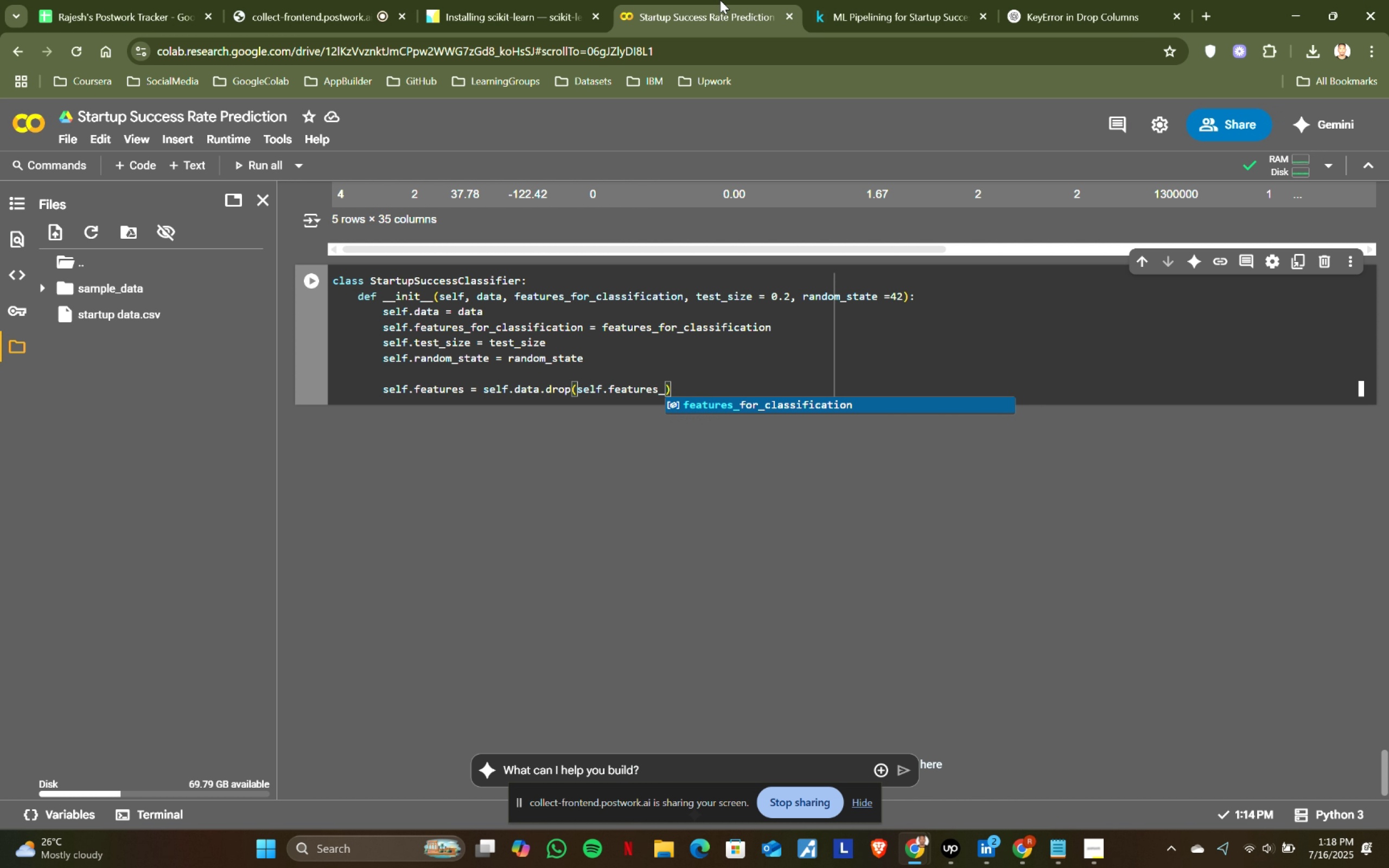 
key(ArrowDown)
 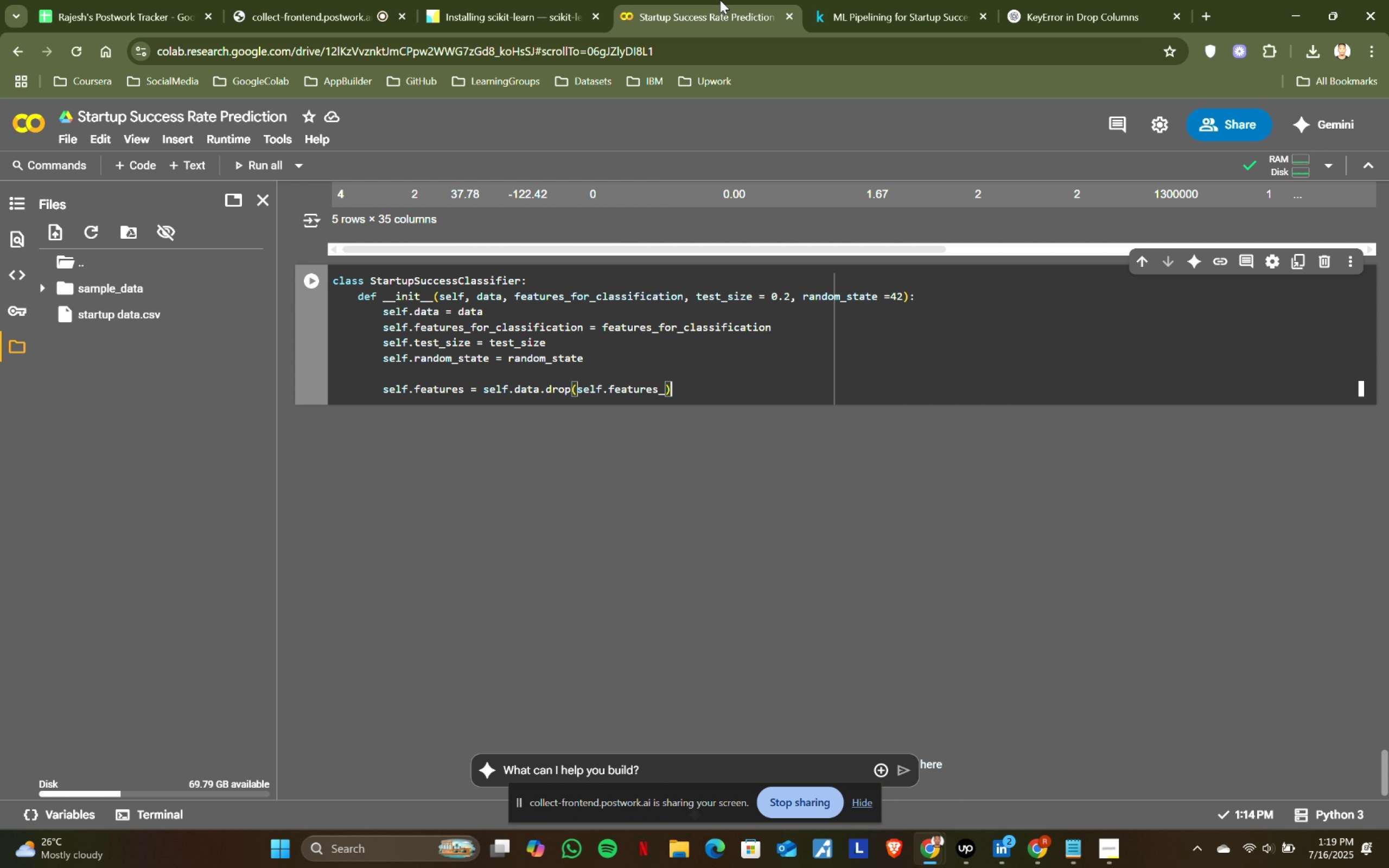 
key(ArrowLeft)
 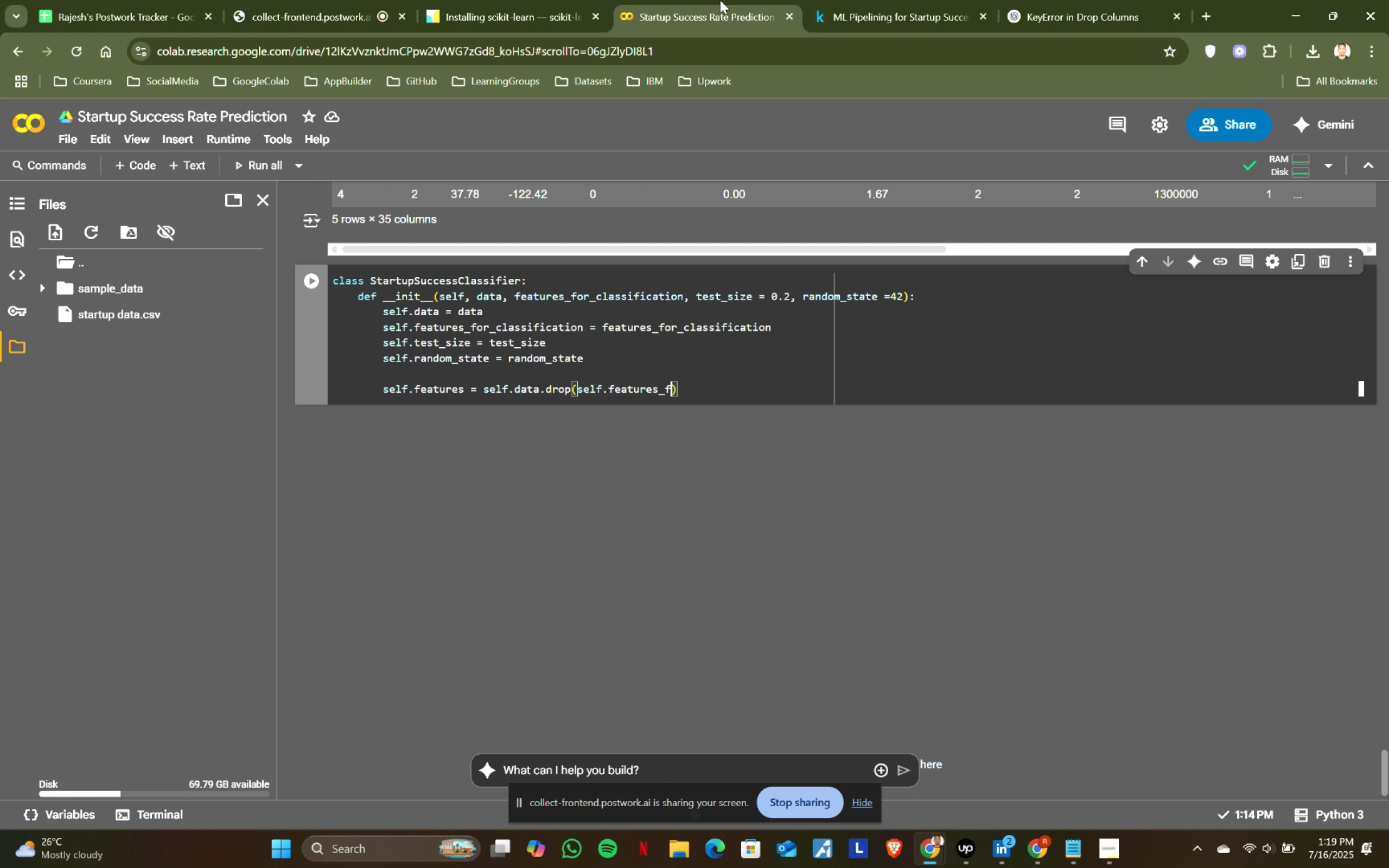 
key(F)
 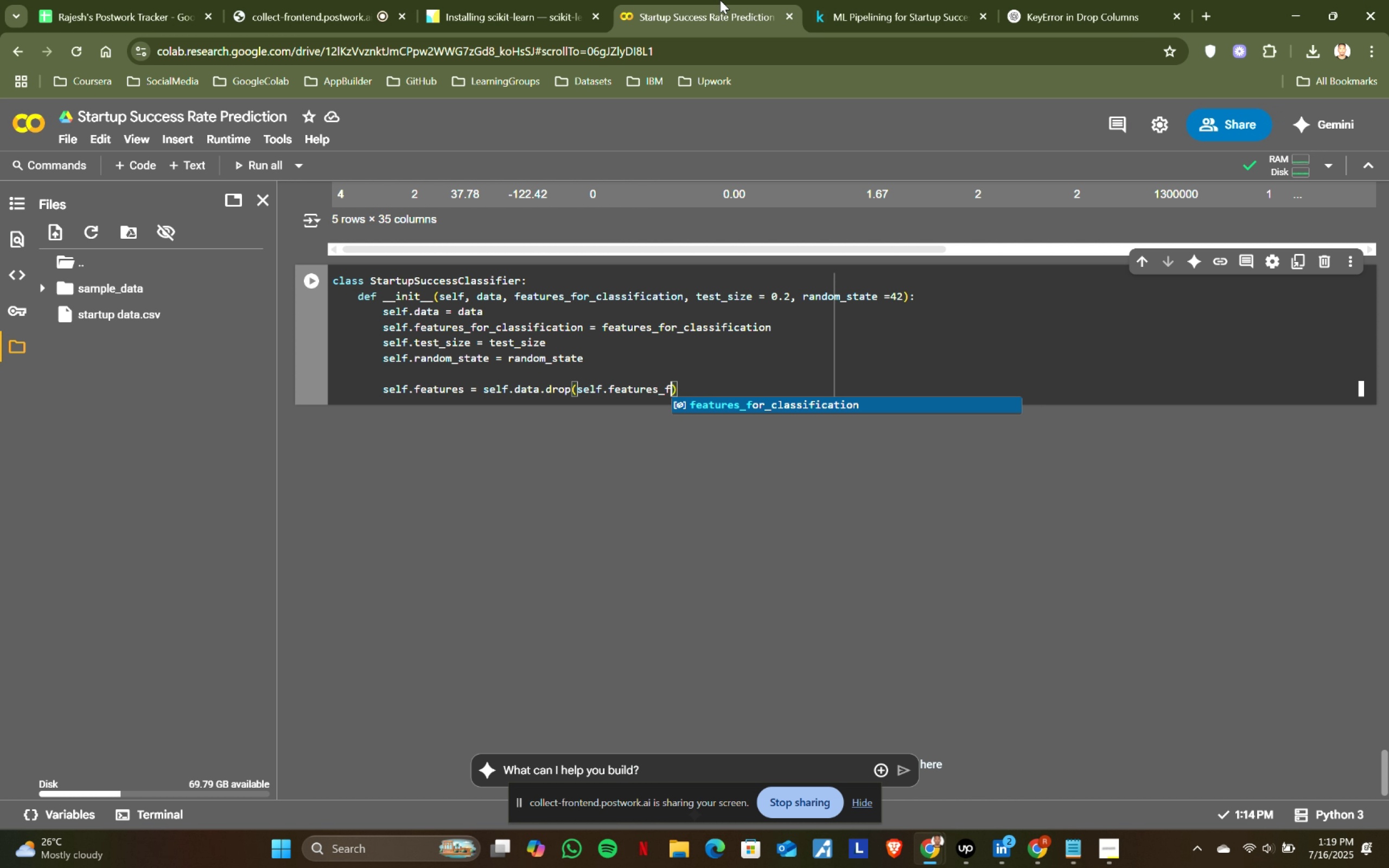 
key(Enter)
 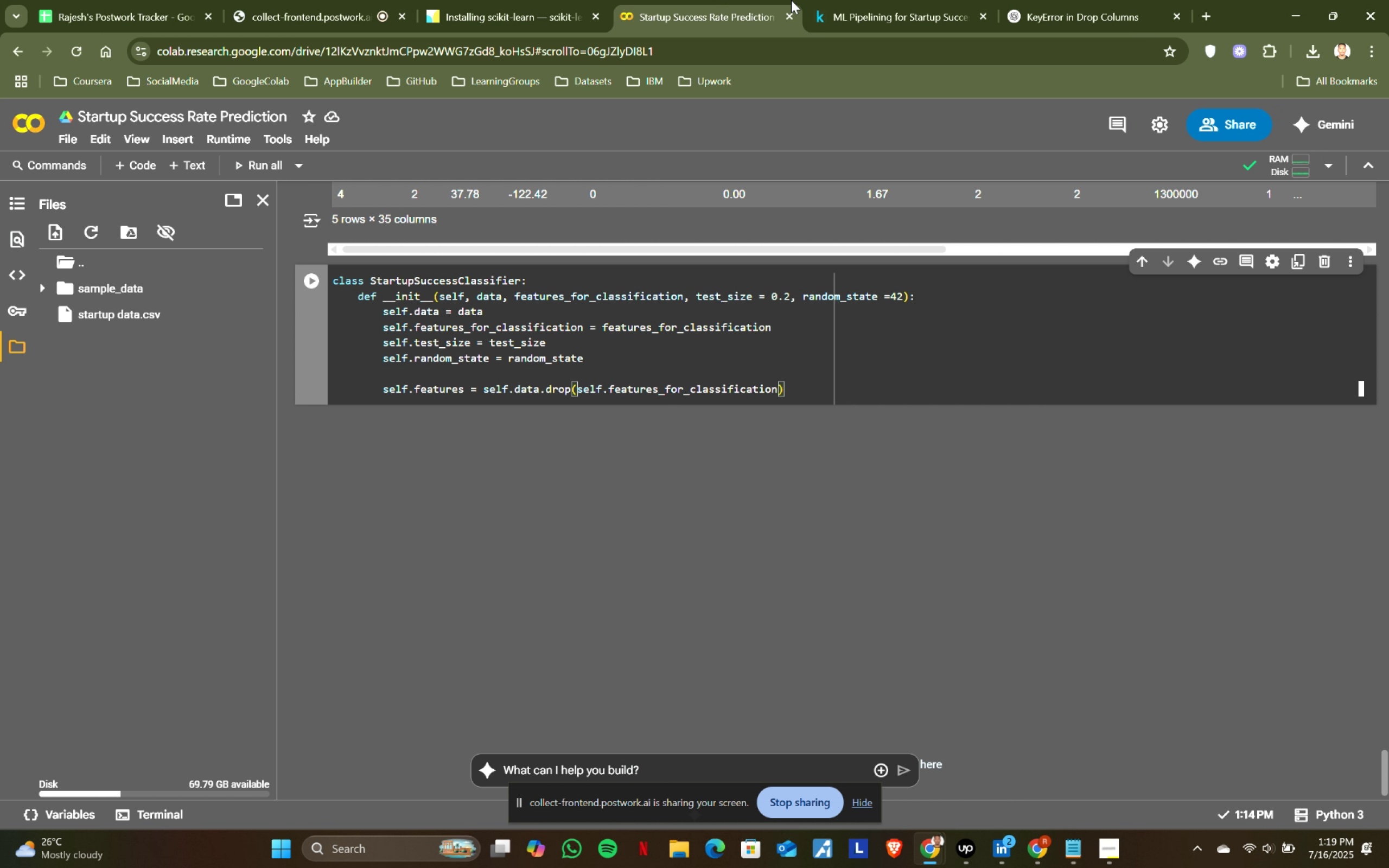 
left_click([871, 0])
 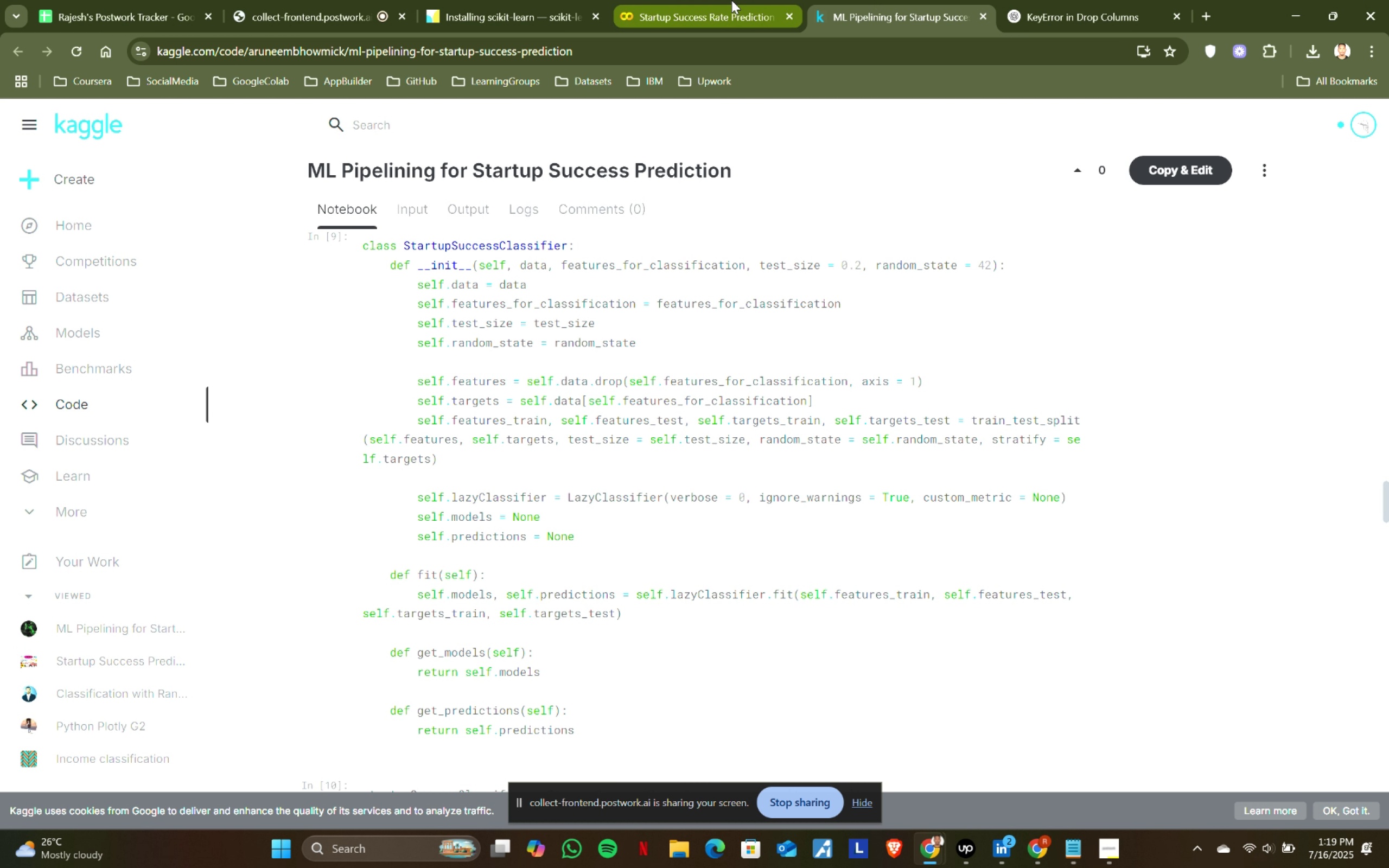 
left_click([731, 0])
 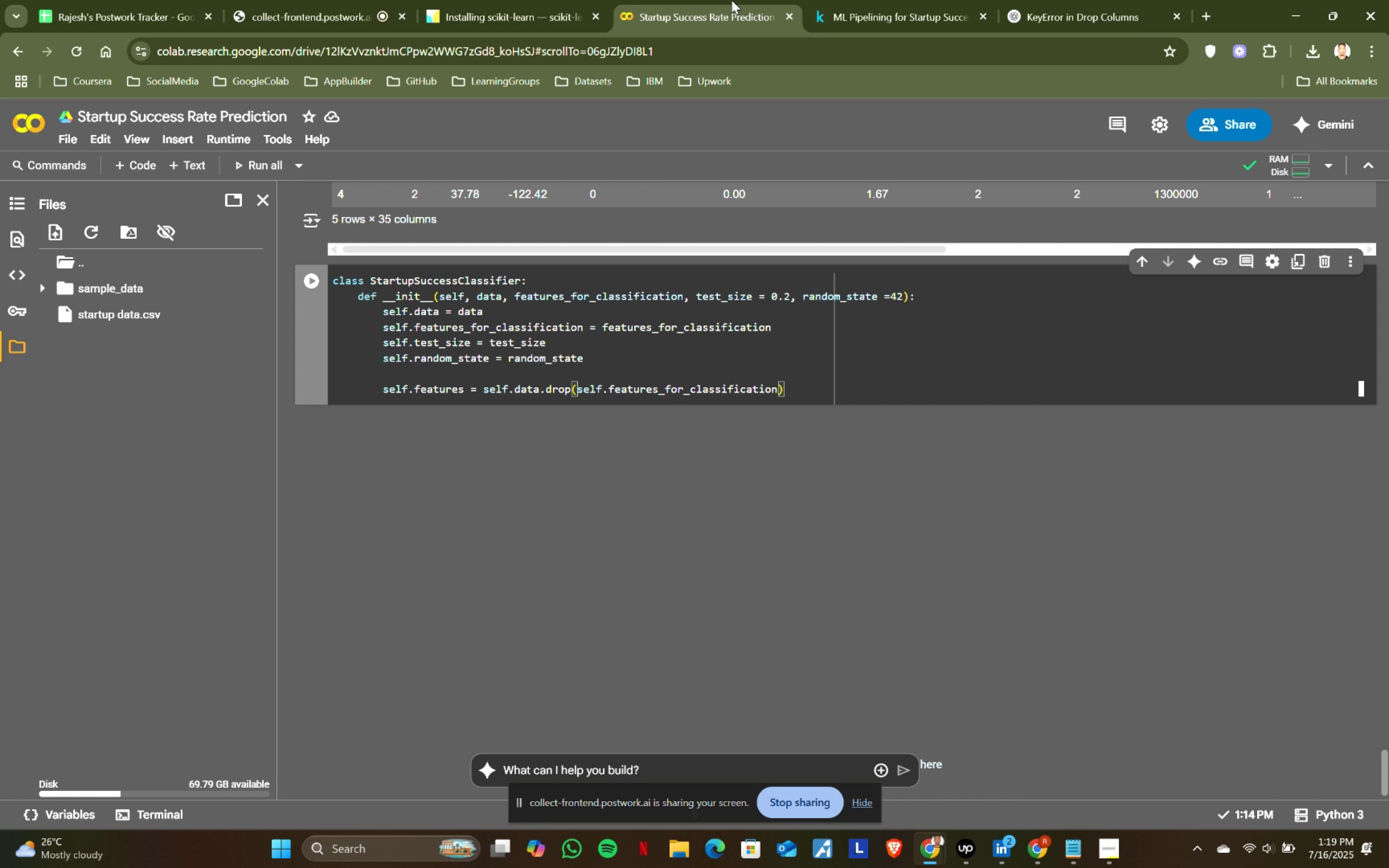 
type(, axiz)
key(Backspace)
type(x)
key(Backspace)
type(s =1)
key(Backspace)
type( 1)
 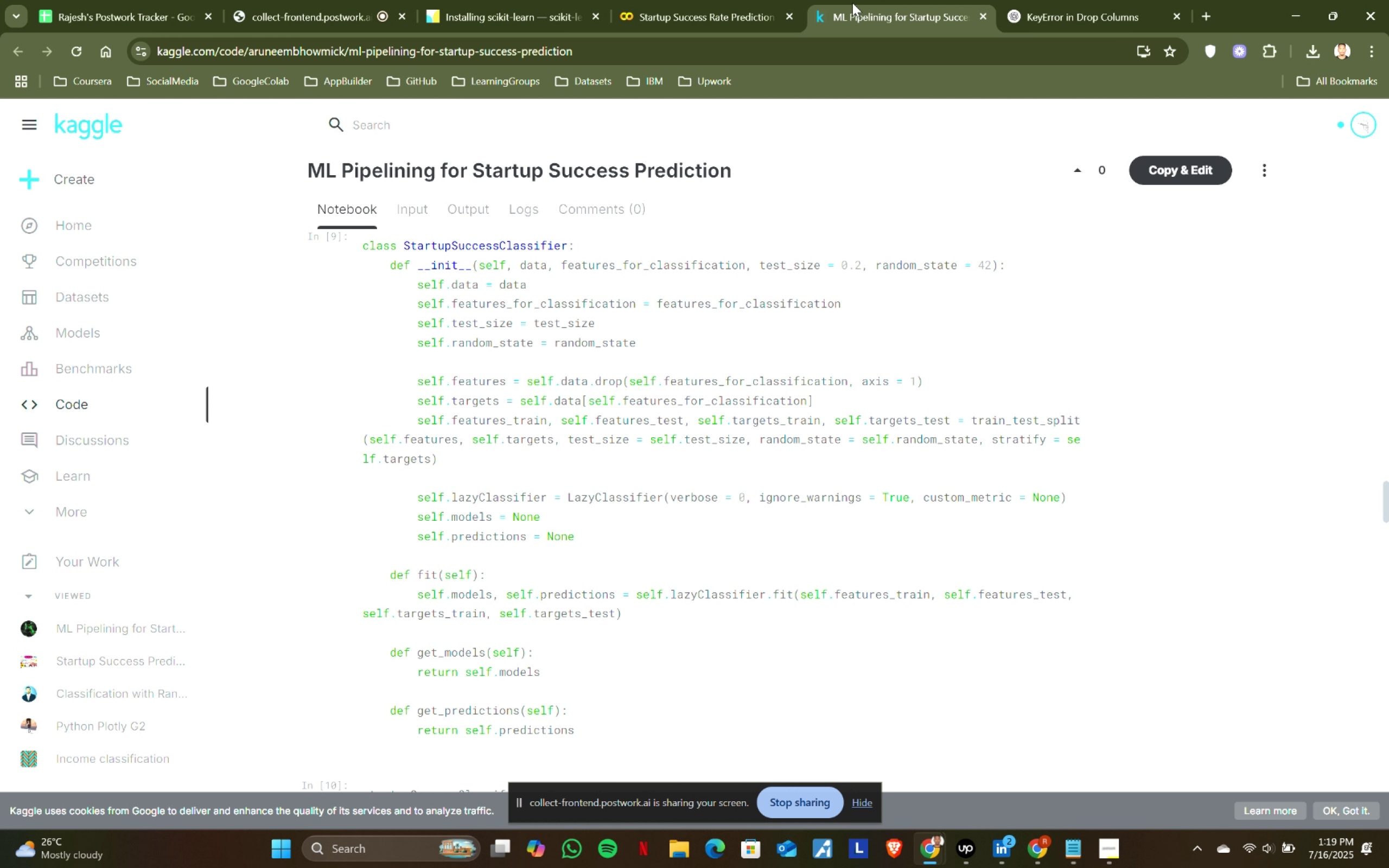 
key(ArrowRight)
 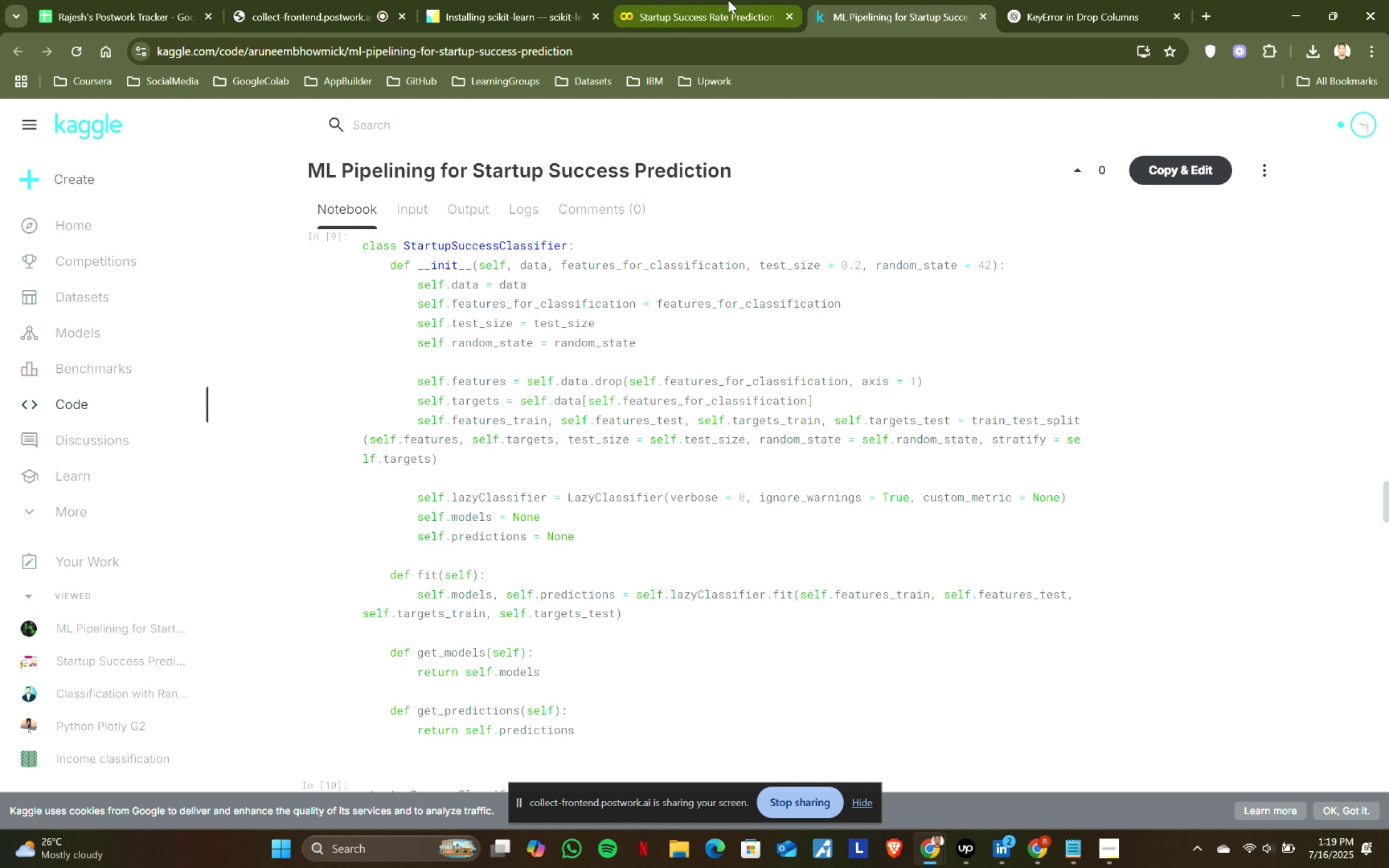 
key(Enter)
 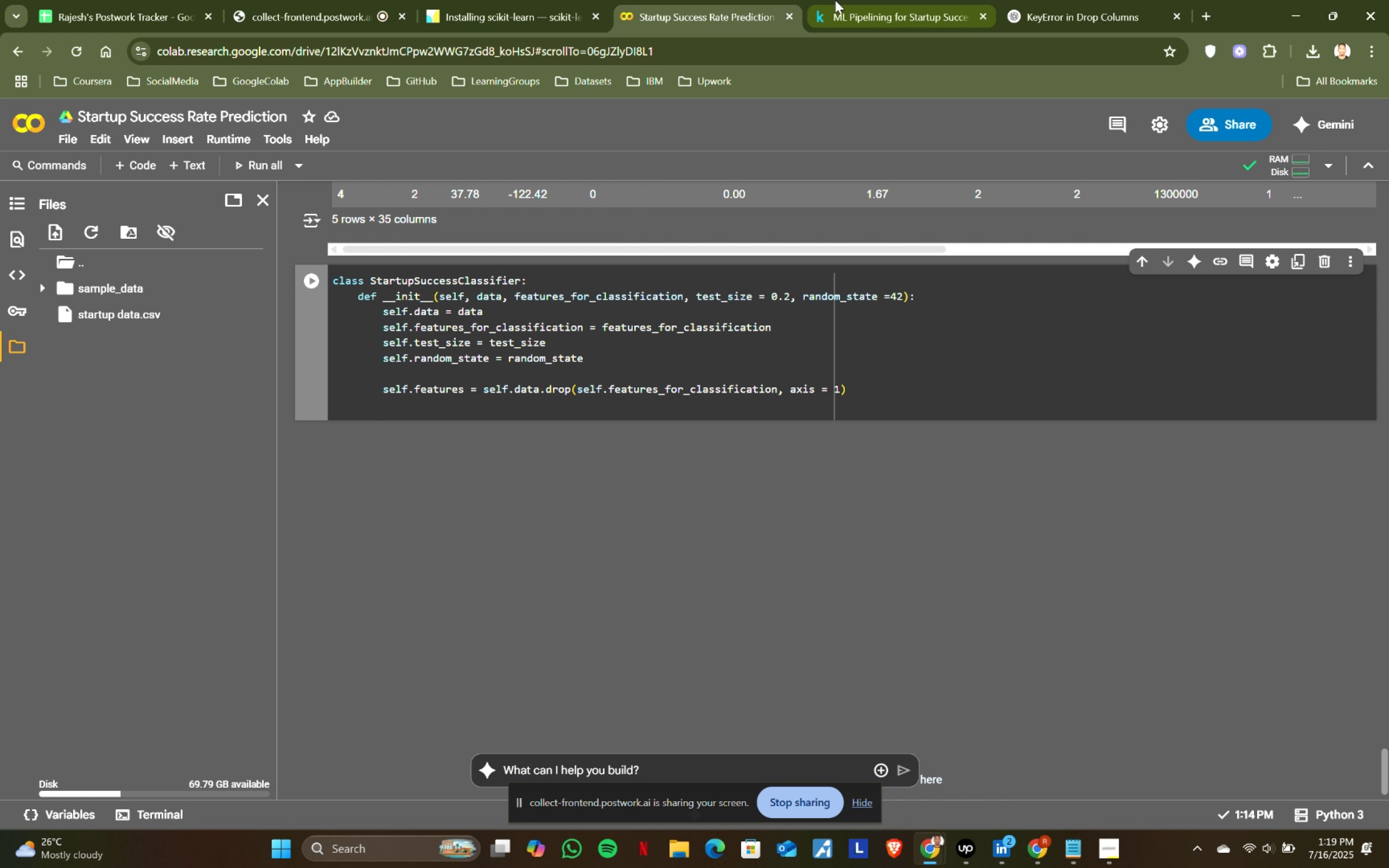 
left_click([886, 0])
 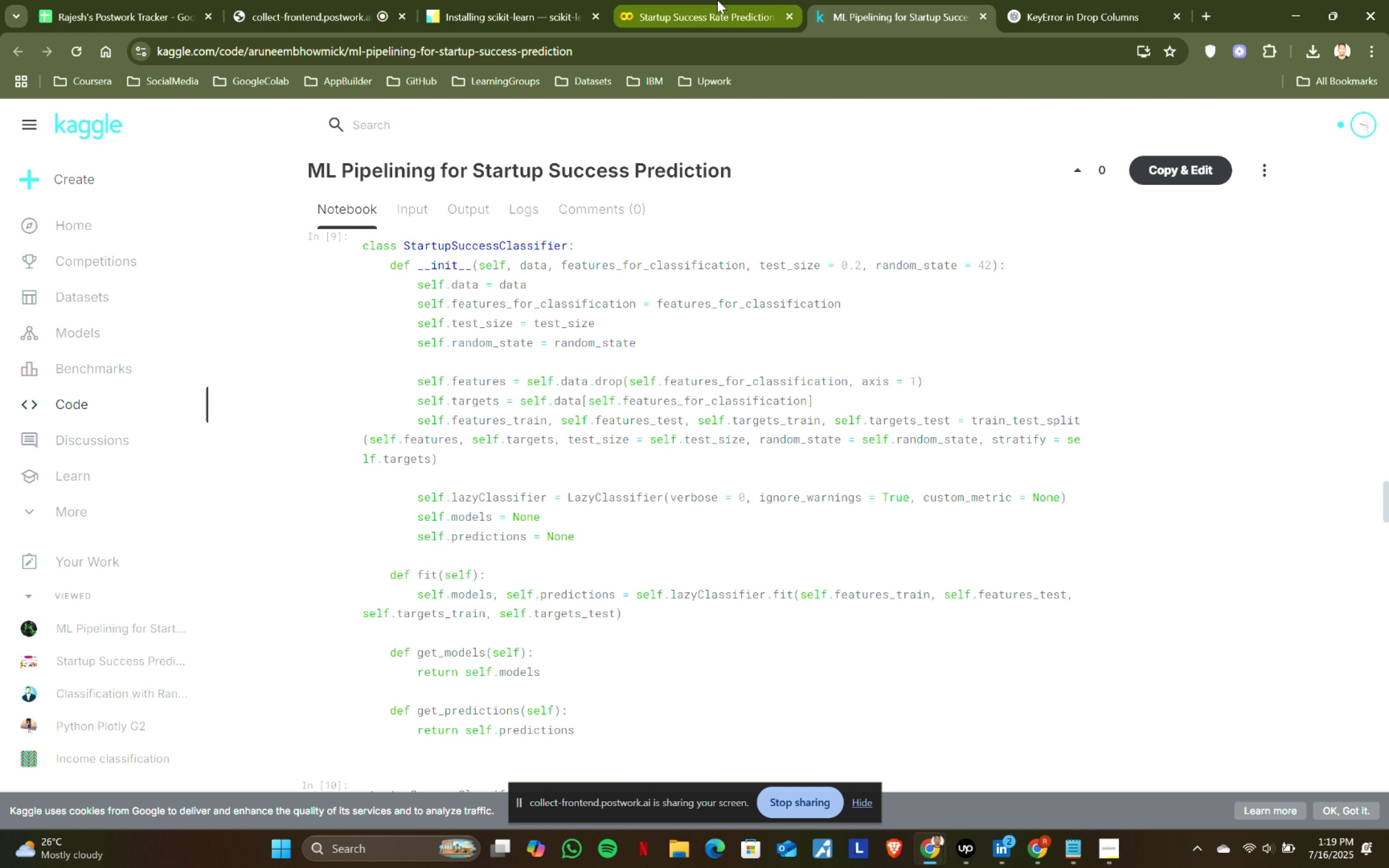 
left_click([717, 0])
 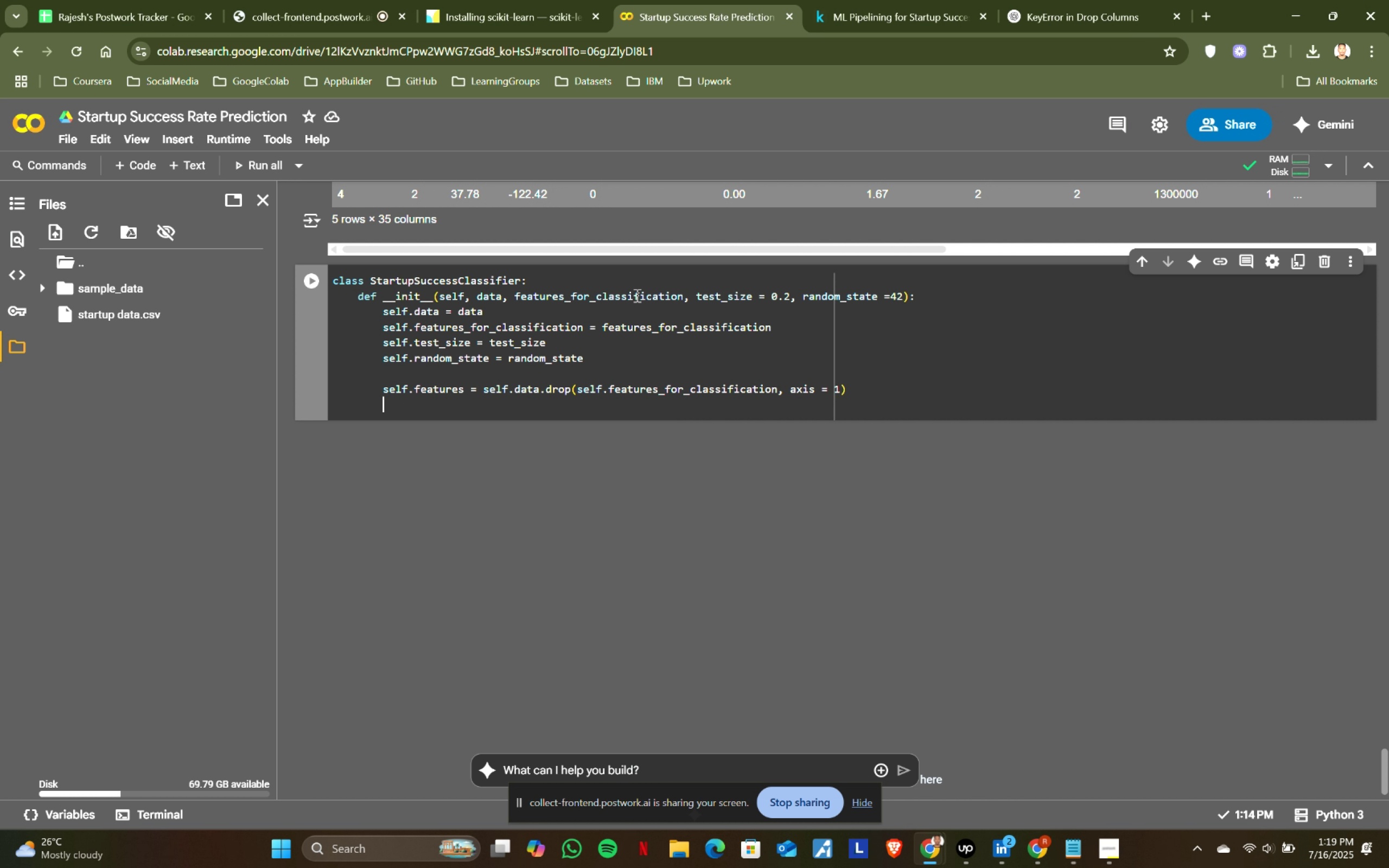 
type(self.targets = )
 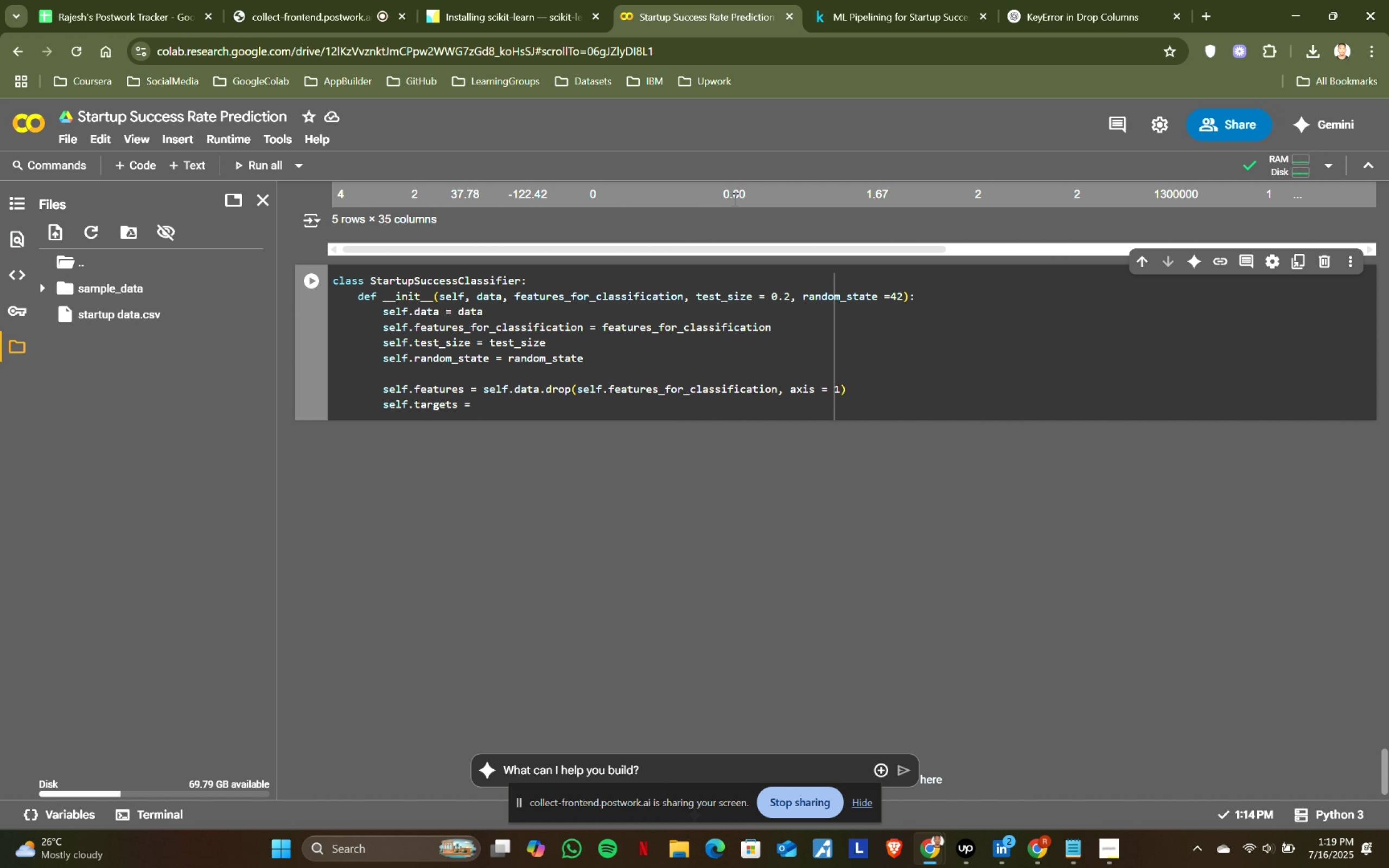 
left_click([831, 0])
 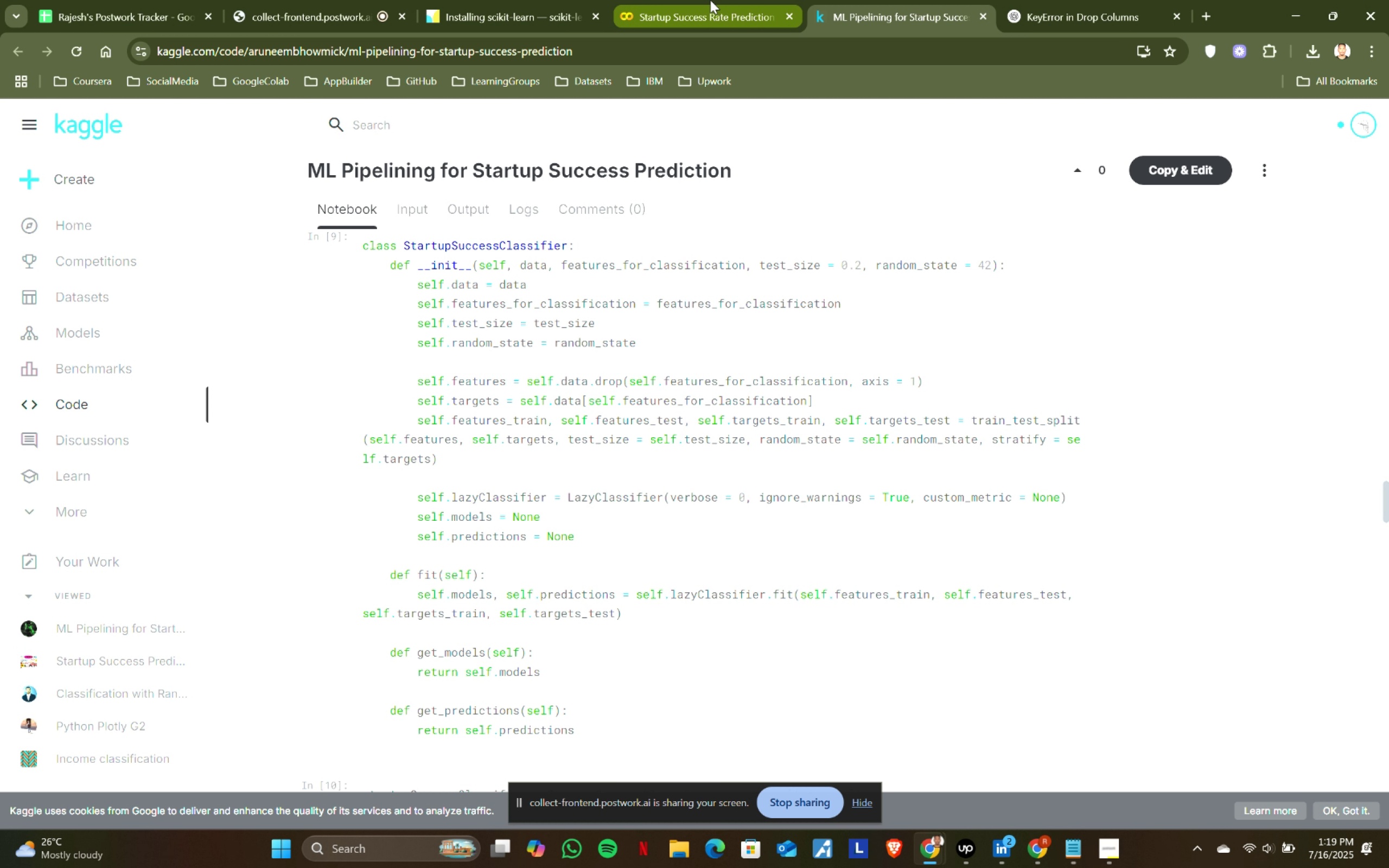 
left_click([710, 0])
 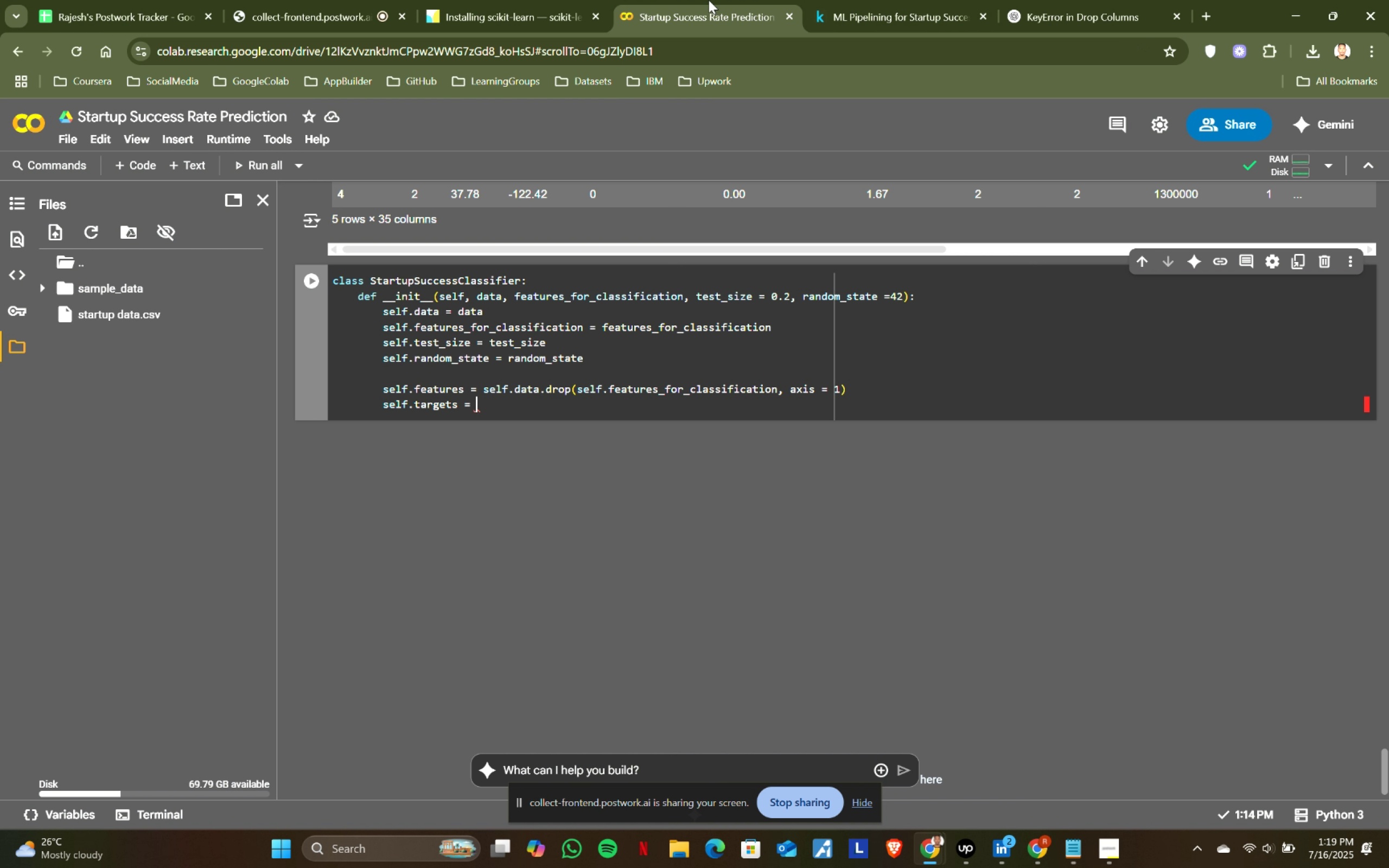 
type(self.data[)
 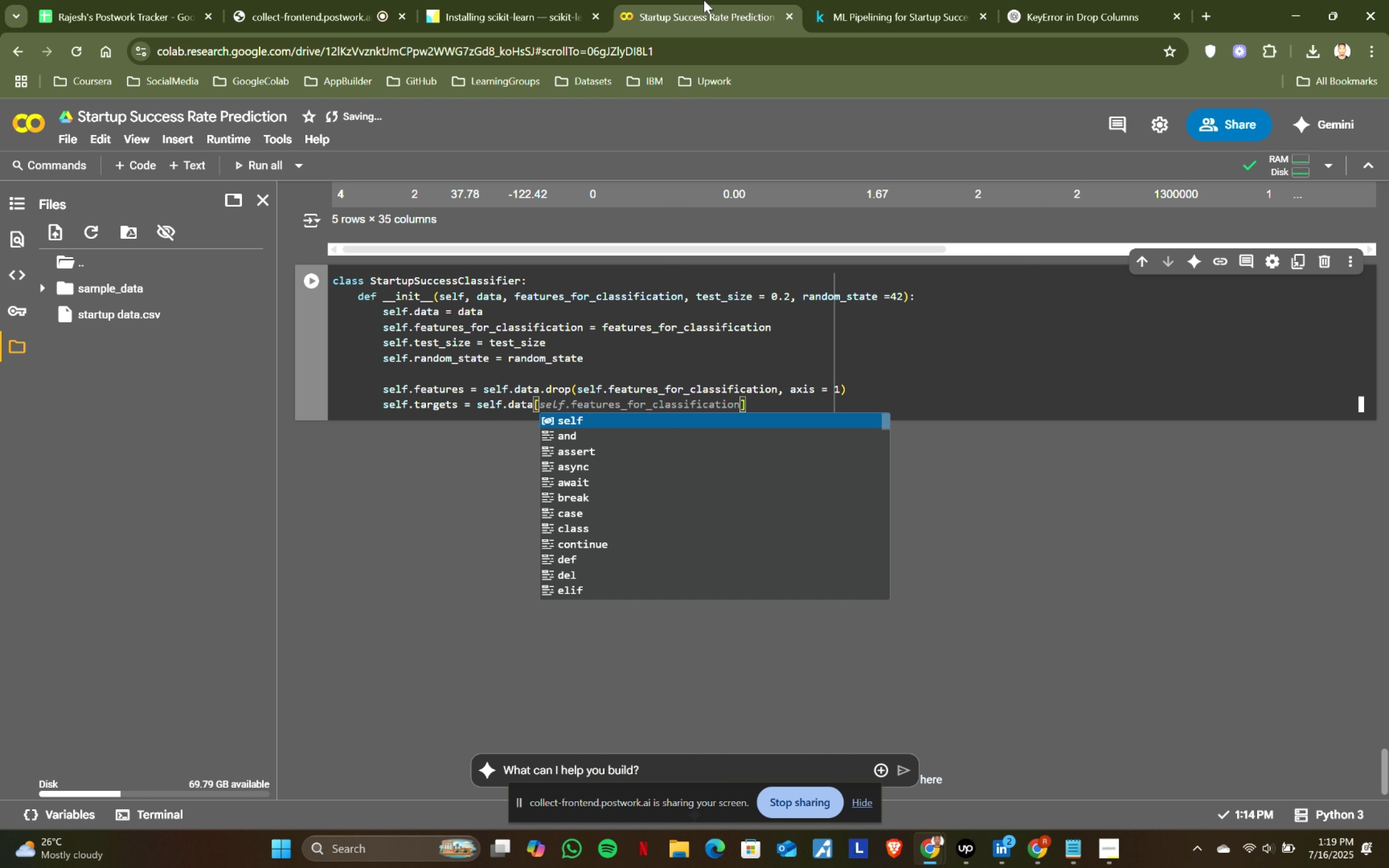 
left_click([878, 0])
 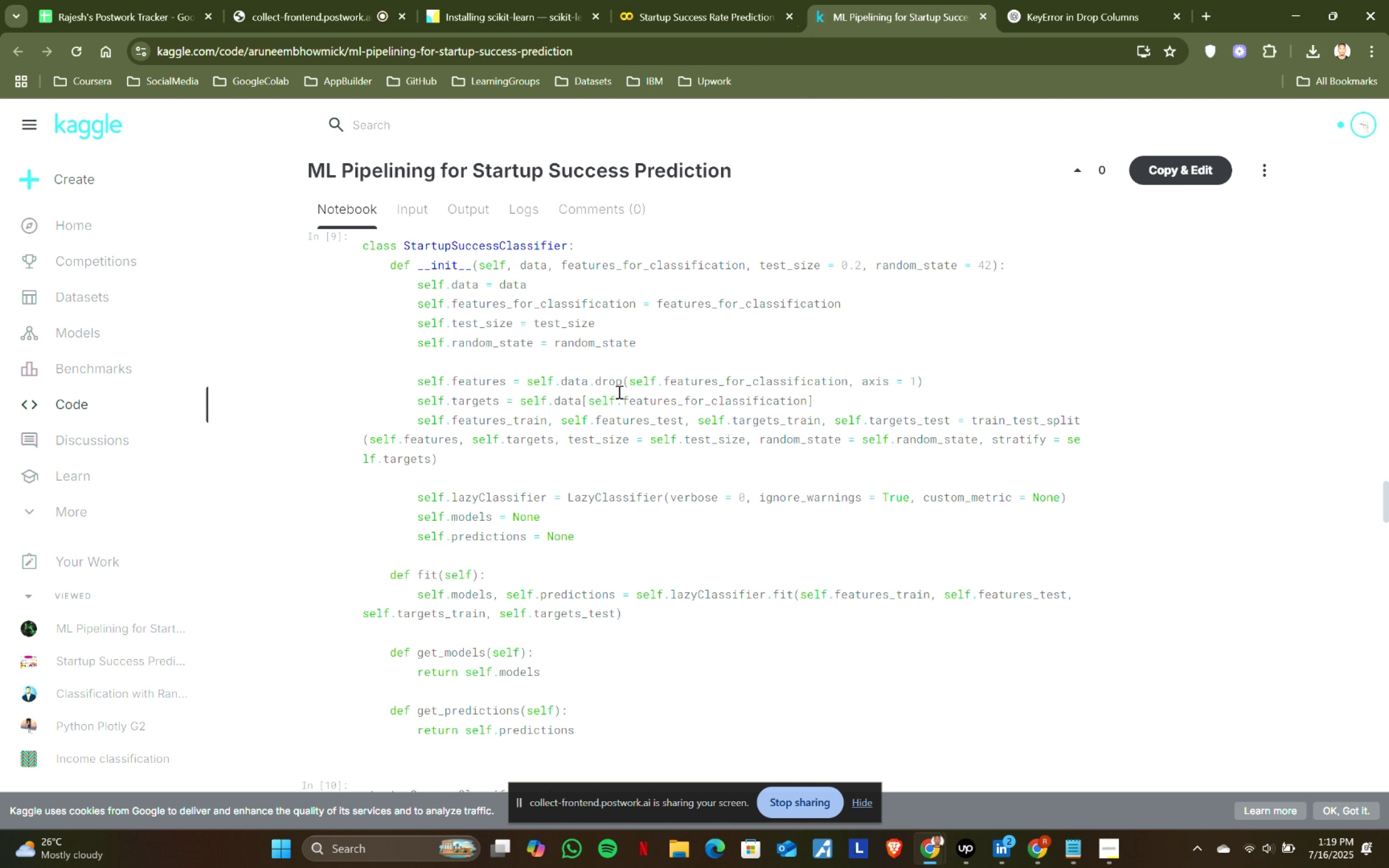 
scroll: coordinate [622, 417], scroll_direction: down, amount: 1.0
 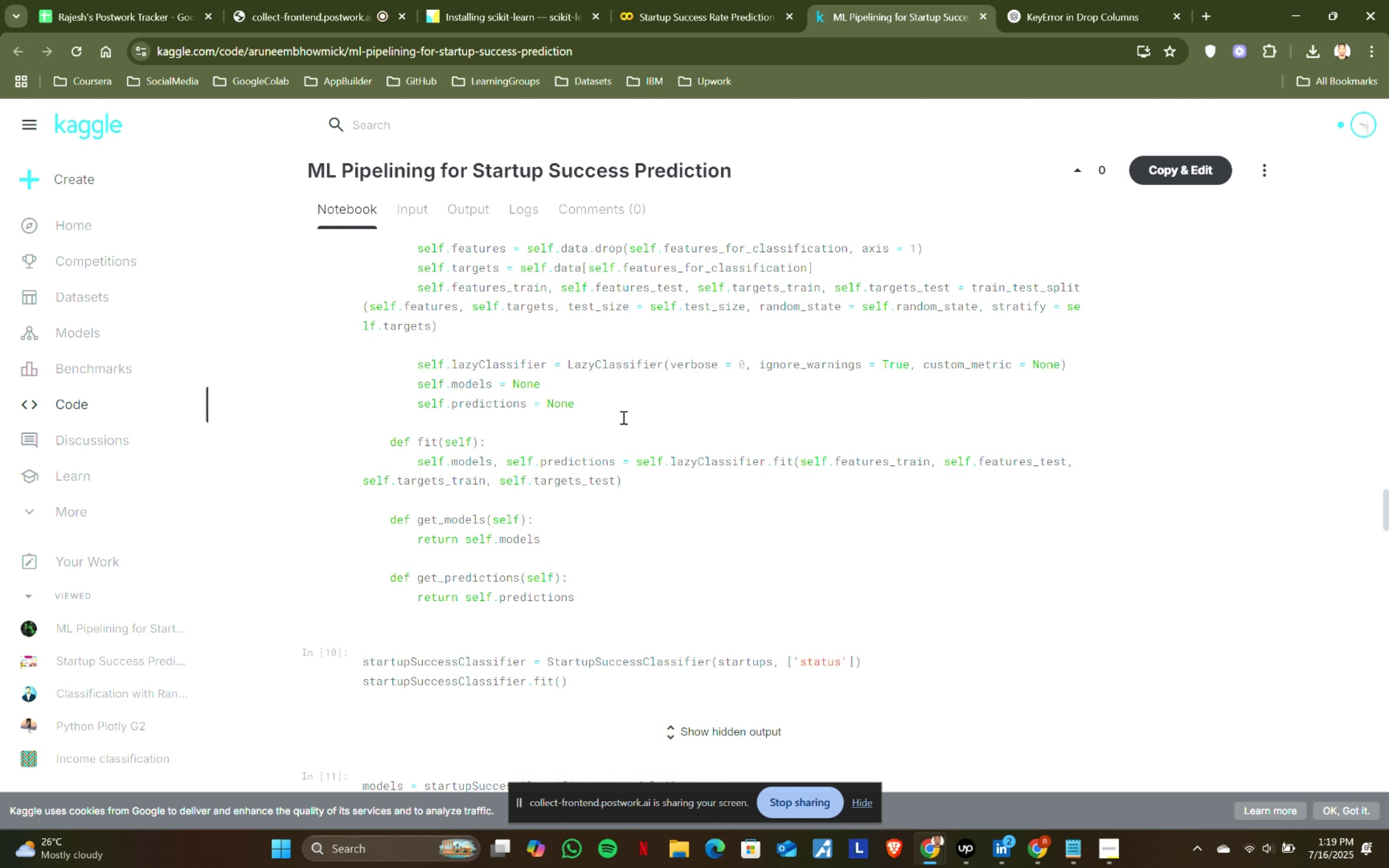 
scroll: coordinate [622, 417], scroll_direction: up, amount: 1.0
 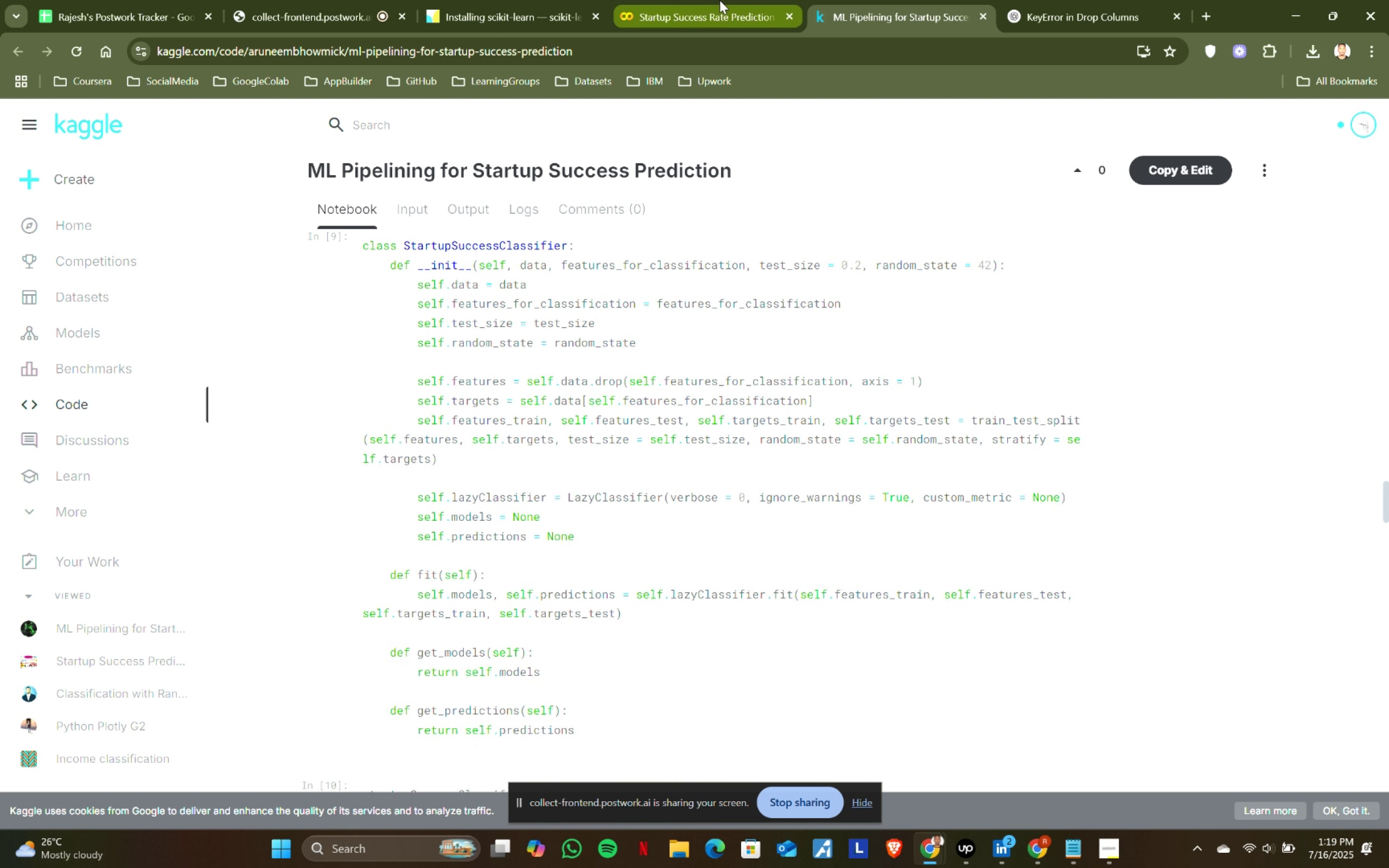 
left_click([719, 0])
 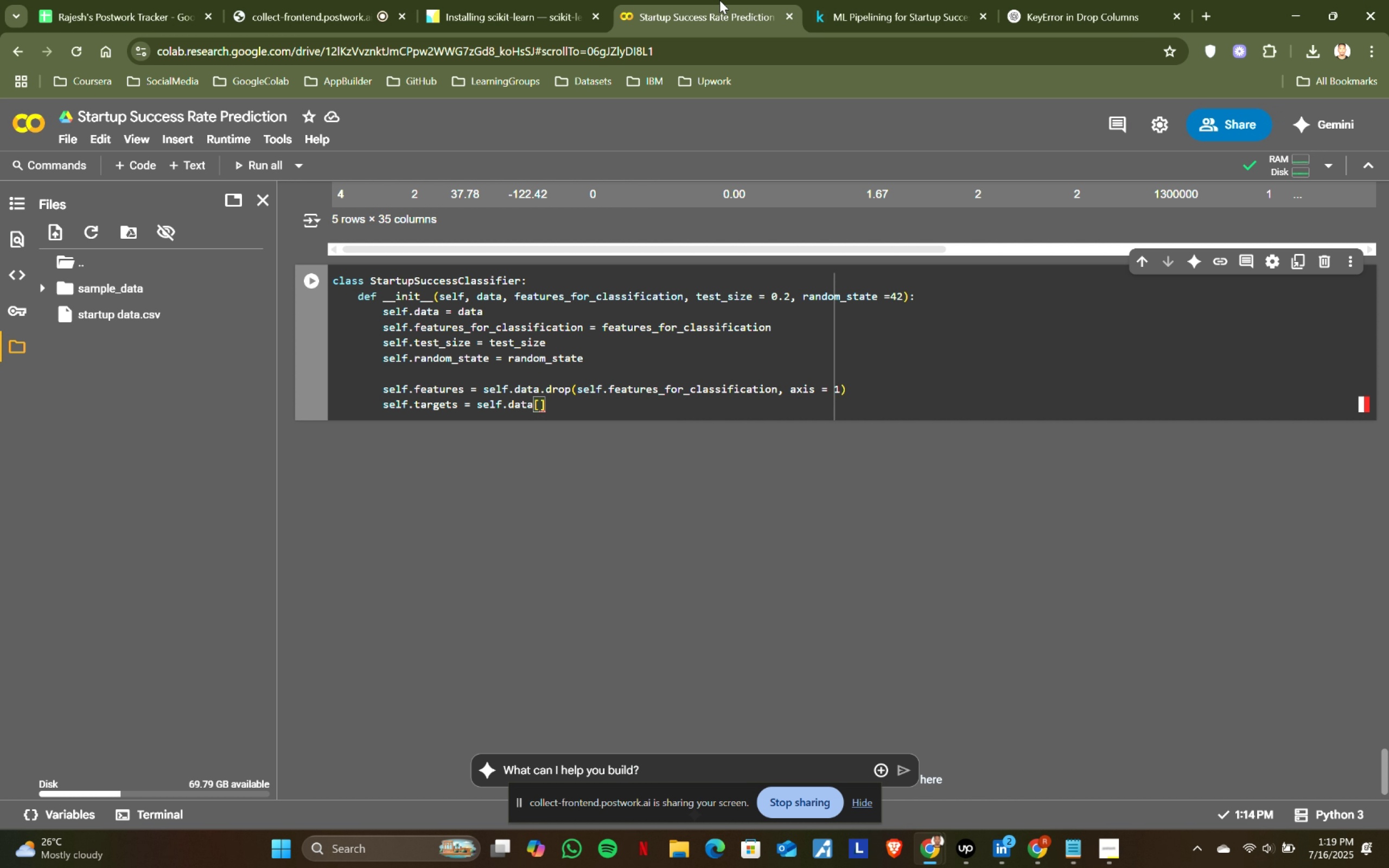 
type(sd)
key(Backspace)
type(elf.features)
 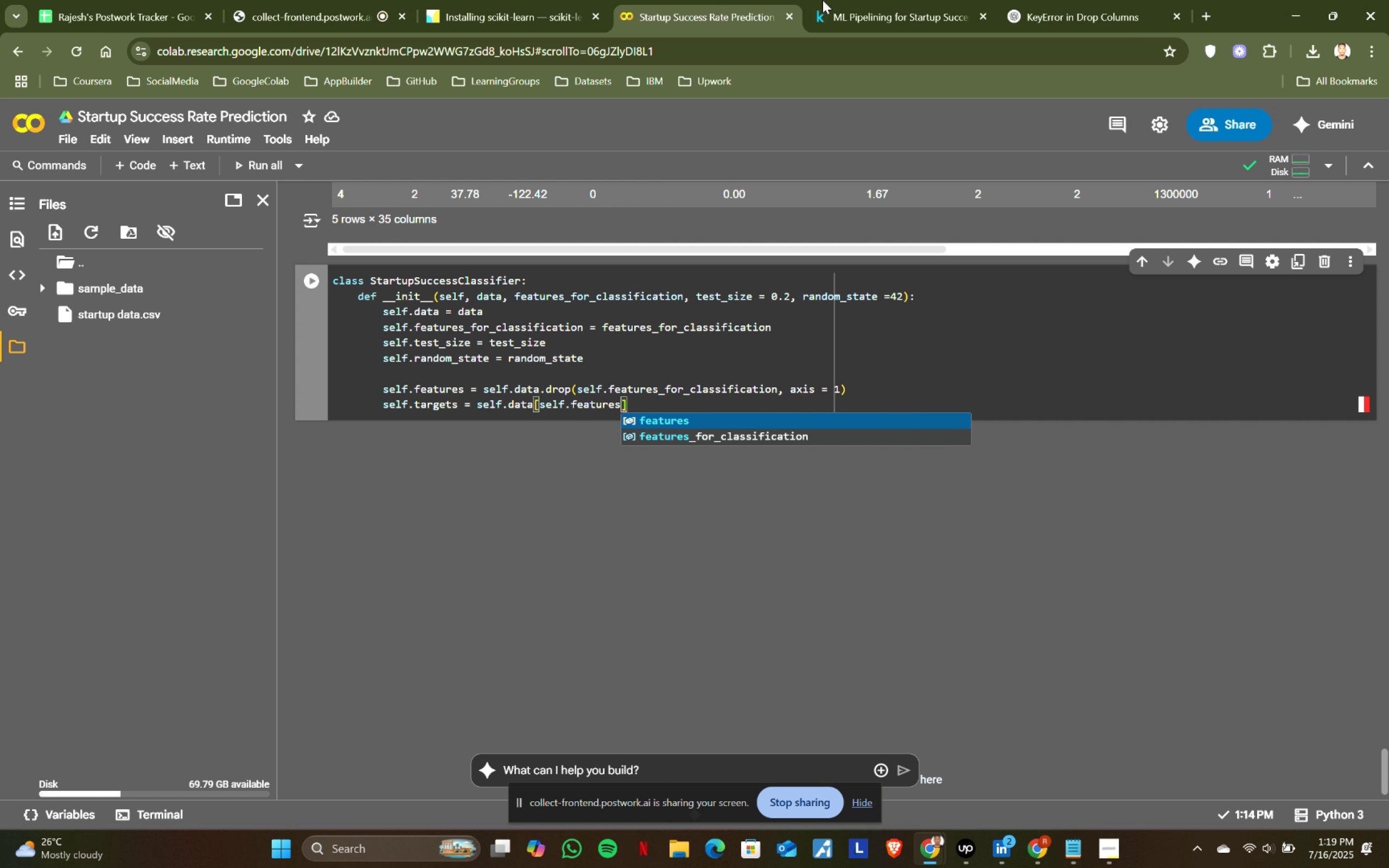 
left_click([900, 0])
 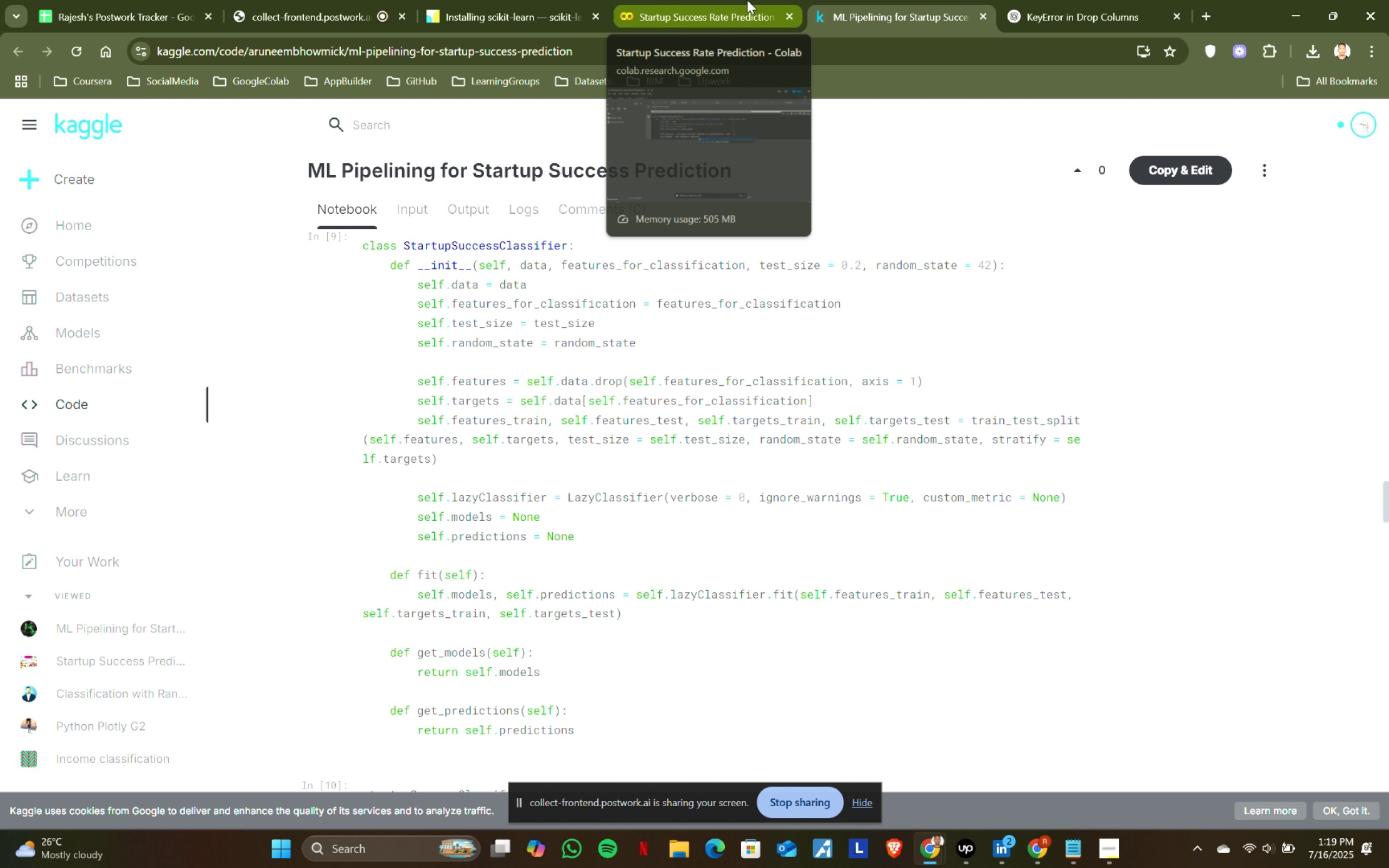 
left_click([747, 0])
 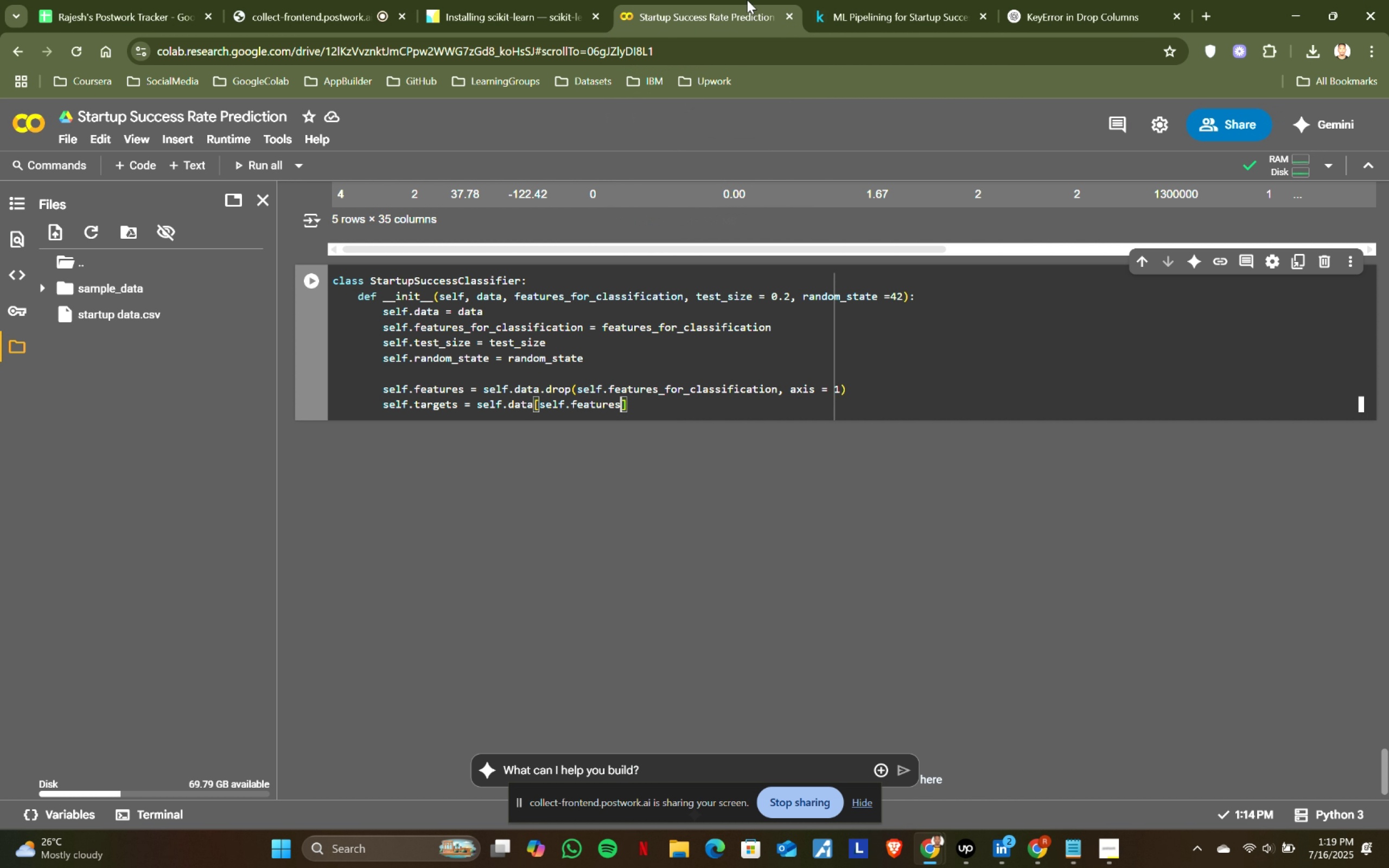 
key(Shift+ShiftLeft)
 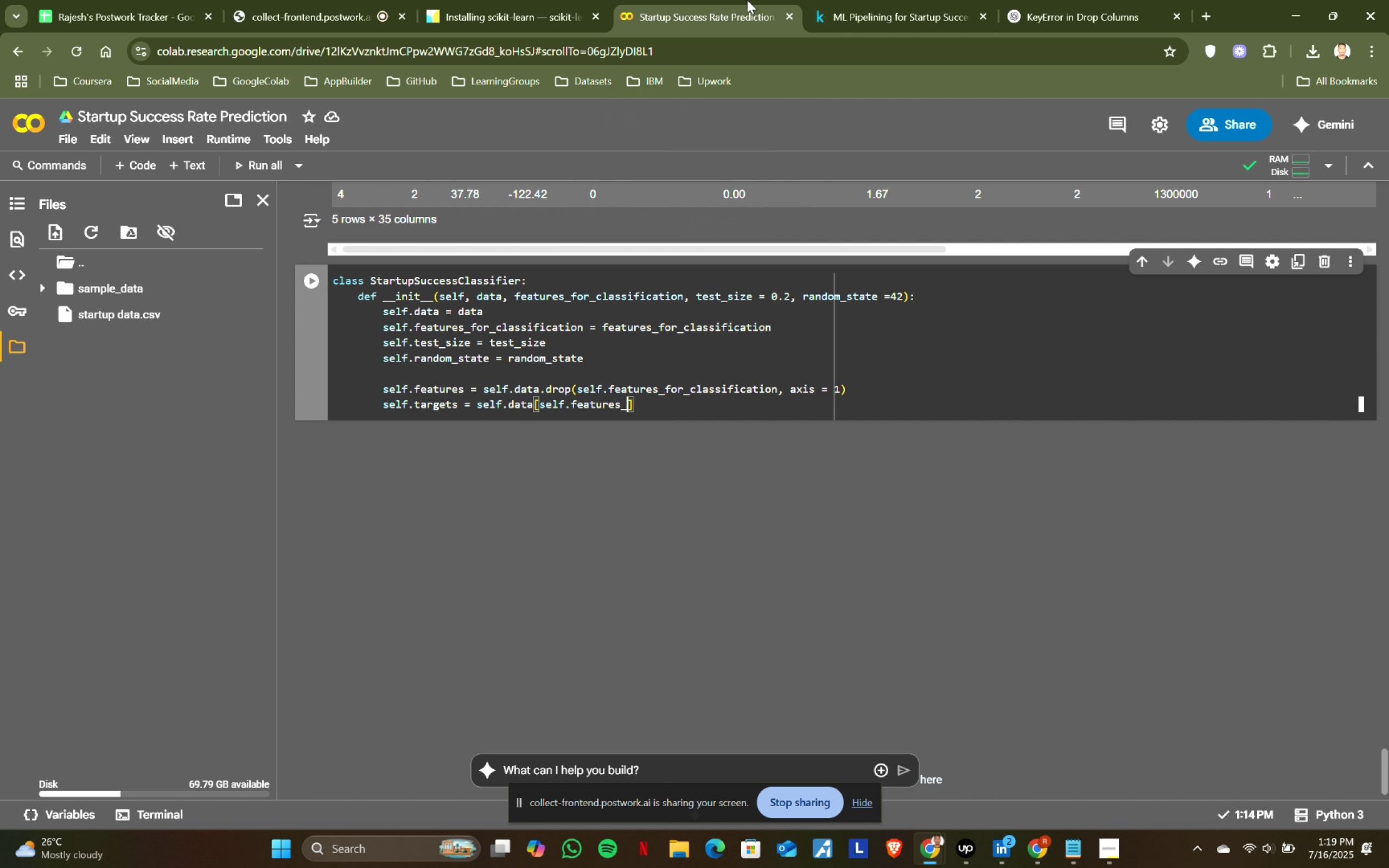 
key(Shift+Minus)
 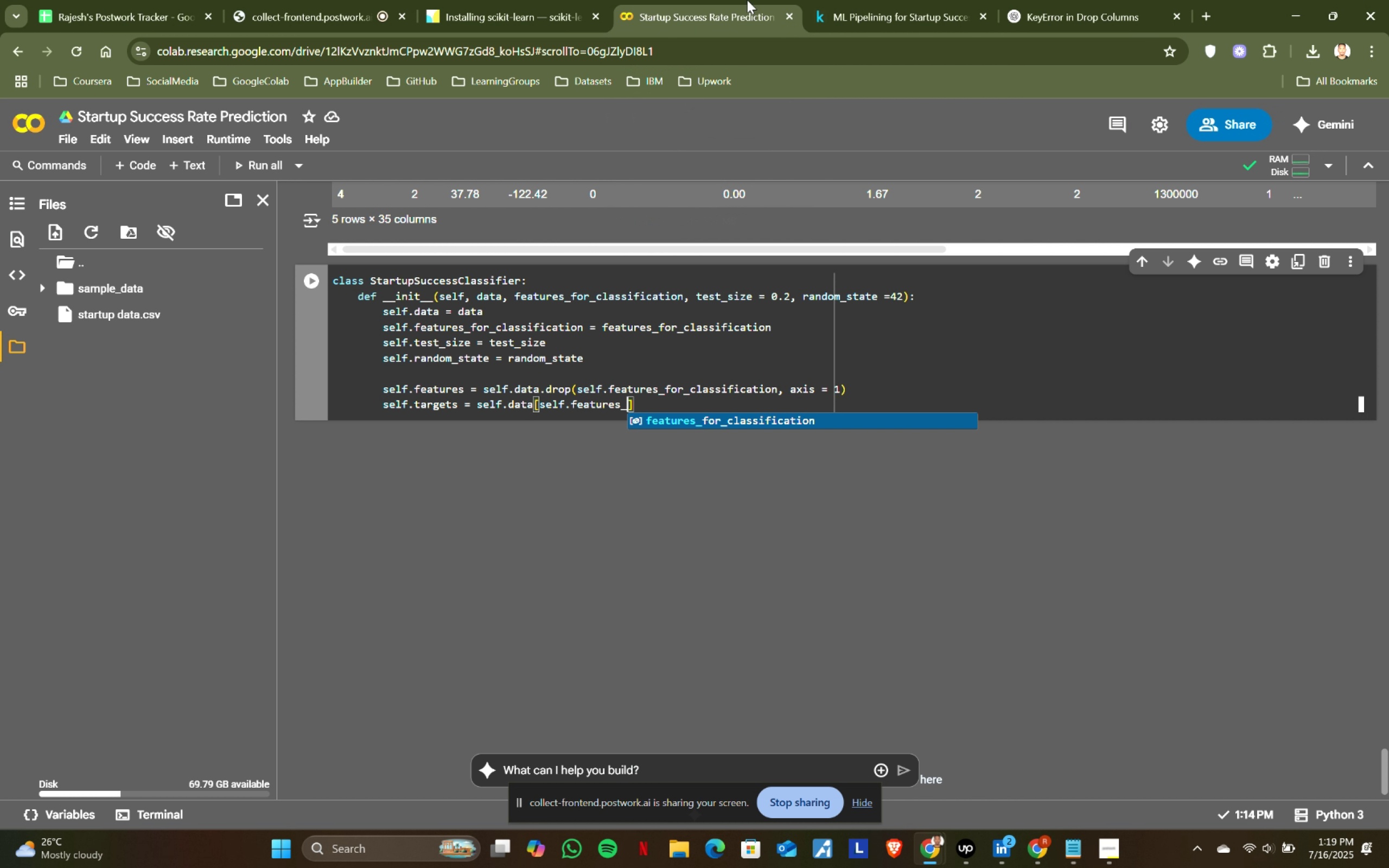 
key(Enter)
 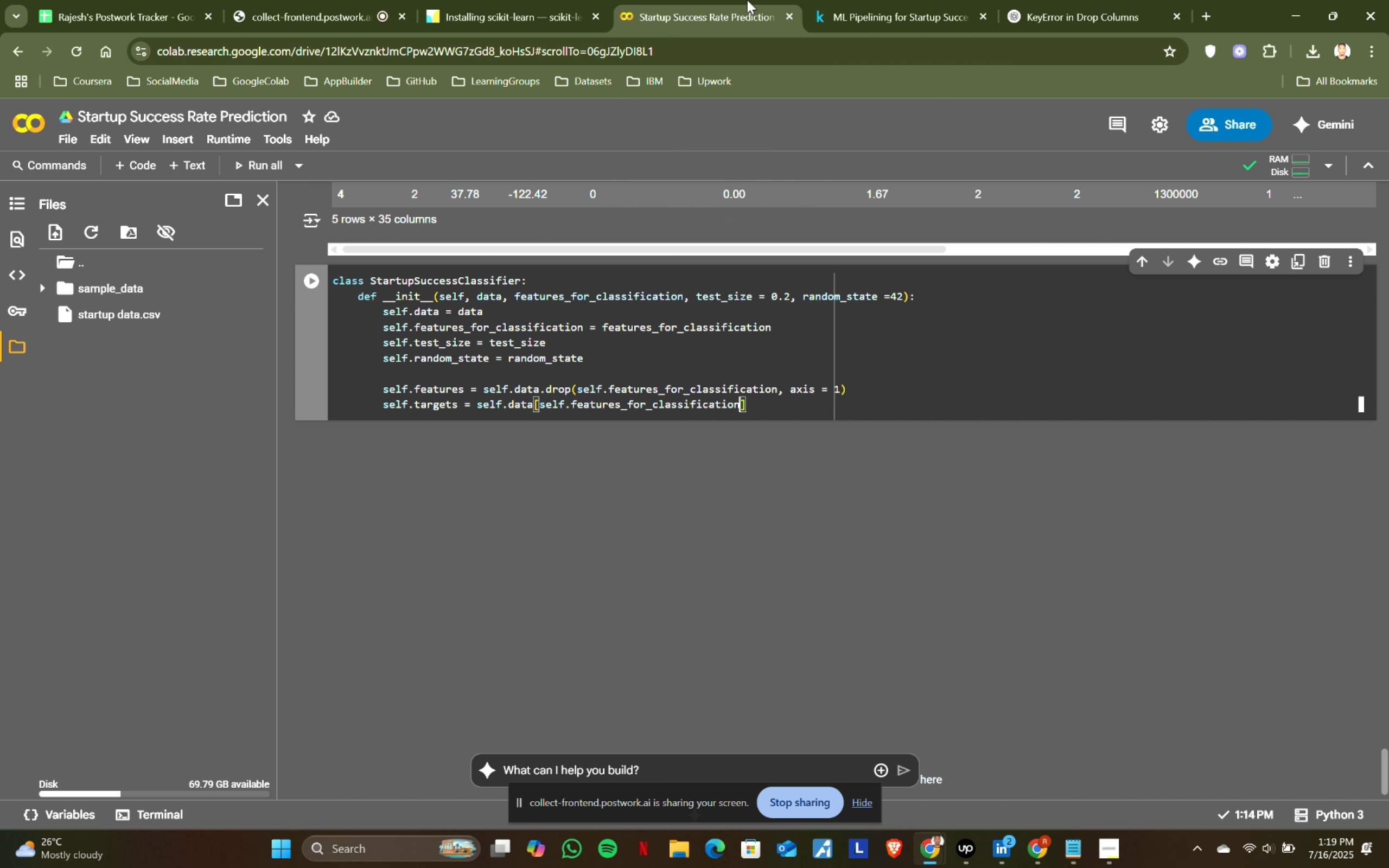 
key(ArrowRight)
 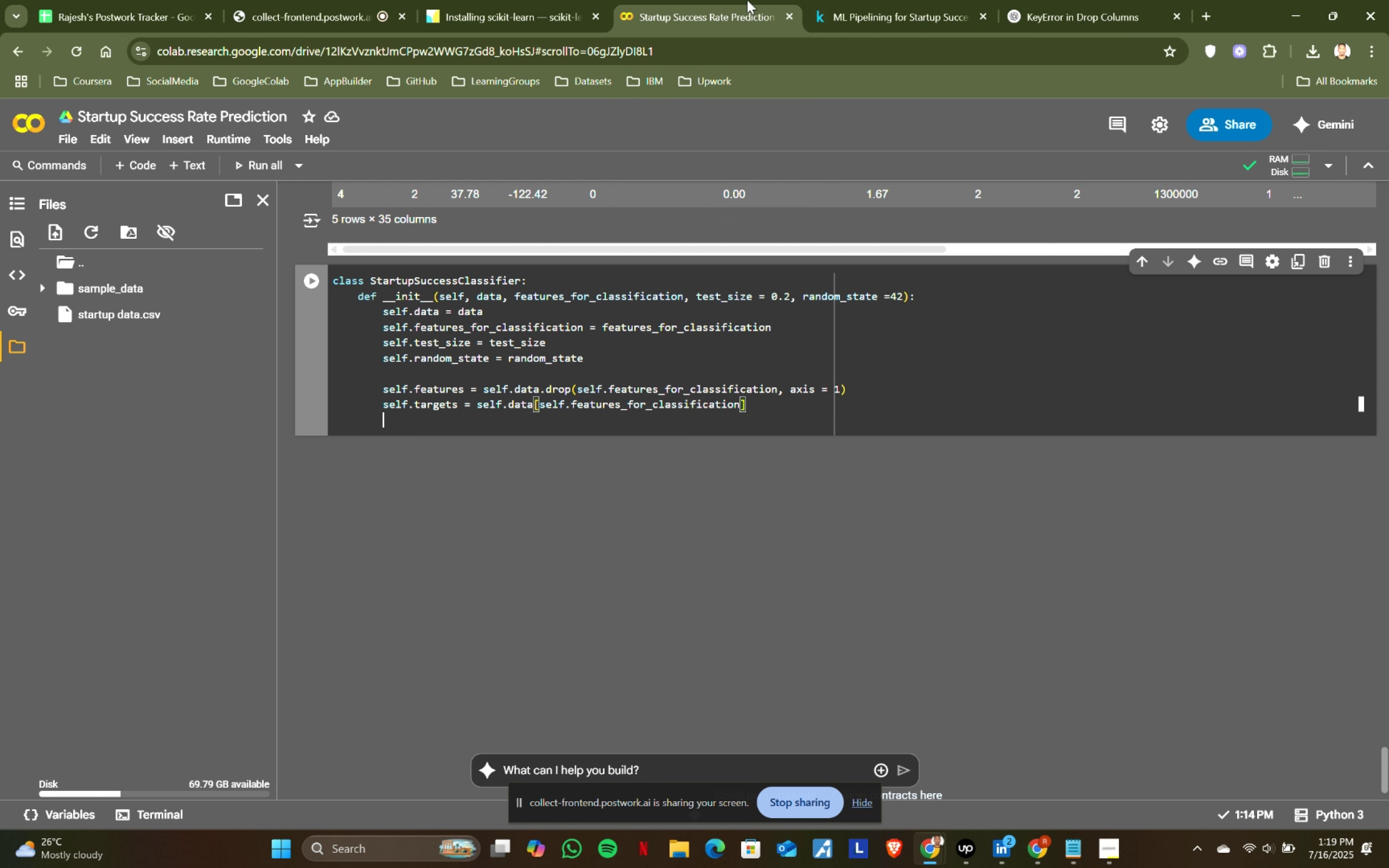 
key(Enter)
 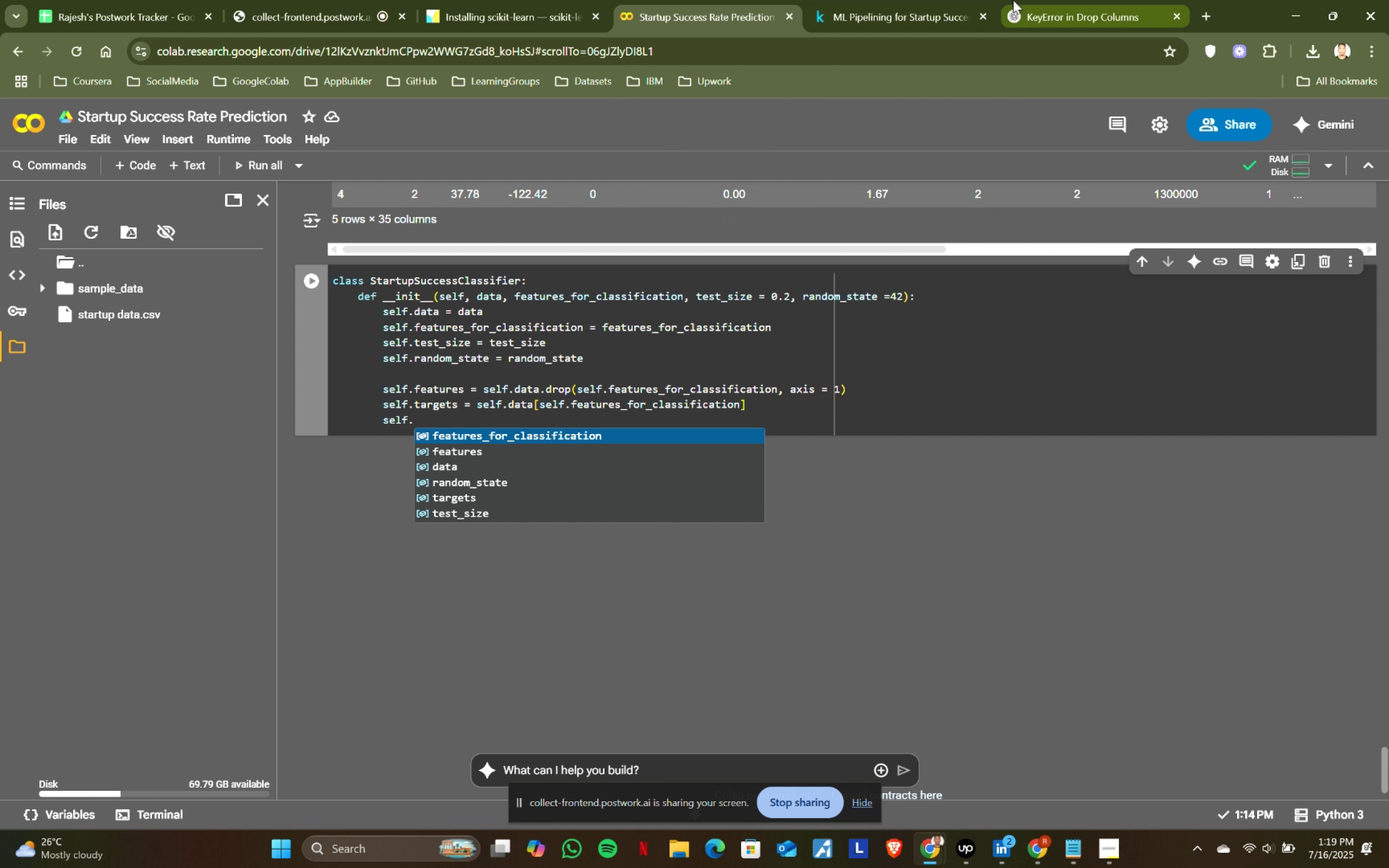 
type(self.)
 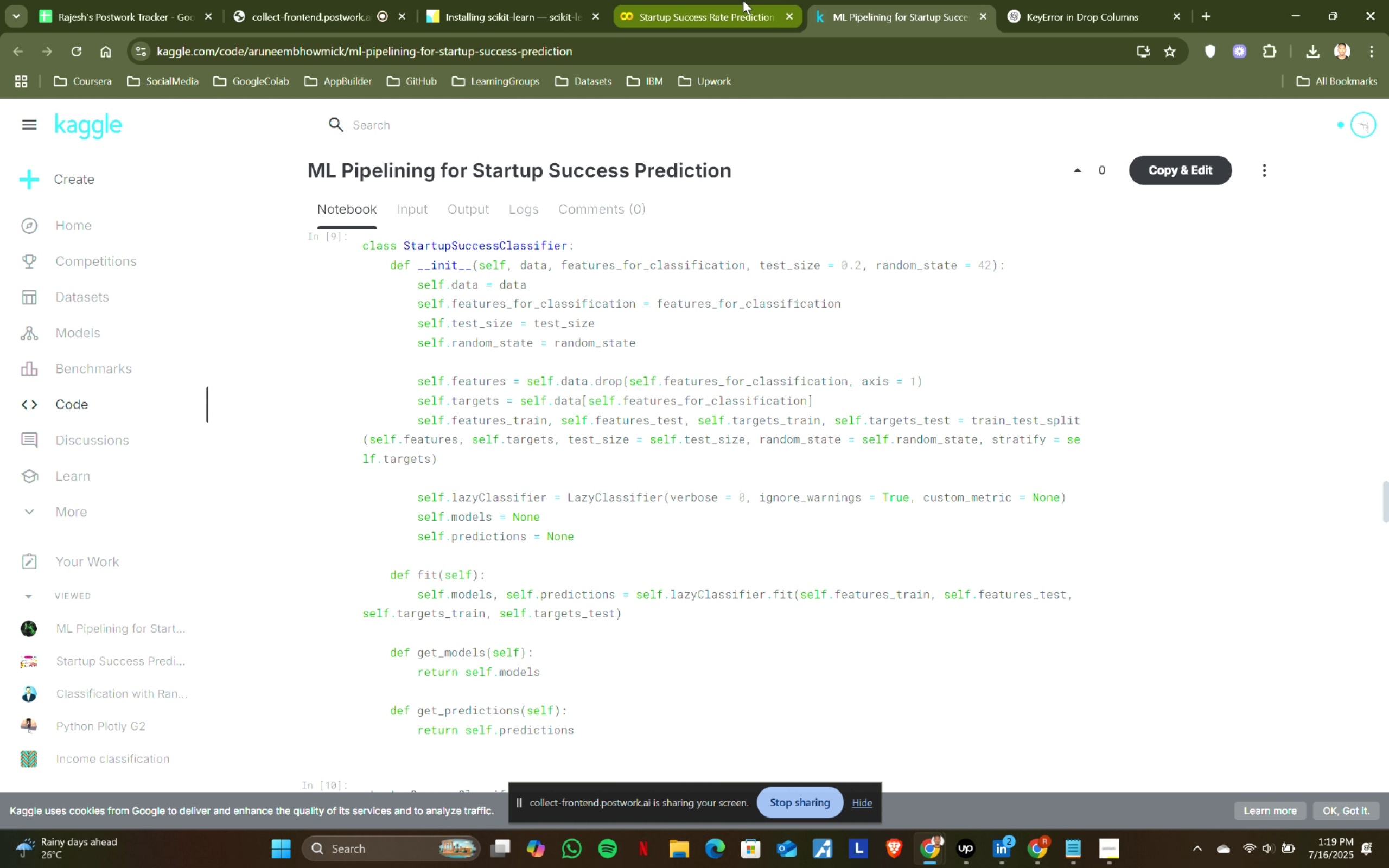 
left_click([969, 0])
 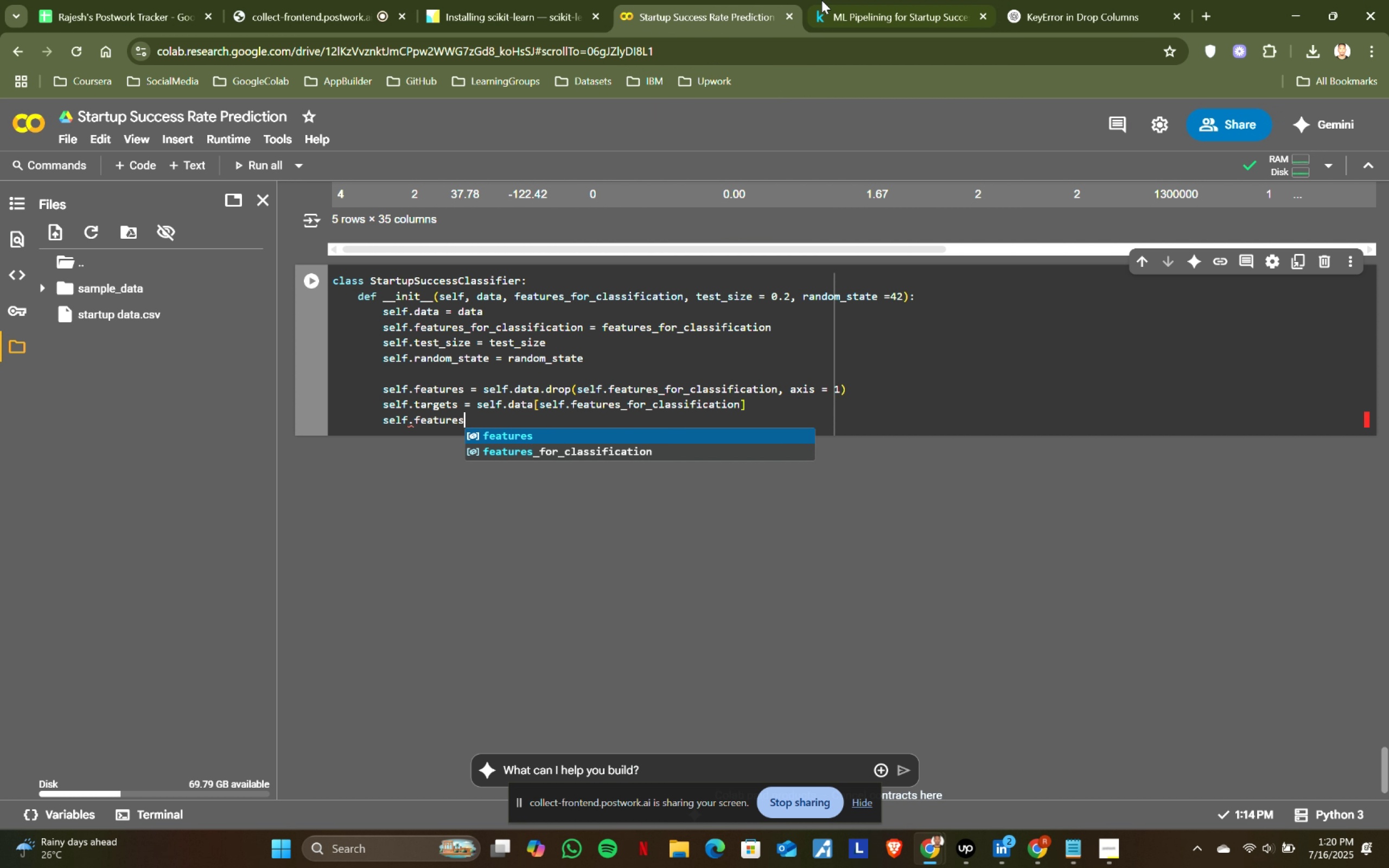 
wait(19.29)
 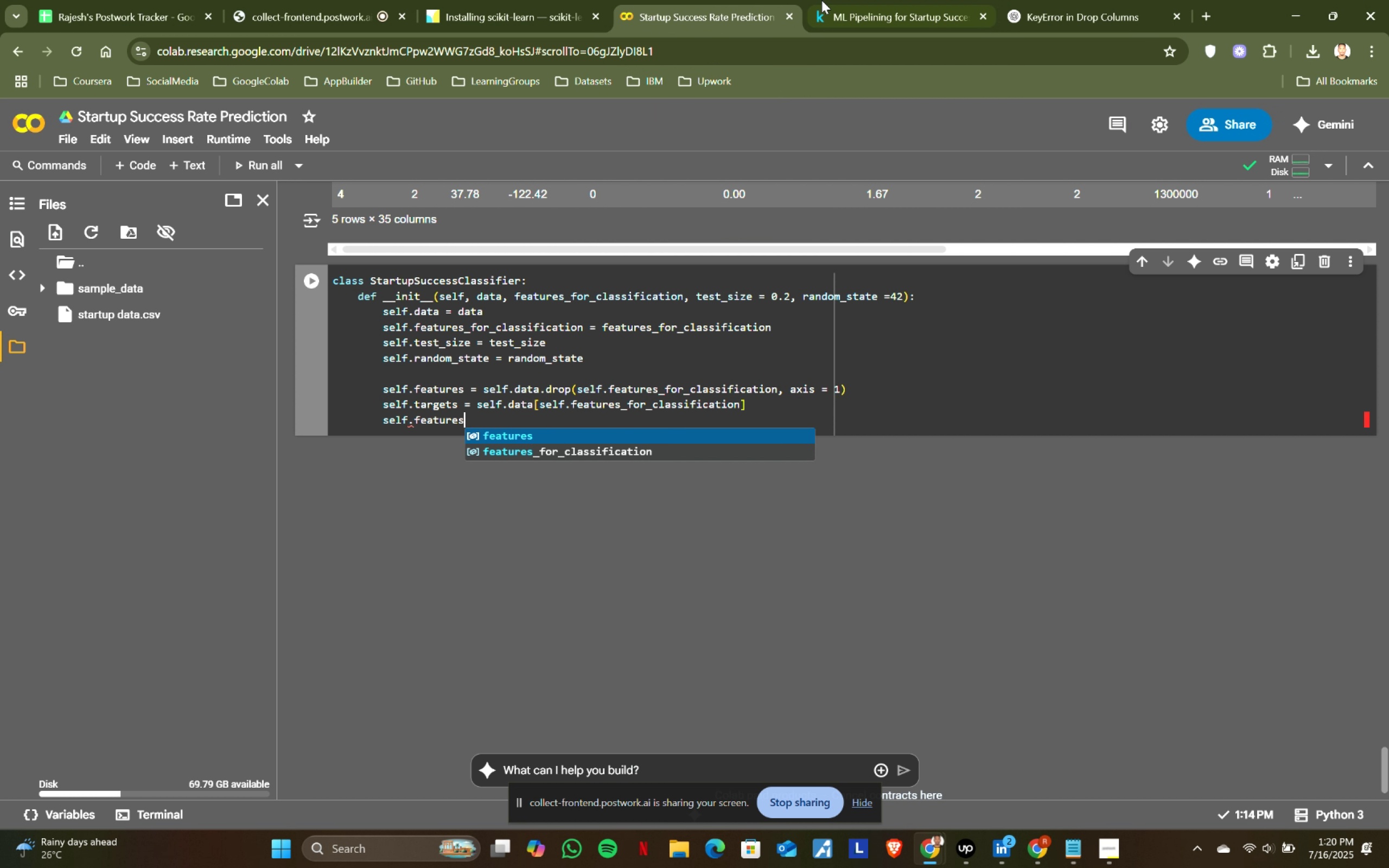 
left_click([706, 0])
 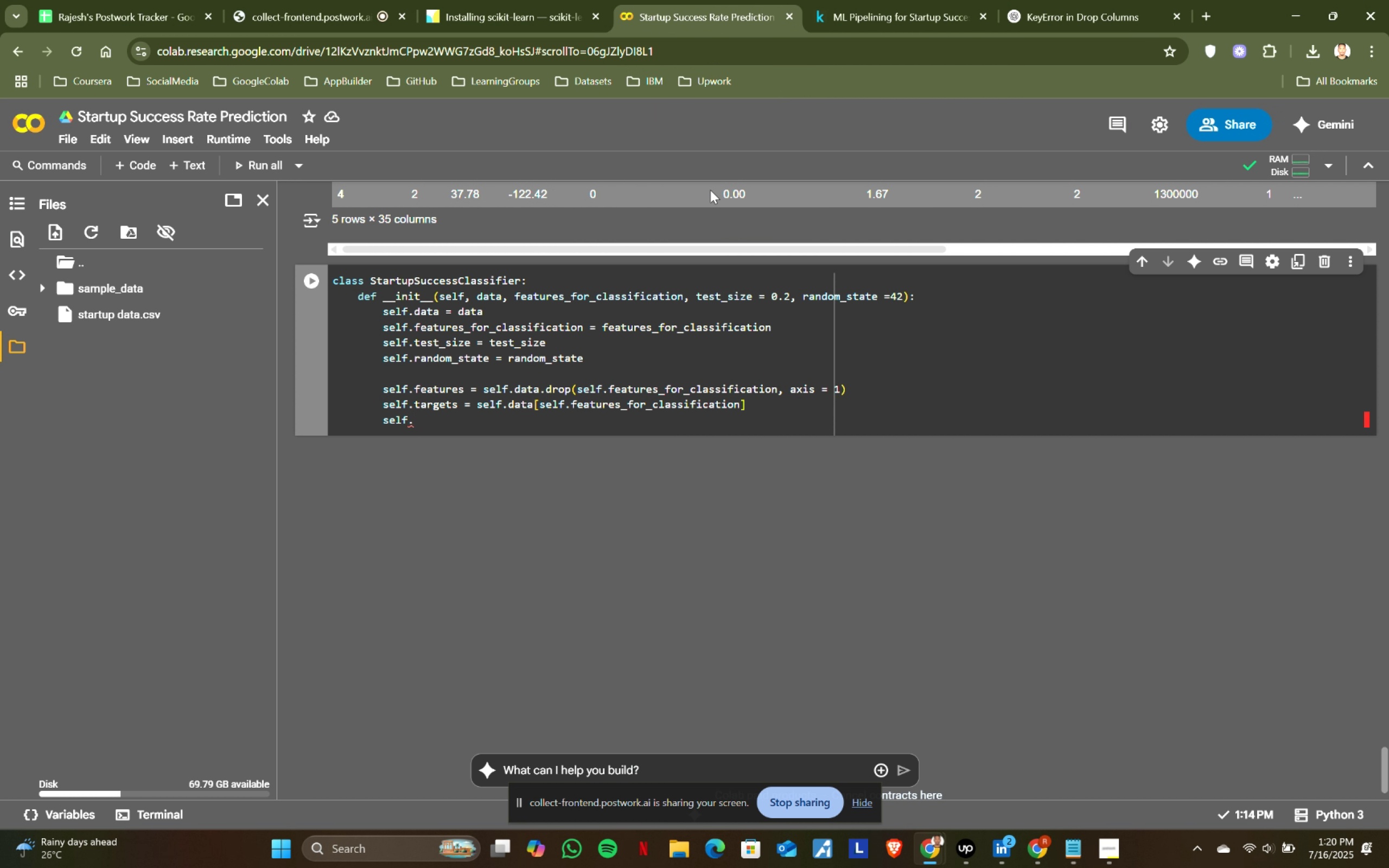 
type(features)
 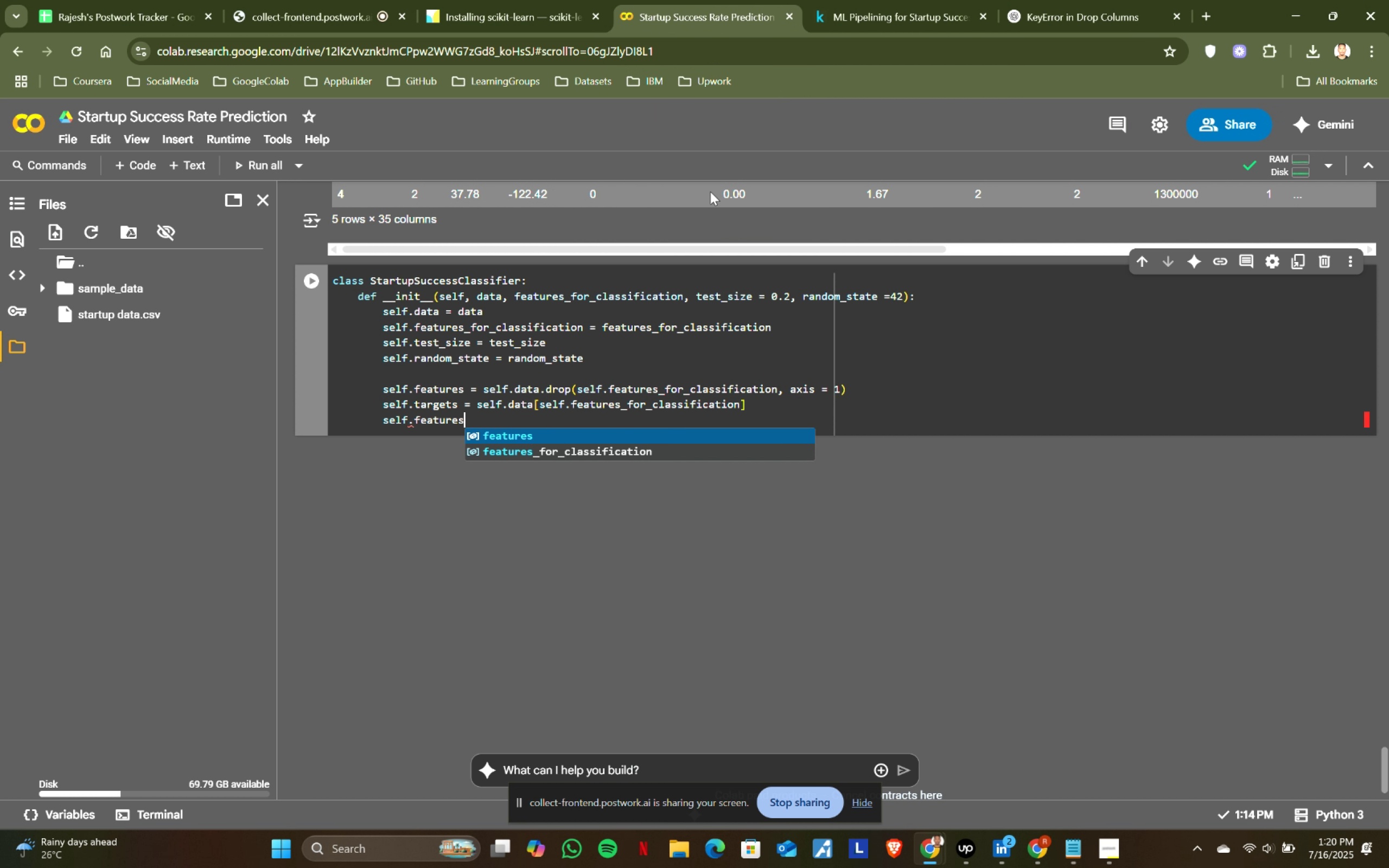 
left_click([831, 0])
 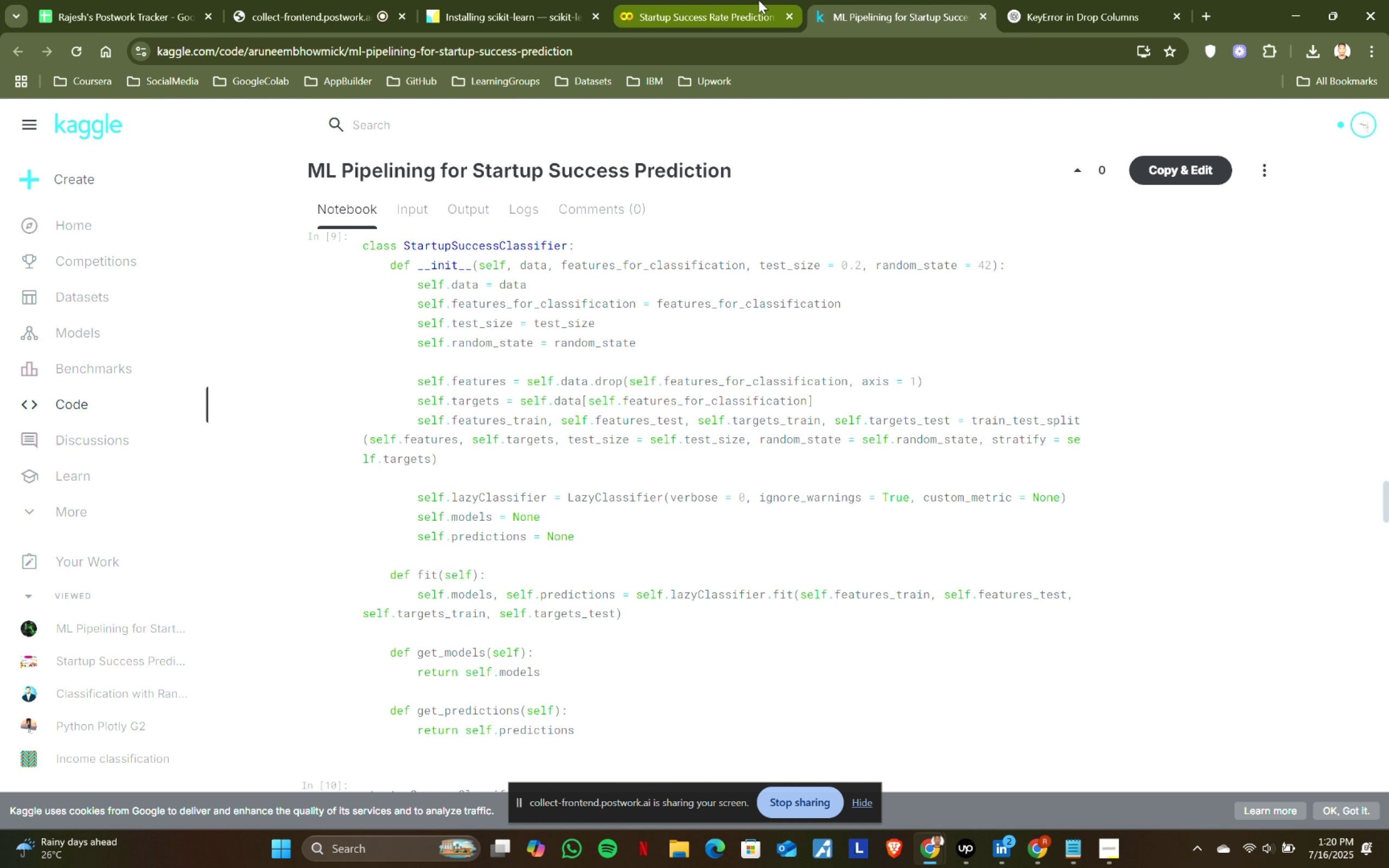 
left_click([759, 0])
 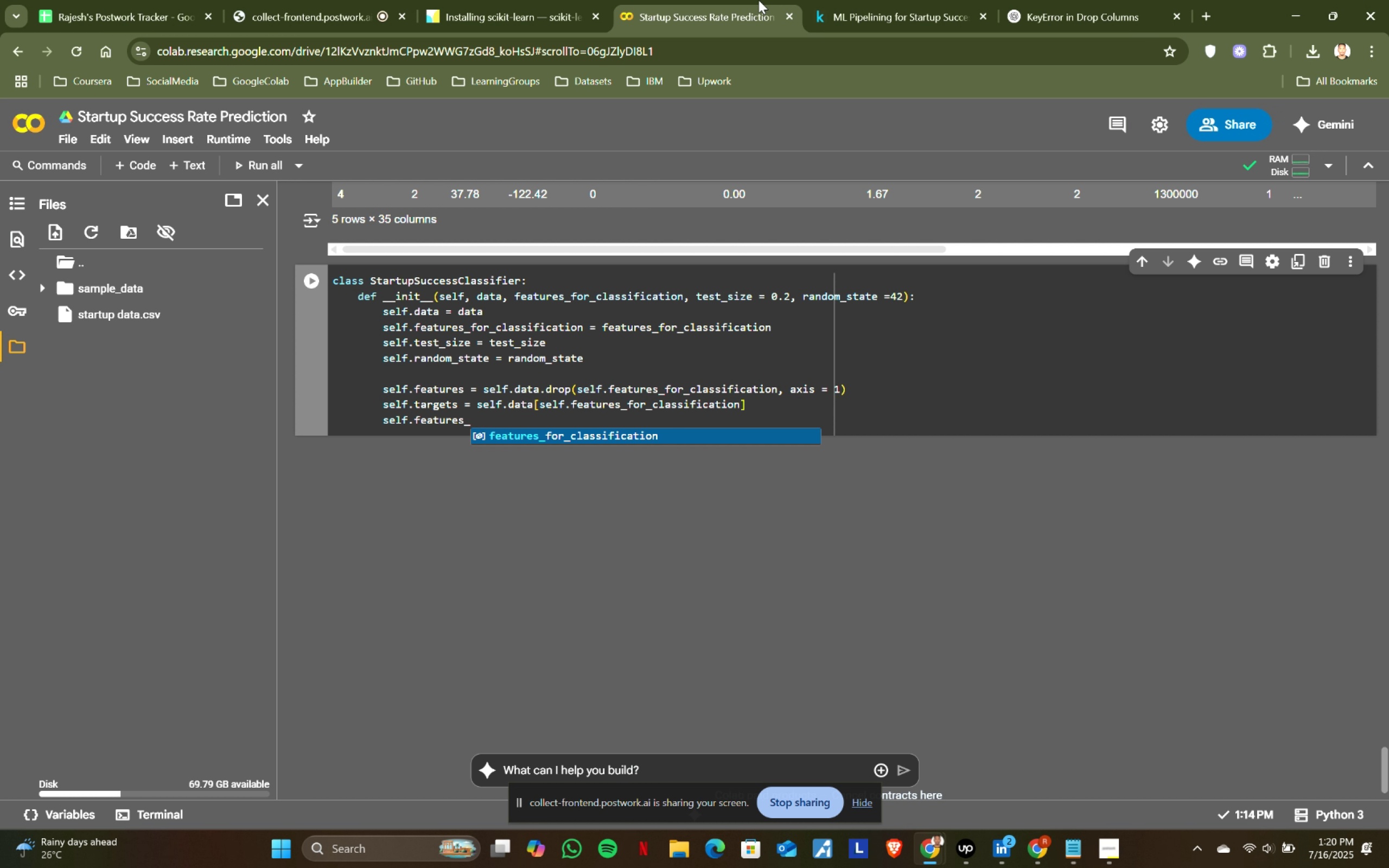 
type(_train, sle)
key(Backspace)
key(Backspace)
type(elf.features_test, )
 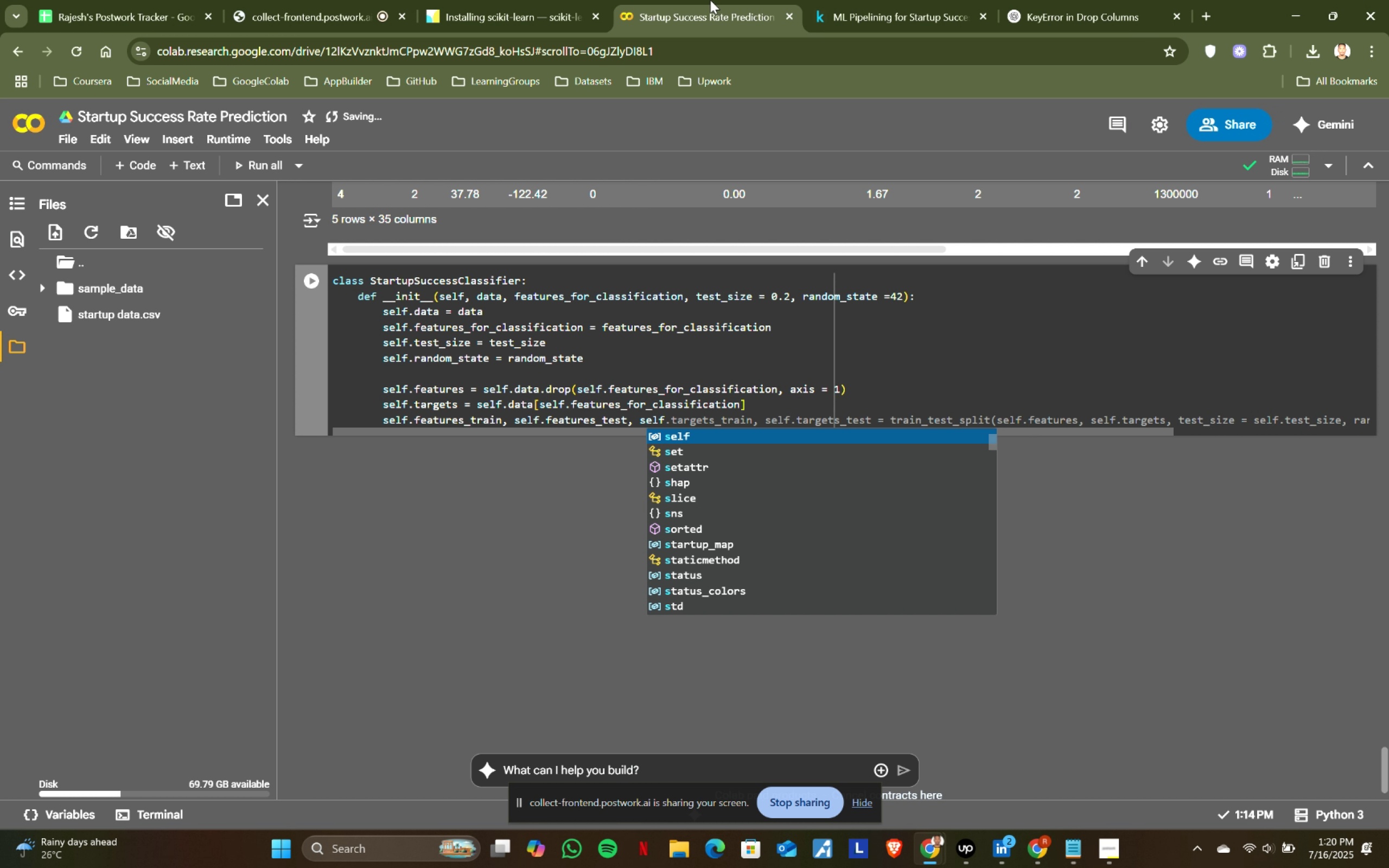 
left_click([840, 0])
 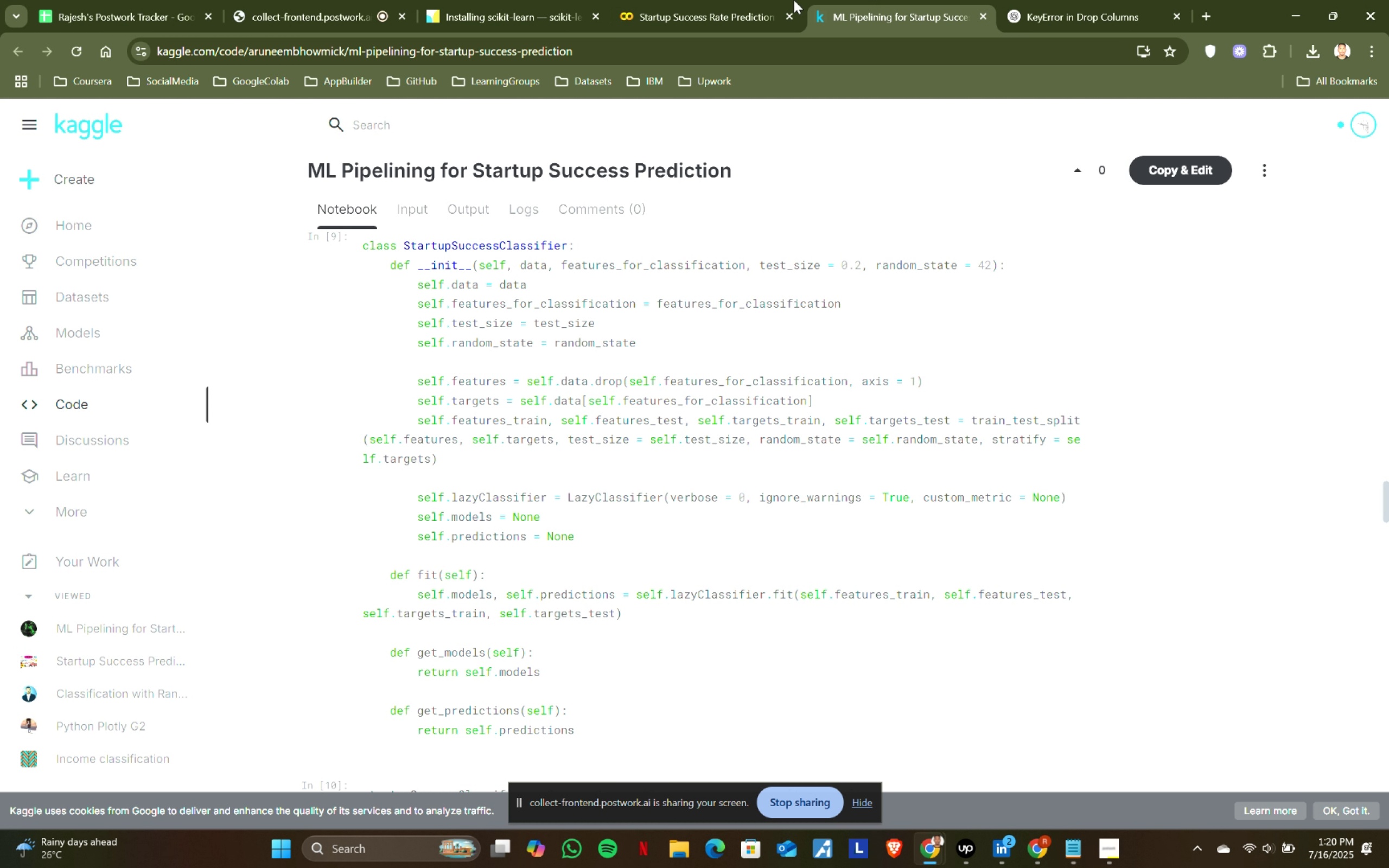 
left_click([710, 0])
 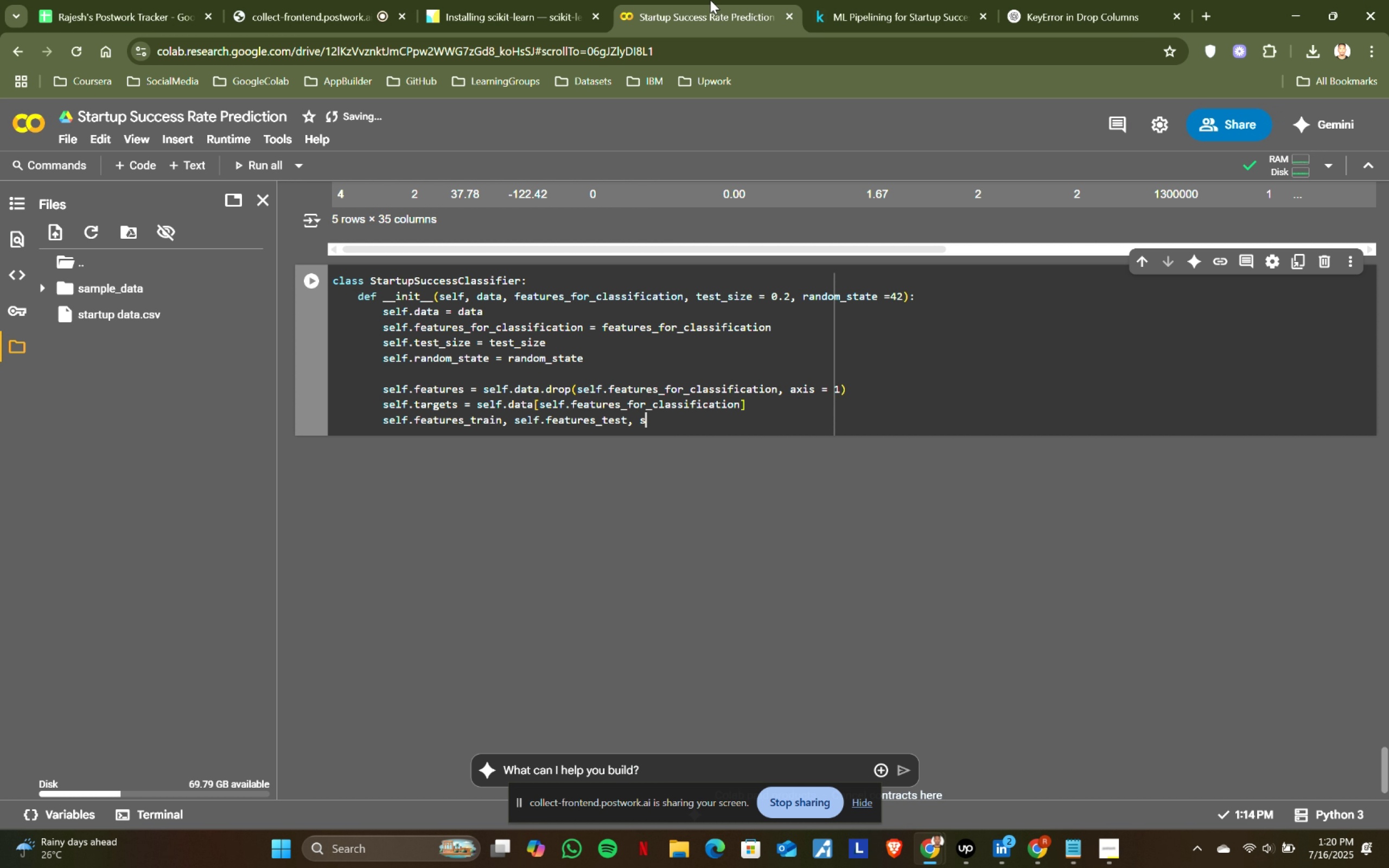 
type(self.)
 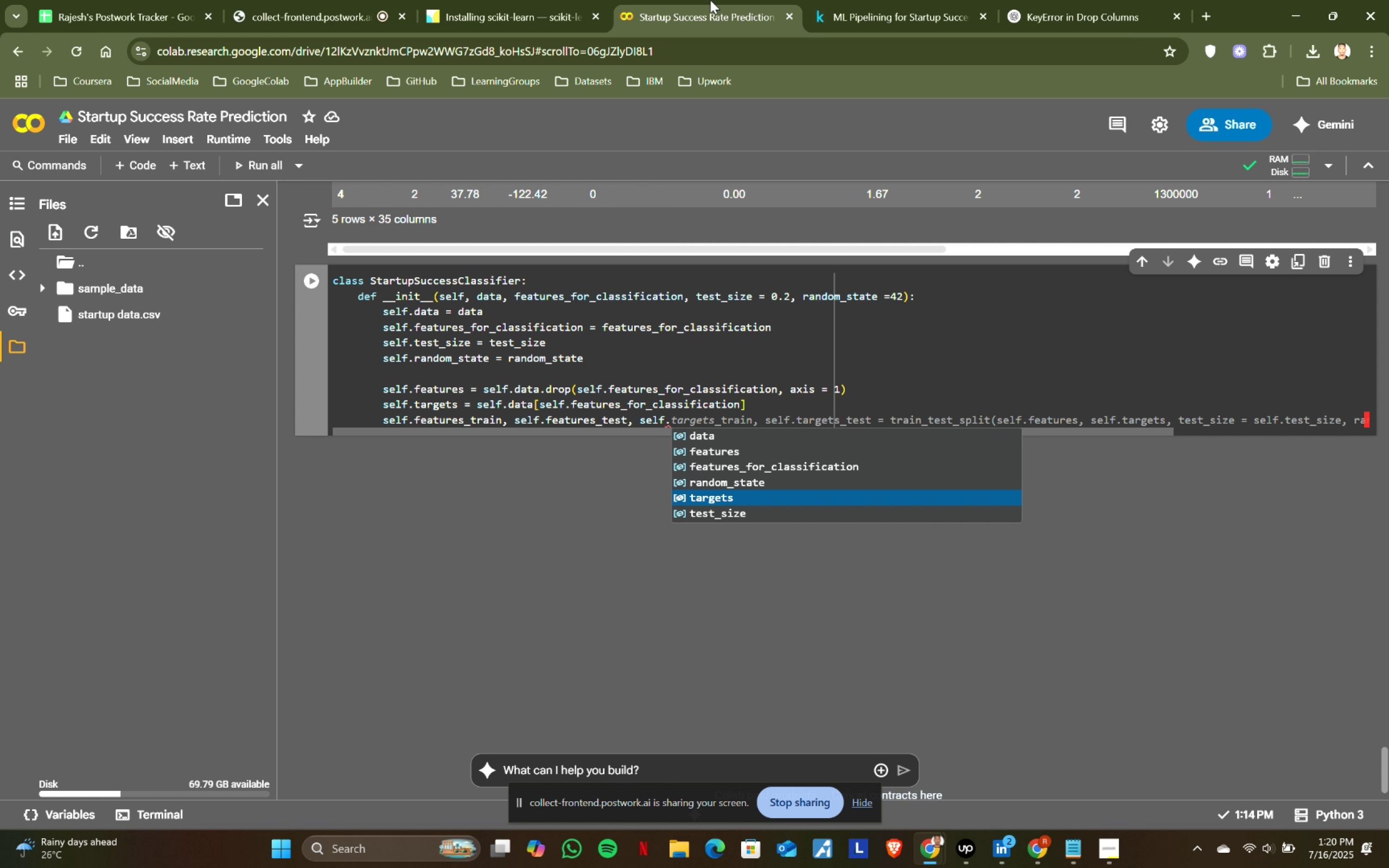 
left_click([871, 0])
 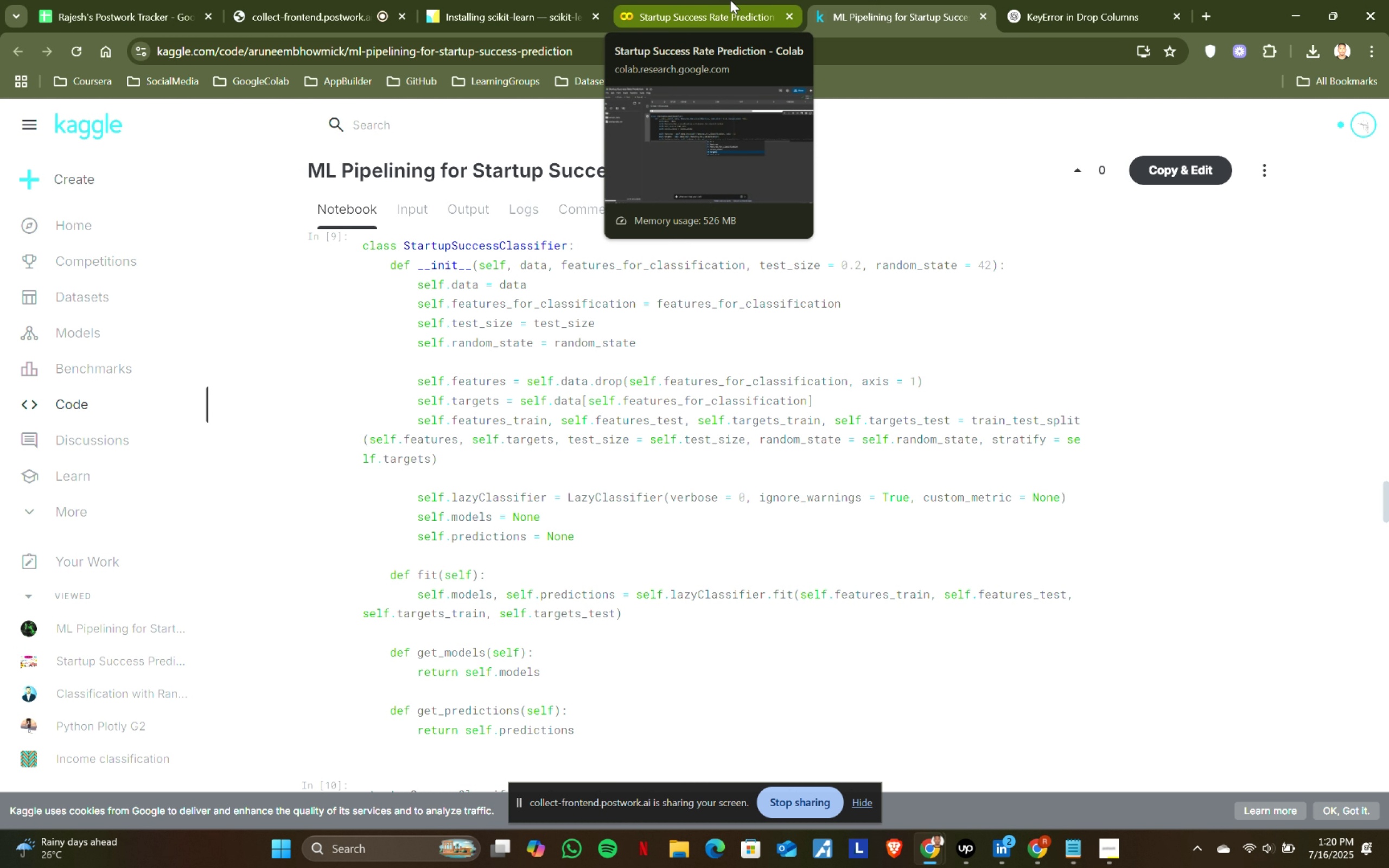 
left_click([730, 0])
 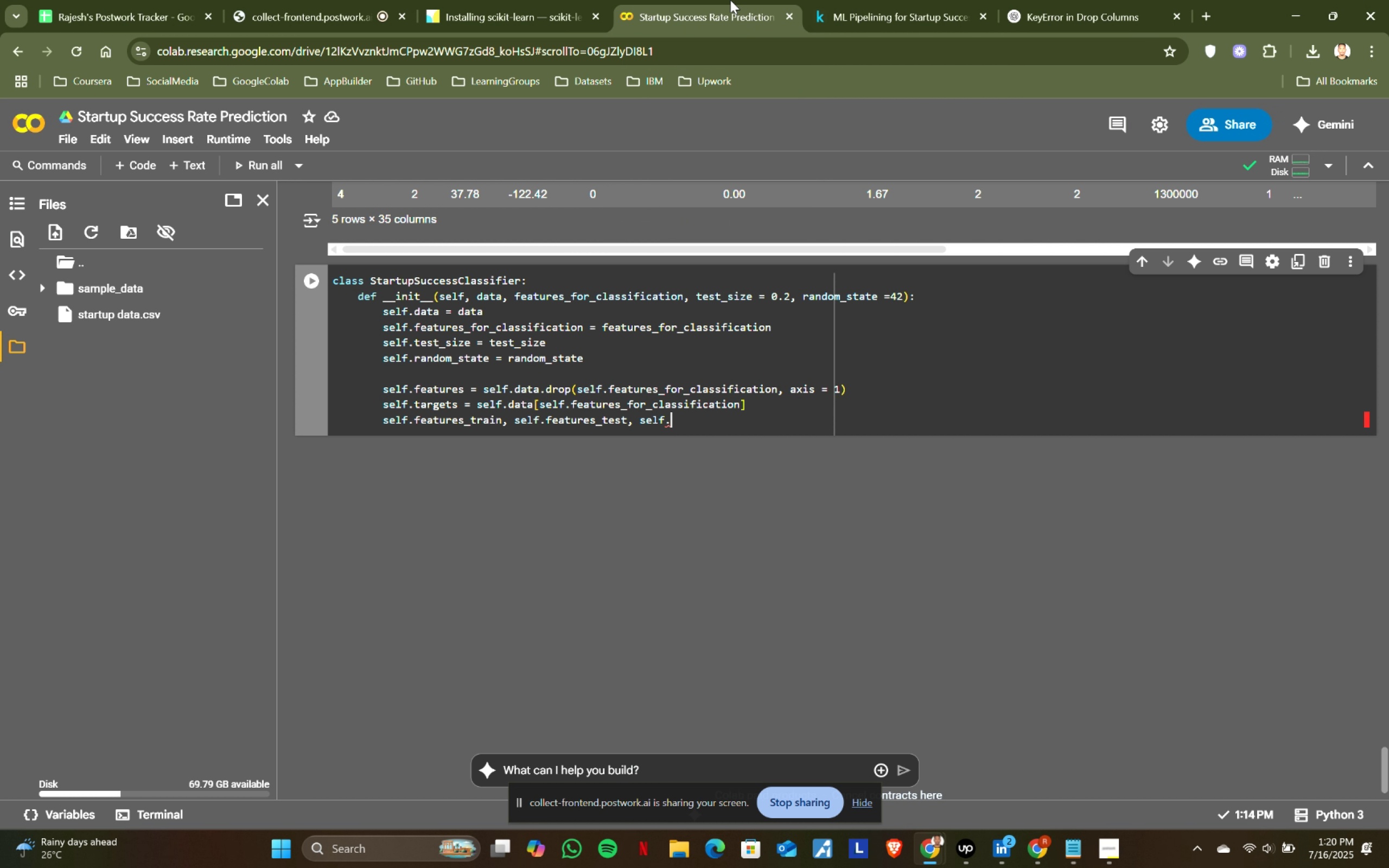 
type(targets_train, sle)
key(Backspace)
key(Backspace)
type(elf.targets_tsy)
key(Backspace)
type(e)
key(Backspace)
key(Backspace)
type(est = train_test_s[[NumLock])
key(Backspace)
type(plit{)
key(Backspace)
type([)
 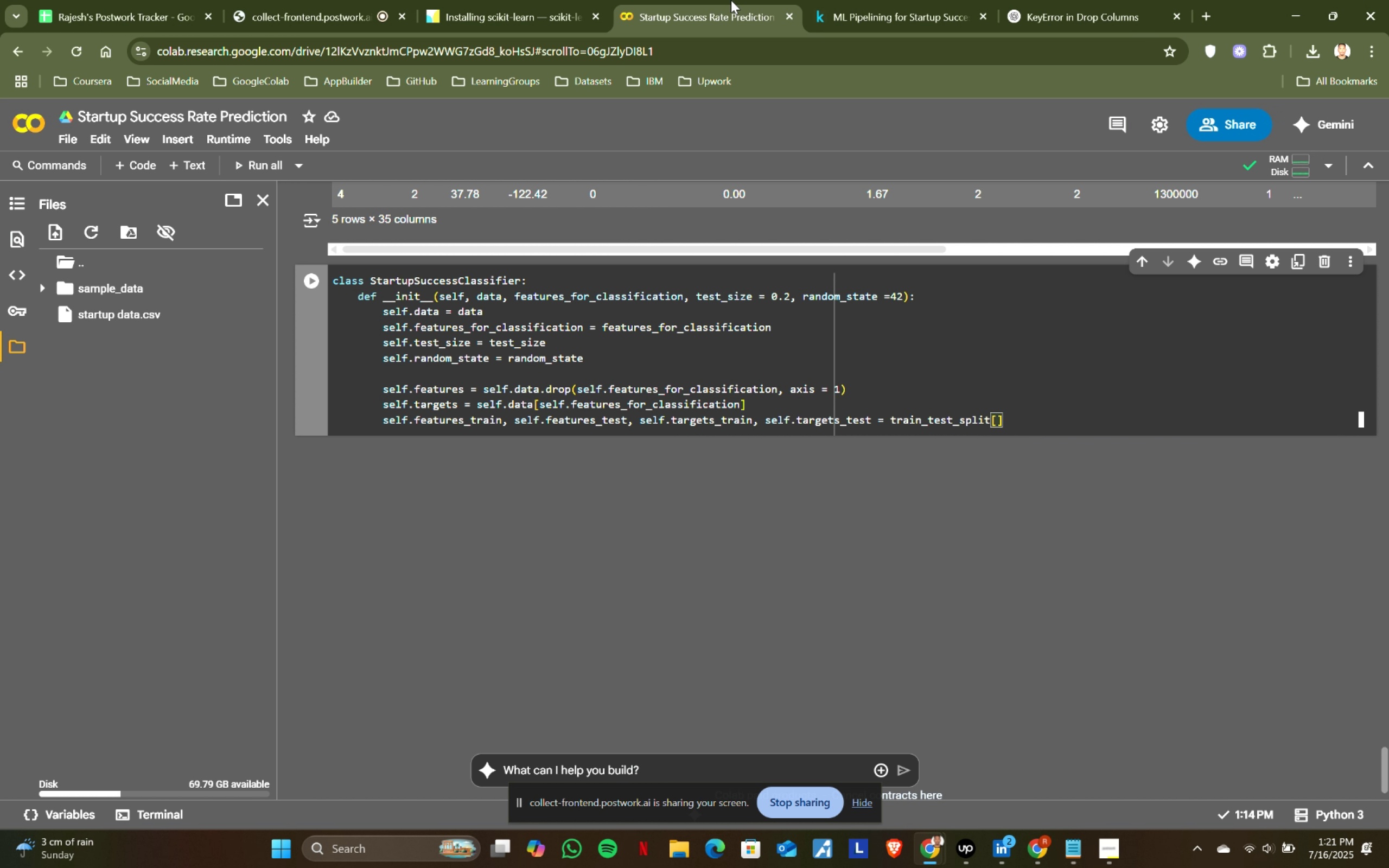 
left_click([879, 0])
 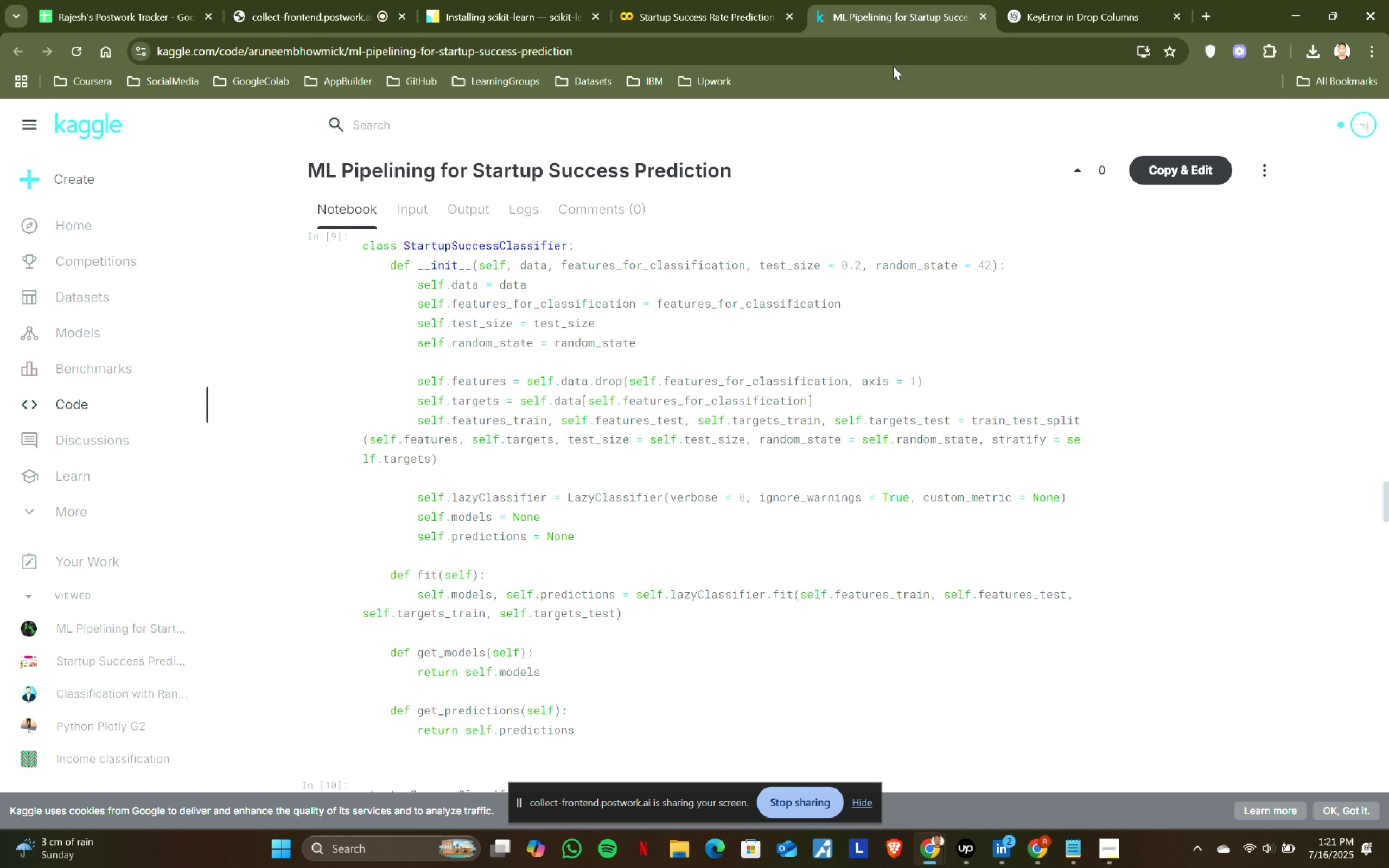 
left_click([716, 0])
 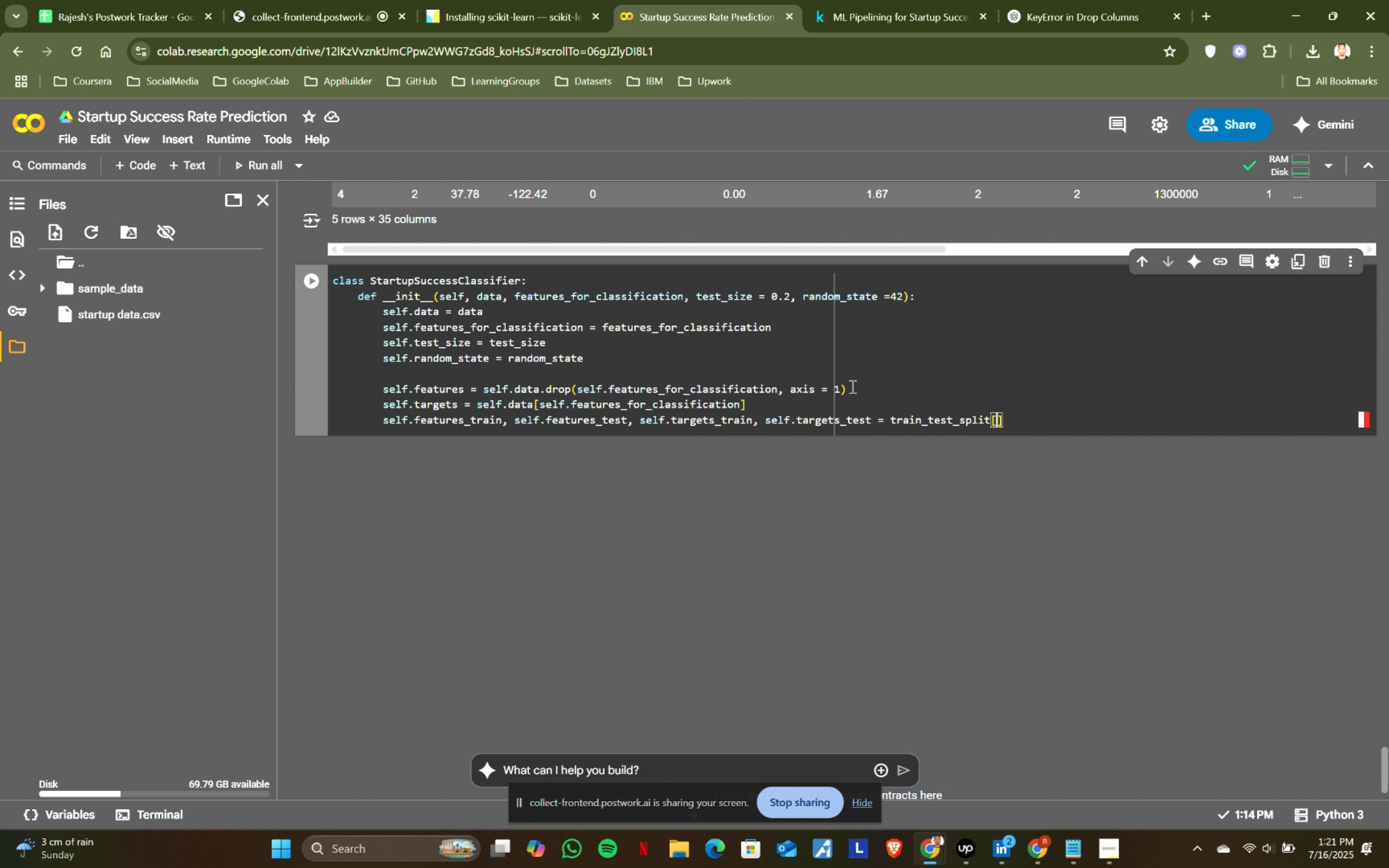 
key(Backspace)
 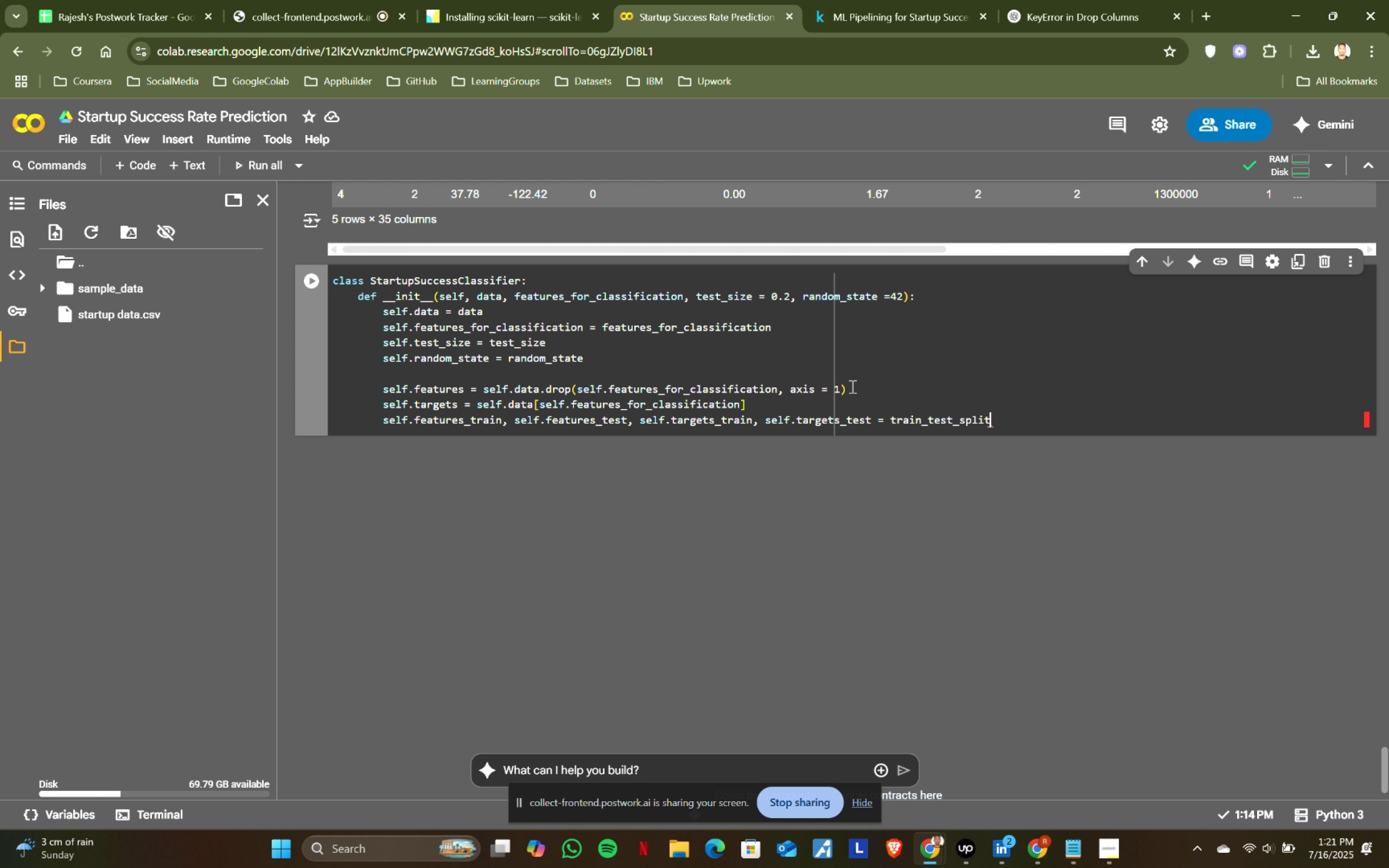 
key(Shift+9)
 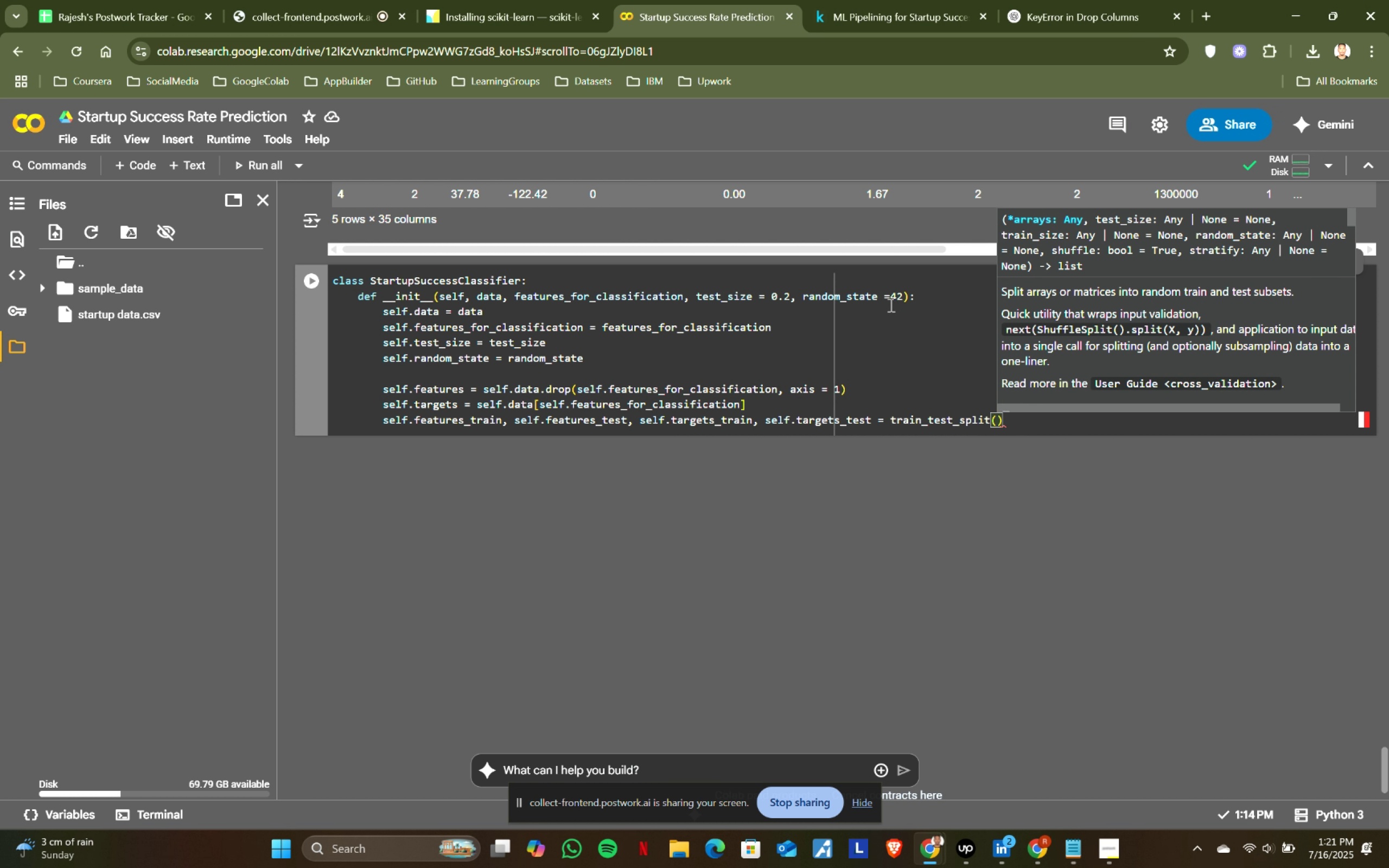 
left_click([891, 0])
 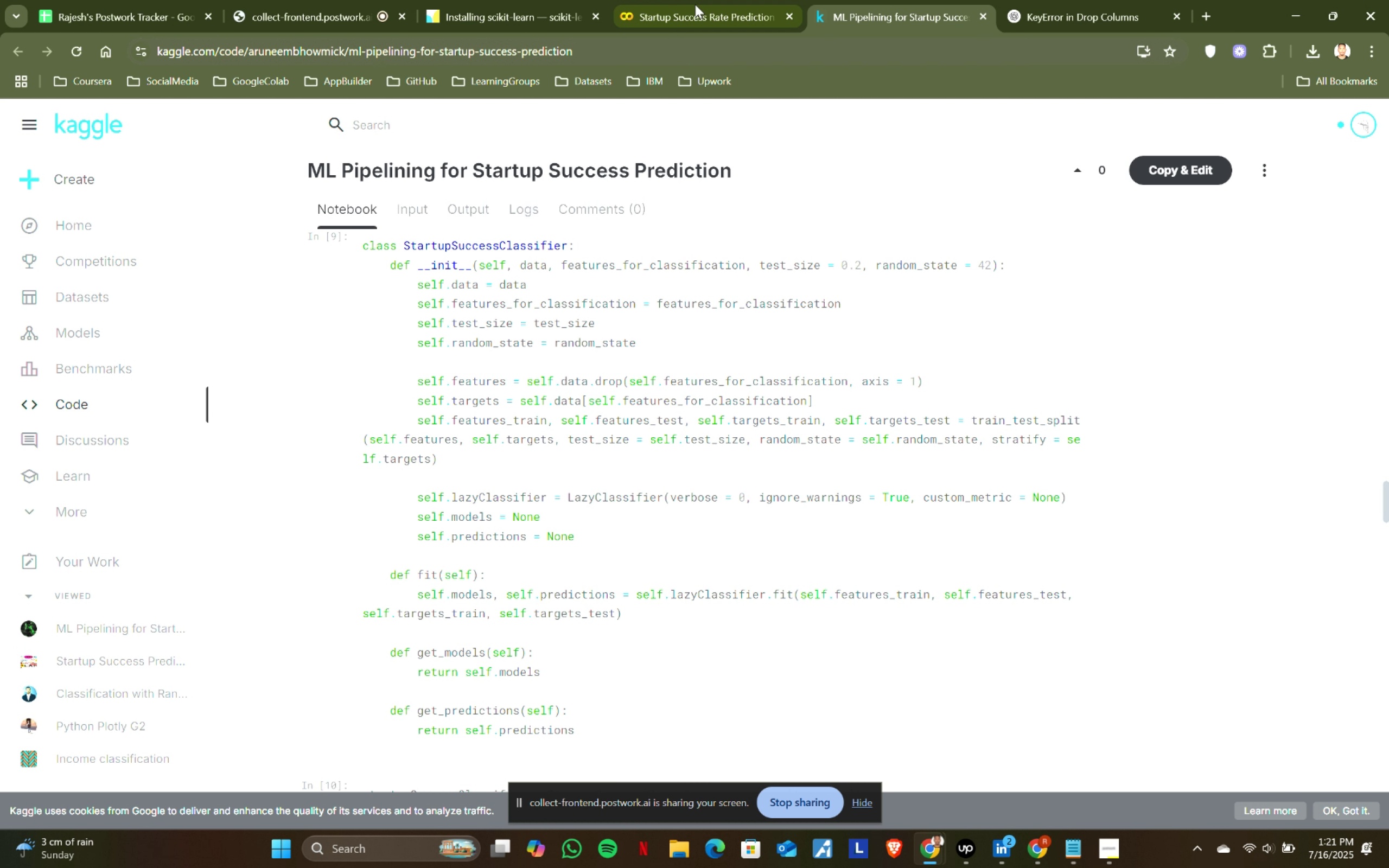 
left_click([692, 0])
 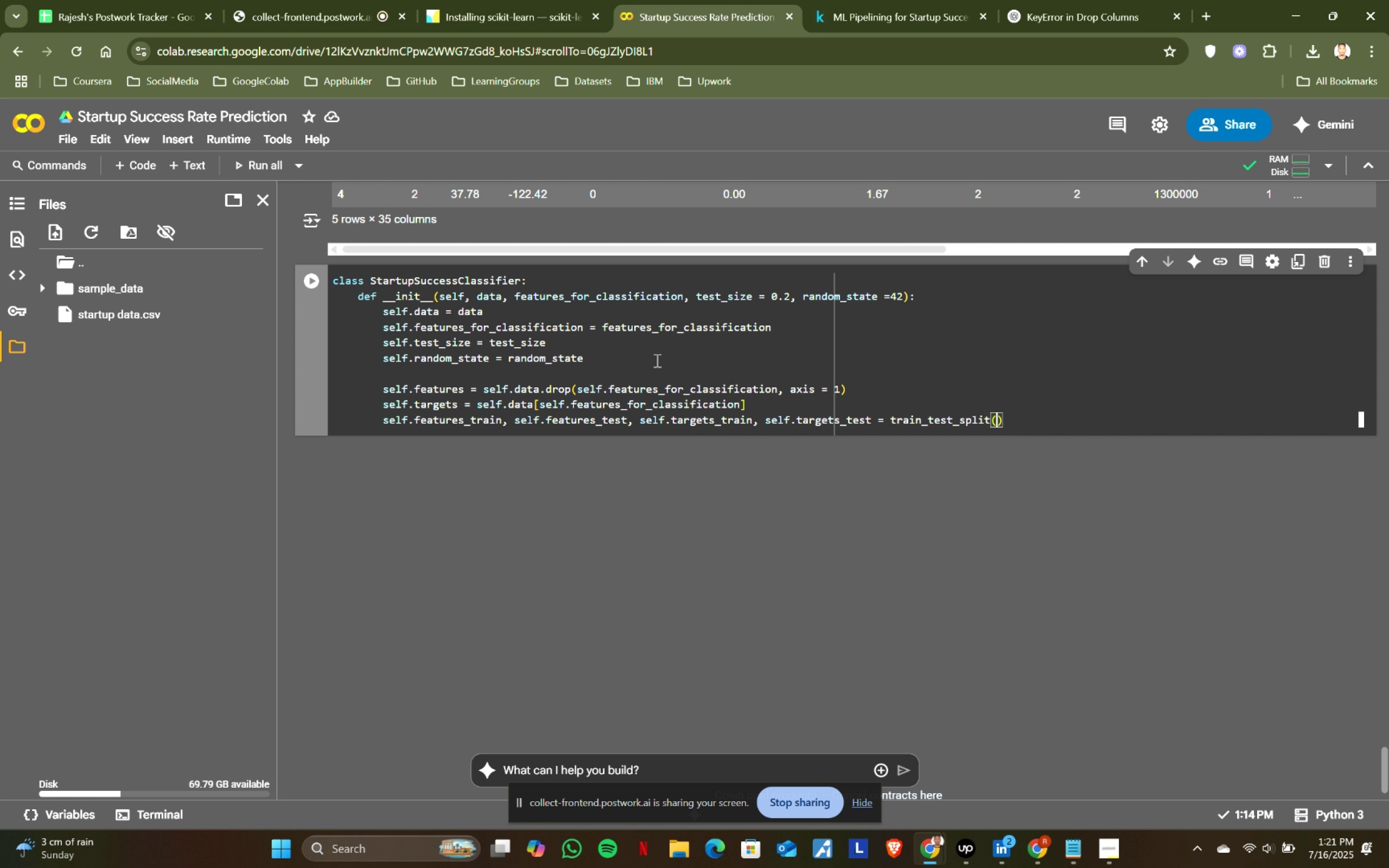 
type(self)
 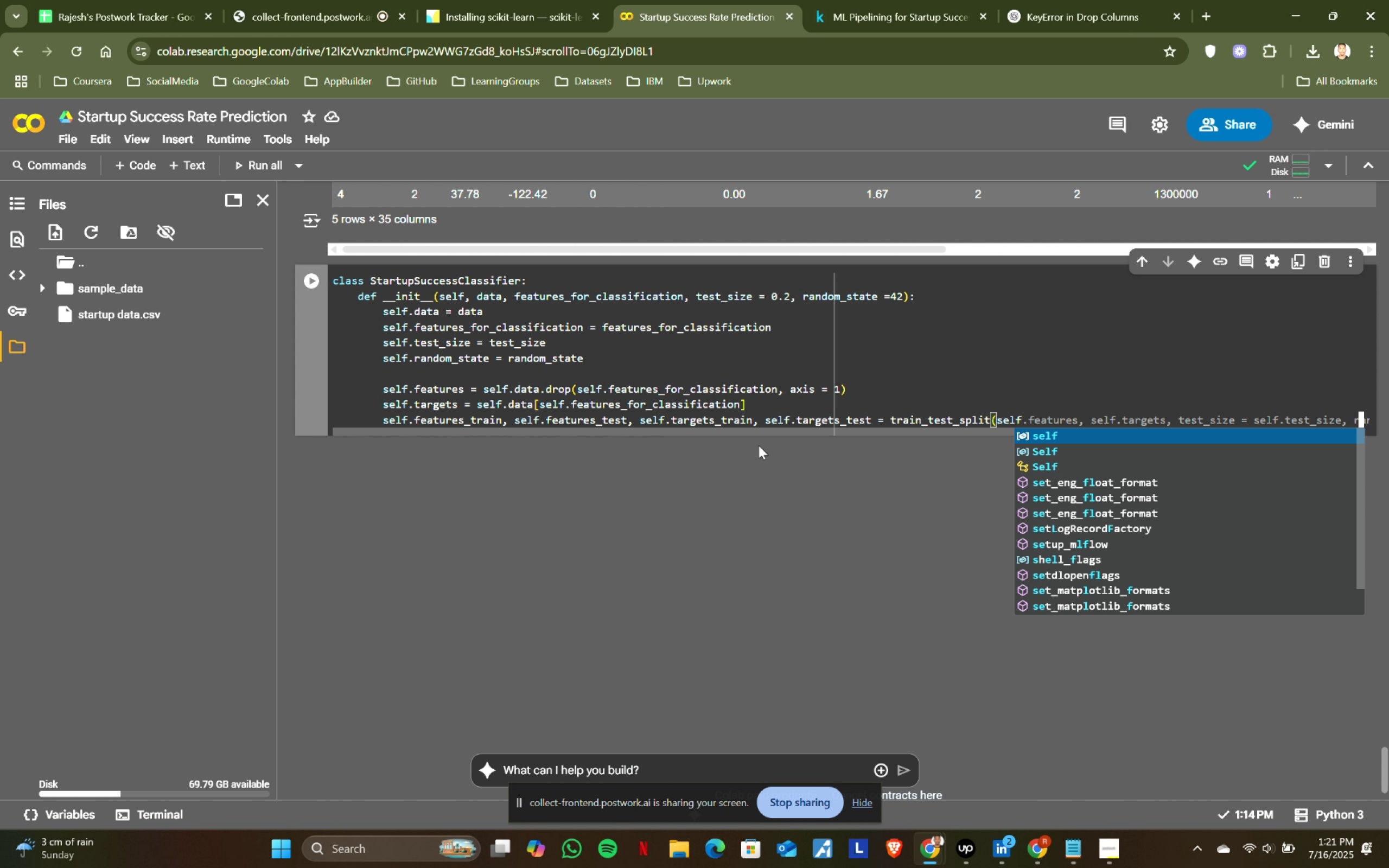 
wait(8.04)
 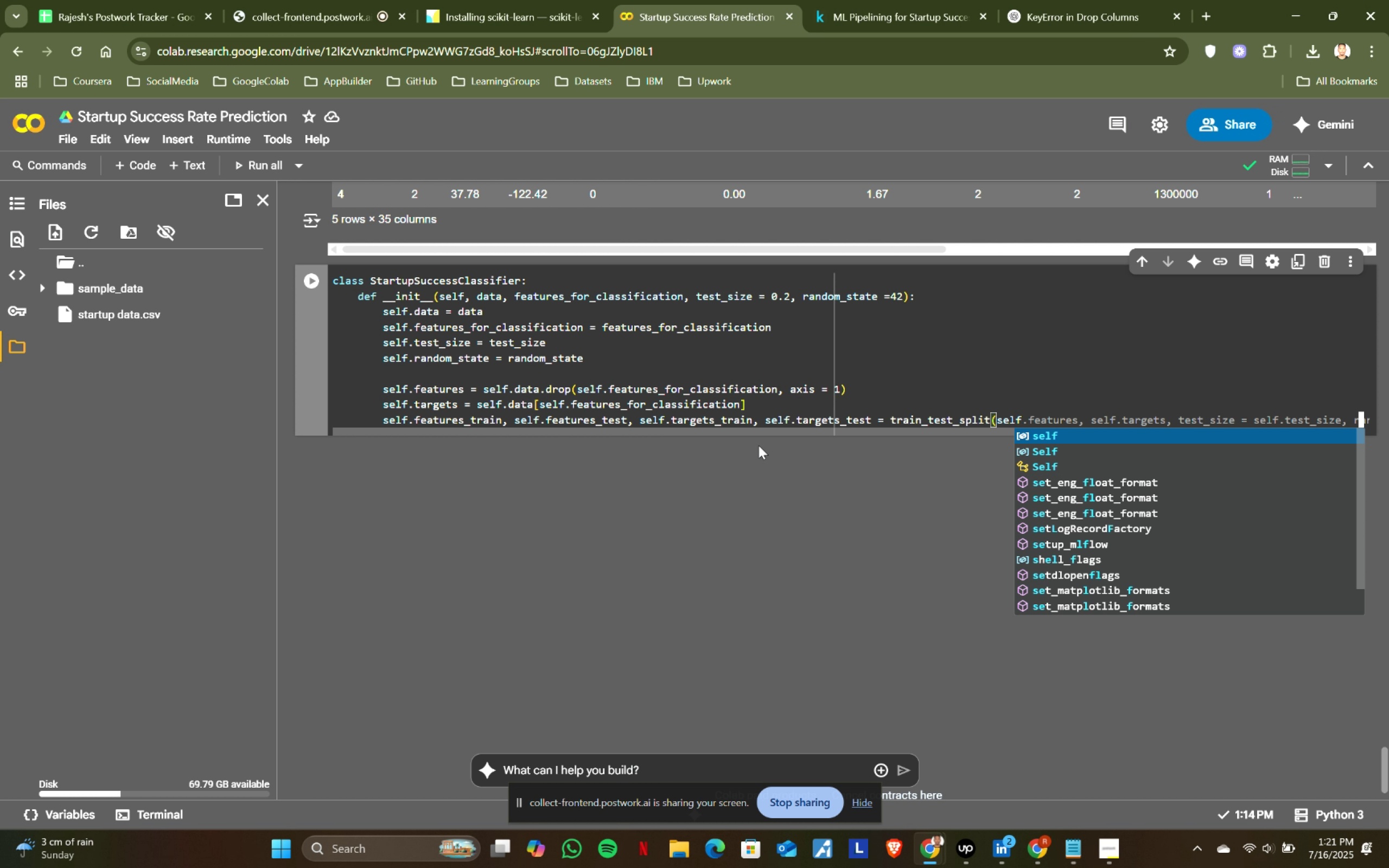 
type(.features,)
 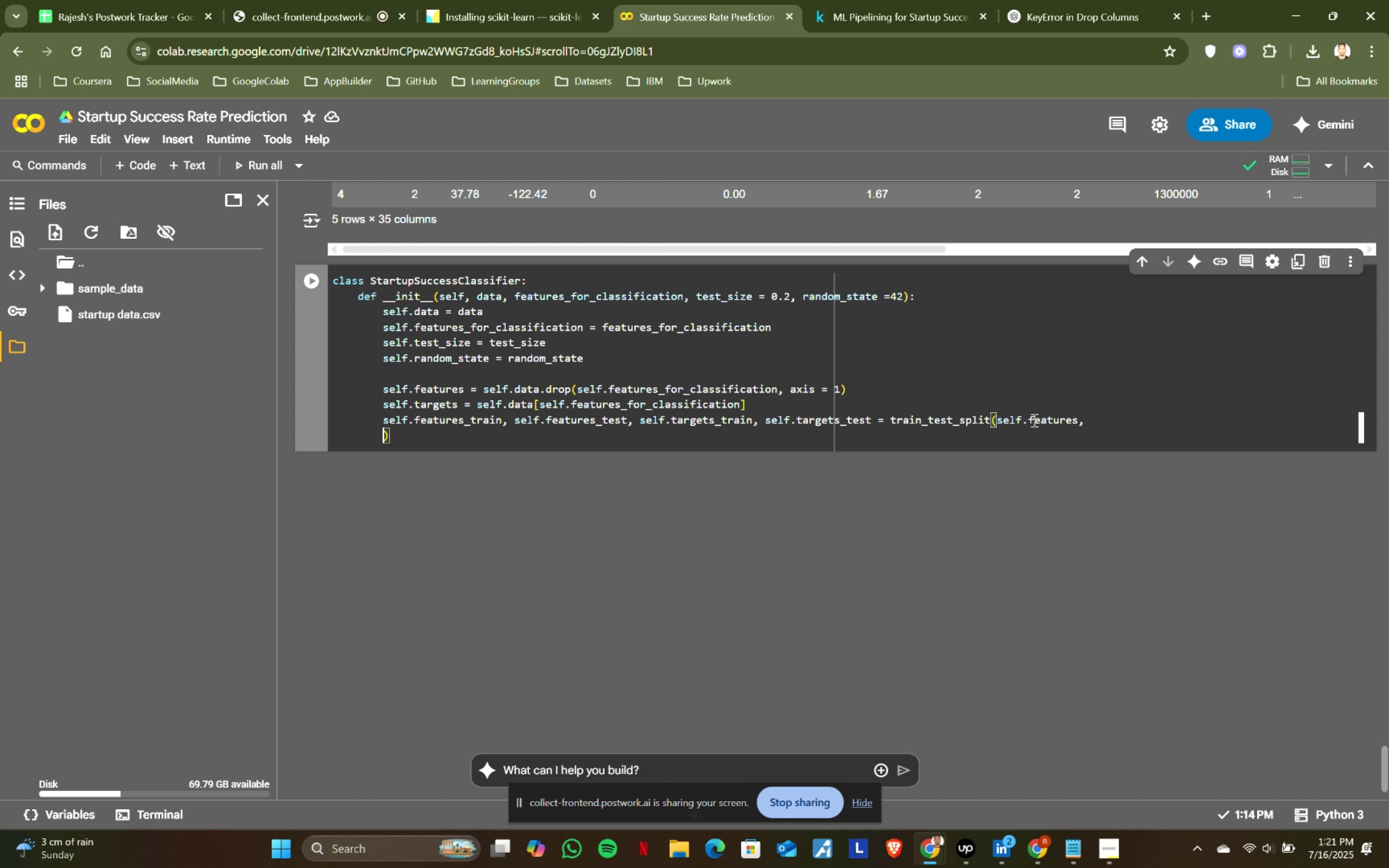 
key(Enter)
 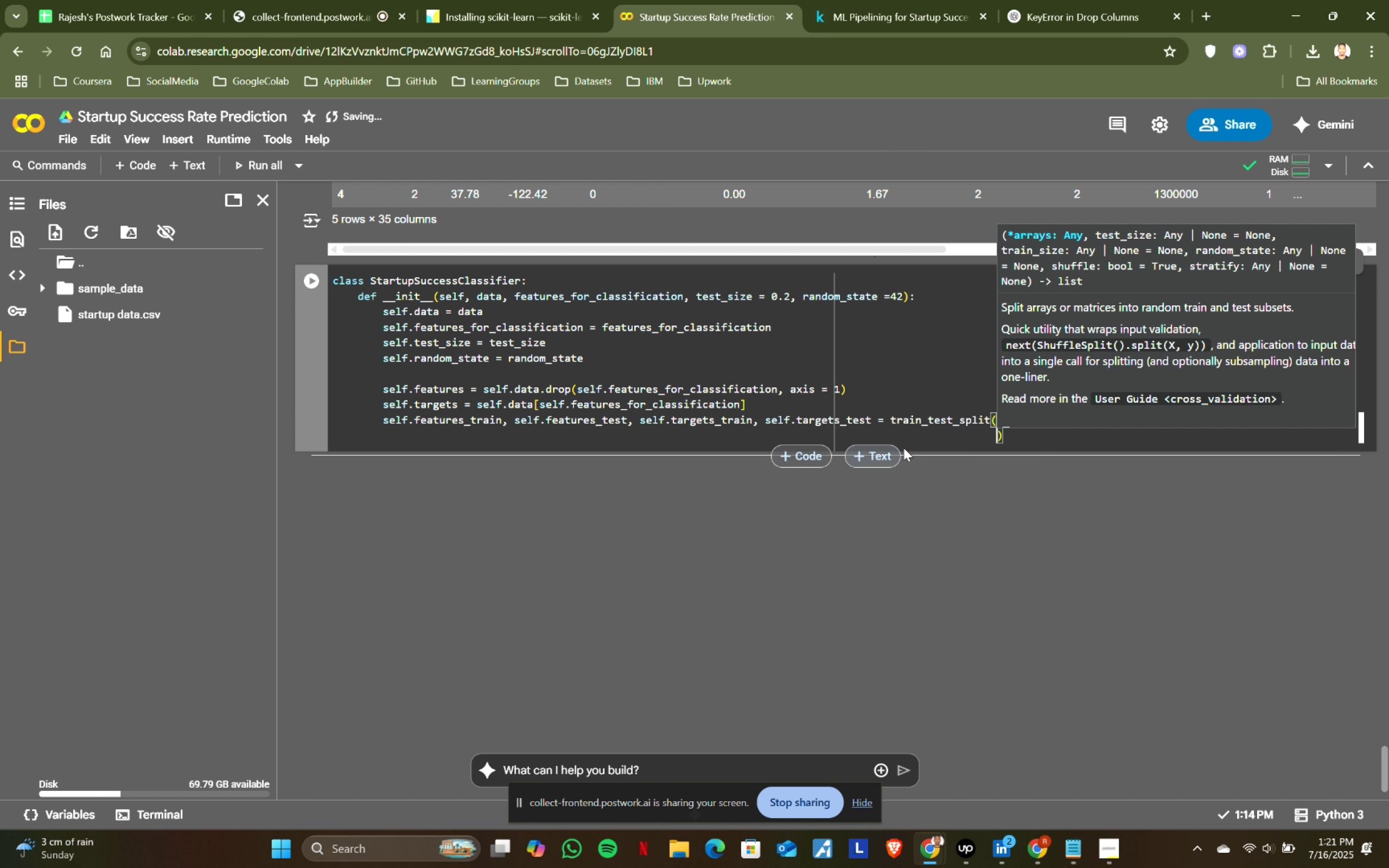 
left_click([913, 0])
 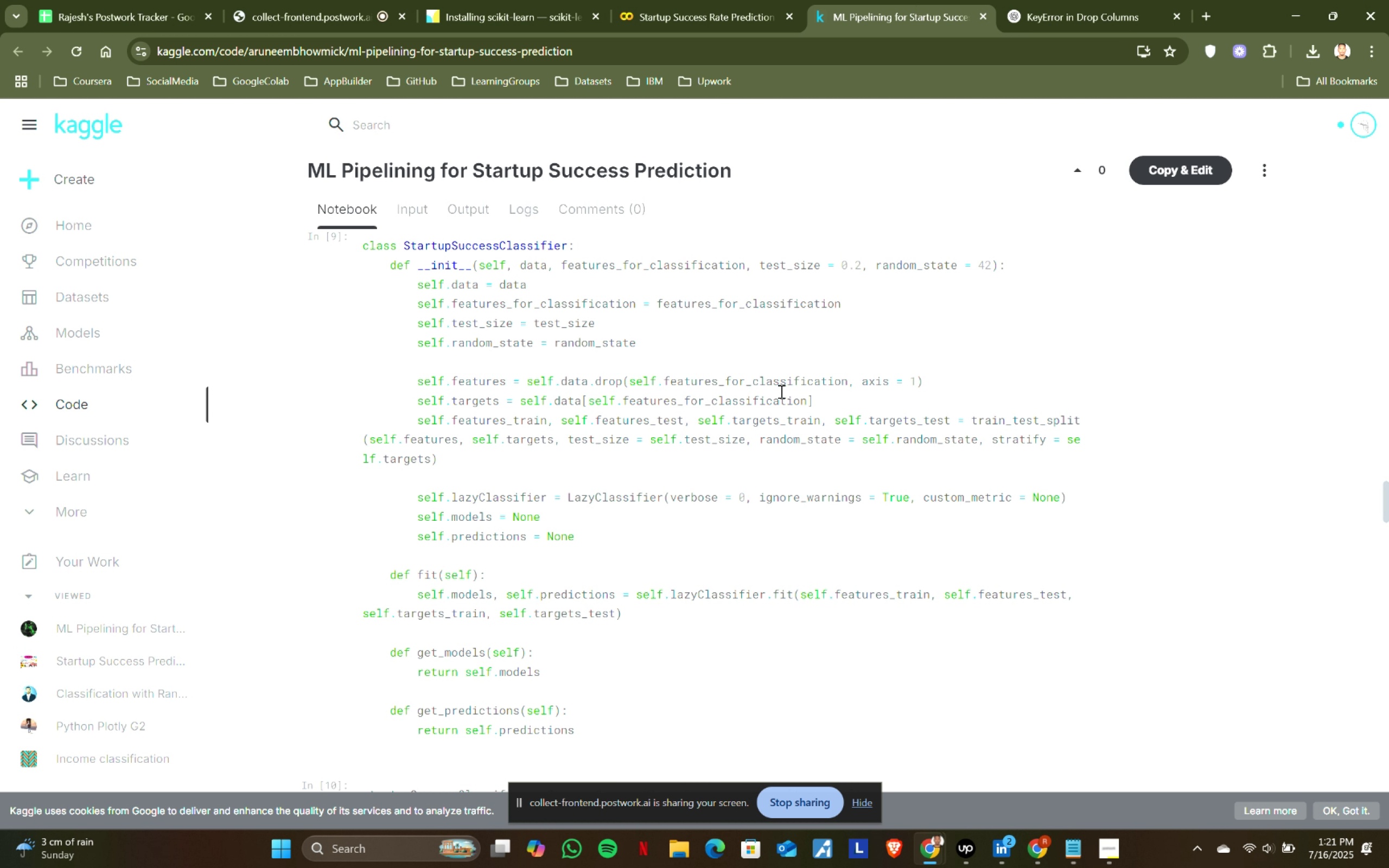 
left_click([905, 6])
 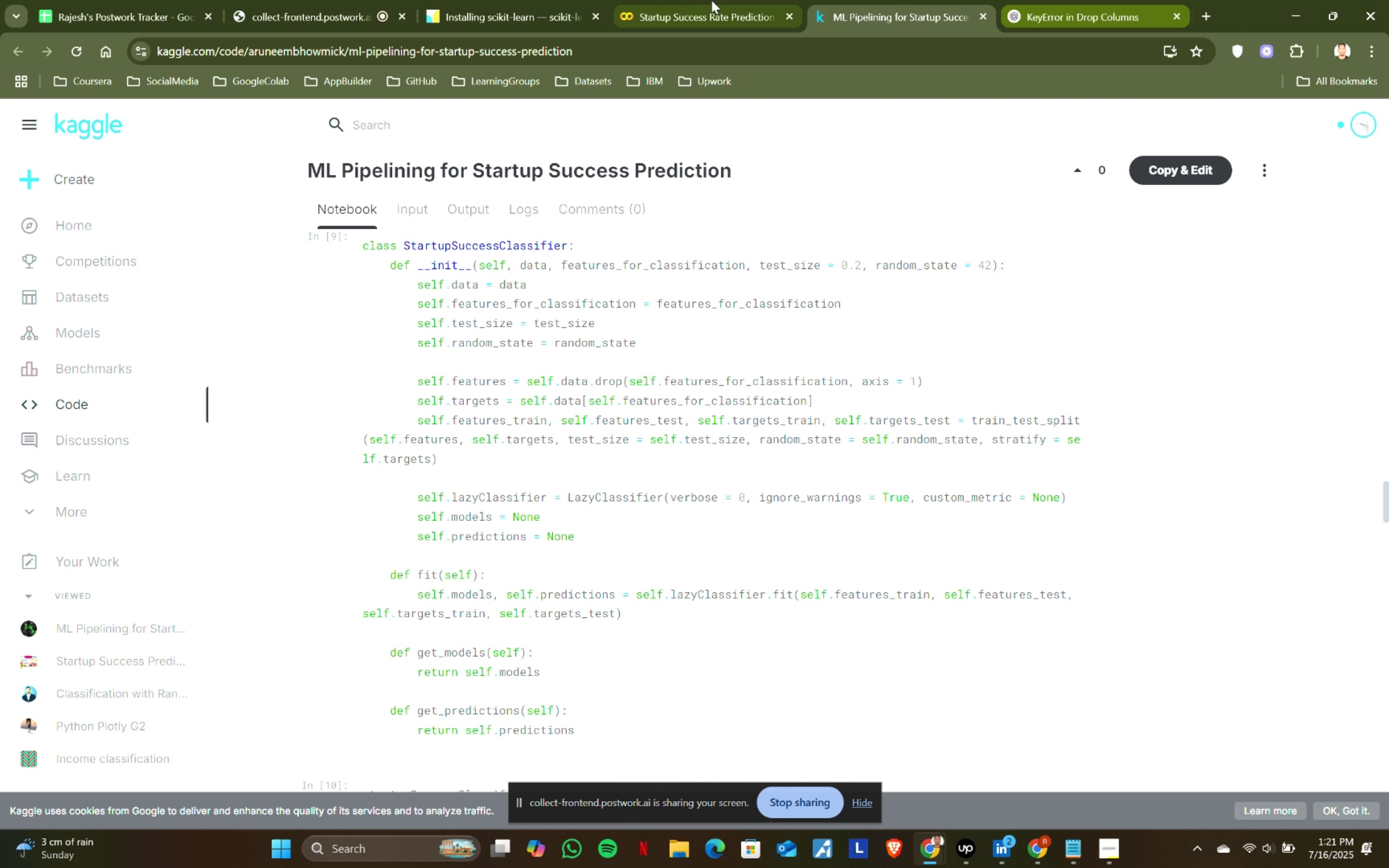 
left_click([686, 0])
 